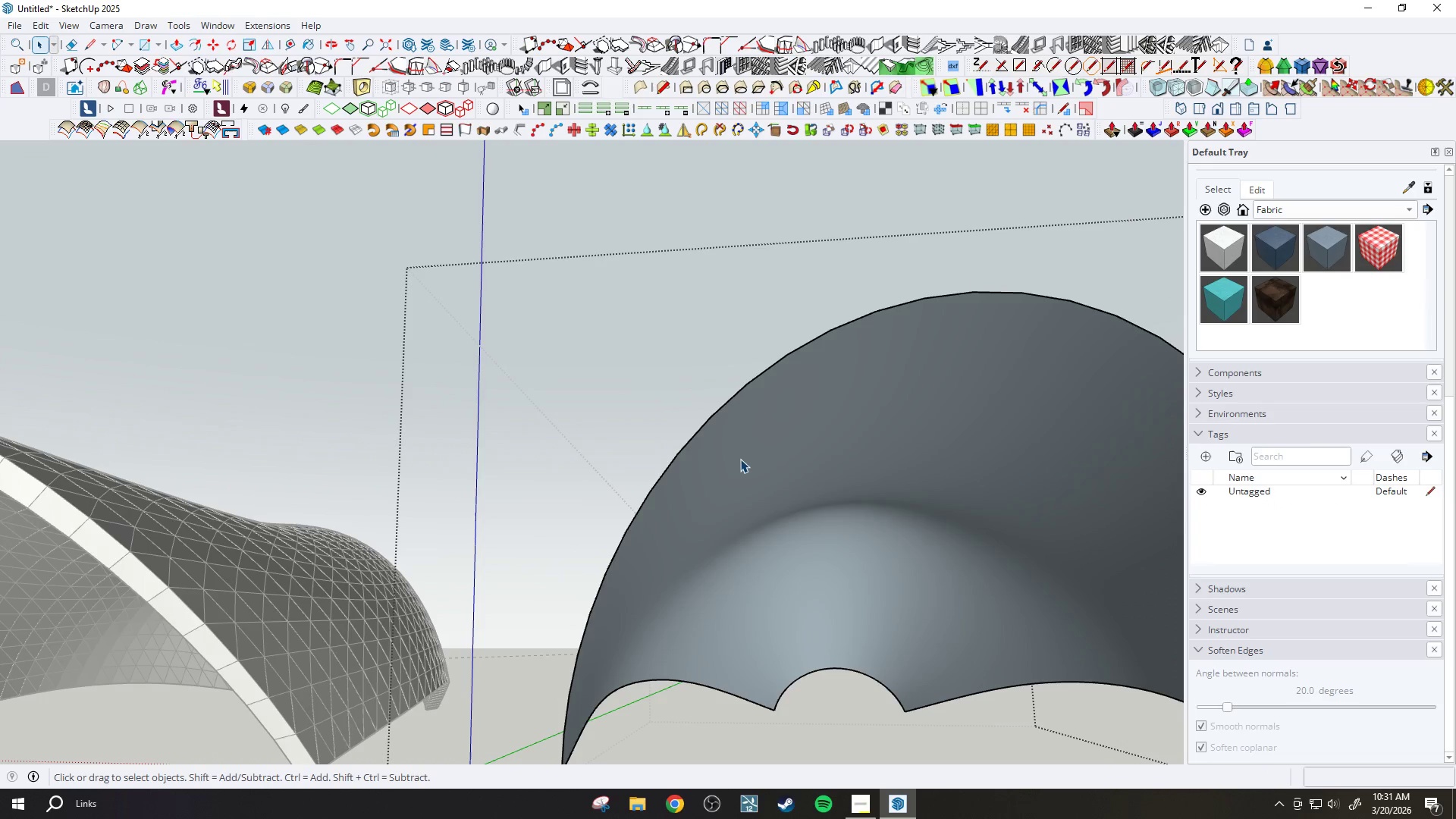 
scroll: coordinate [740, 459], scroll_direction: down, amount: 3.0
 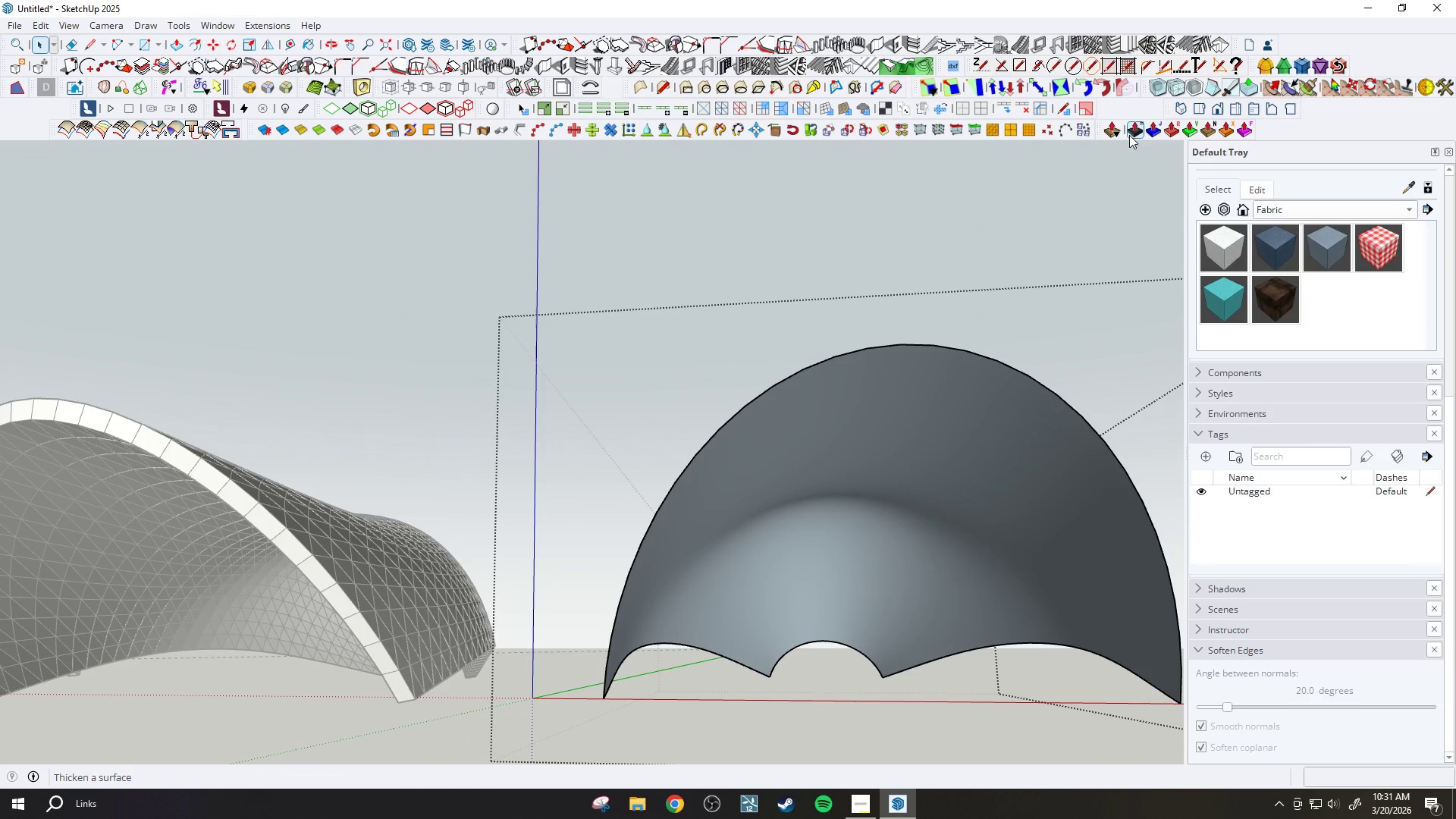 
left_click([1148, 132])
 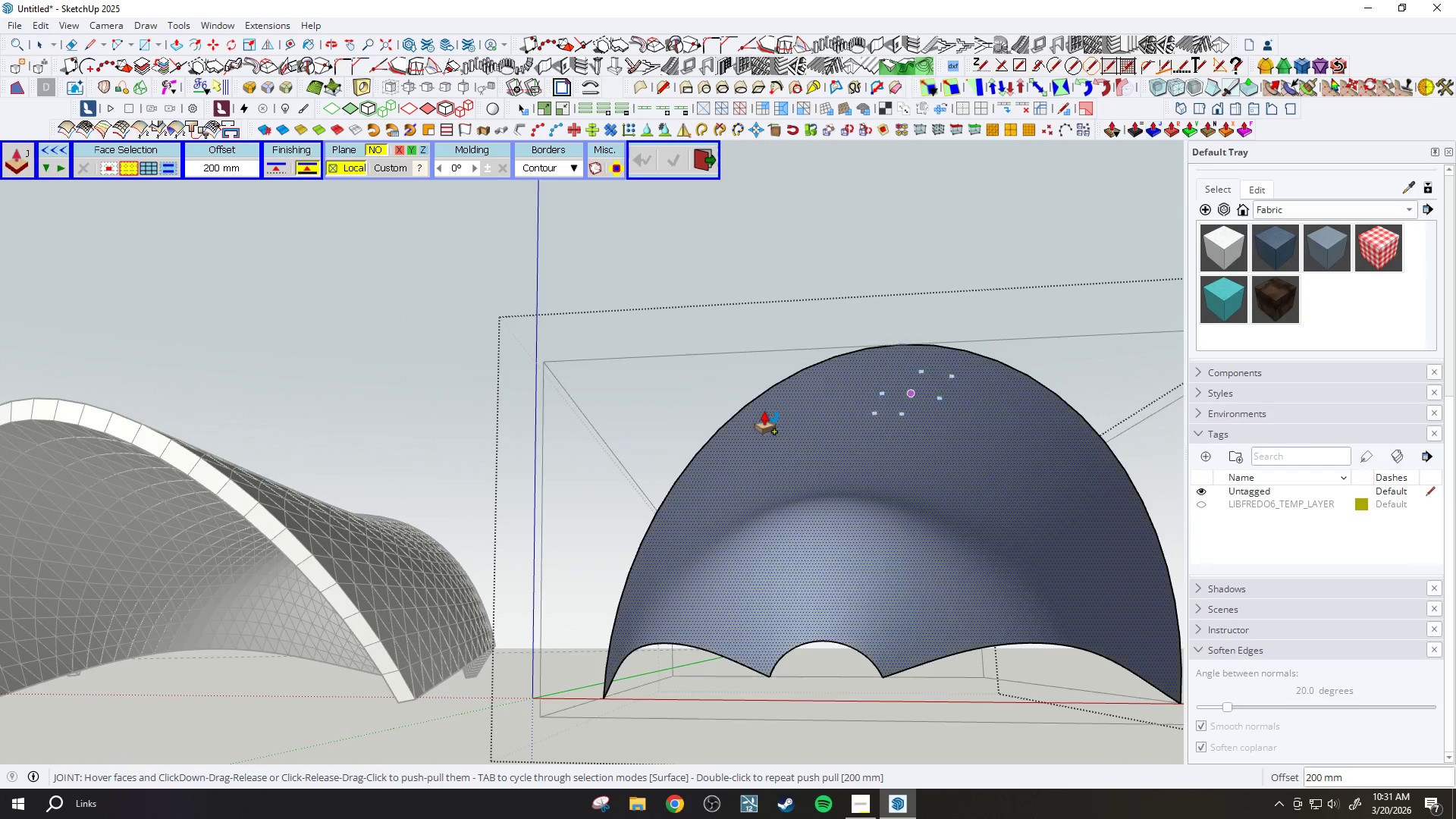 
left_click([759, 412])
 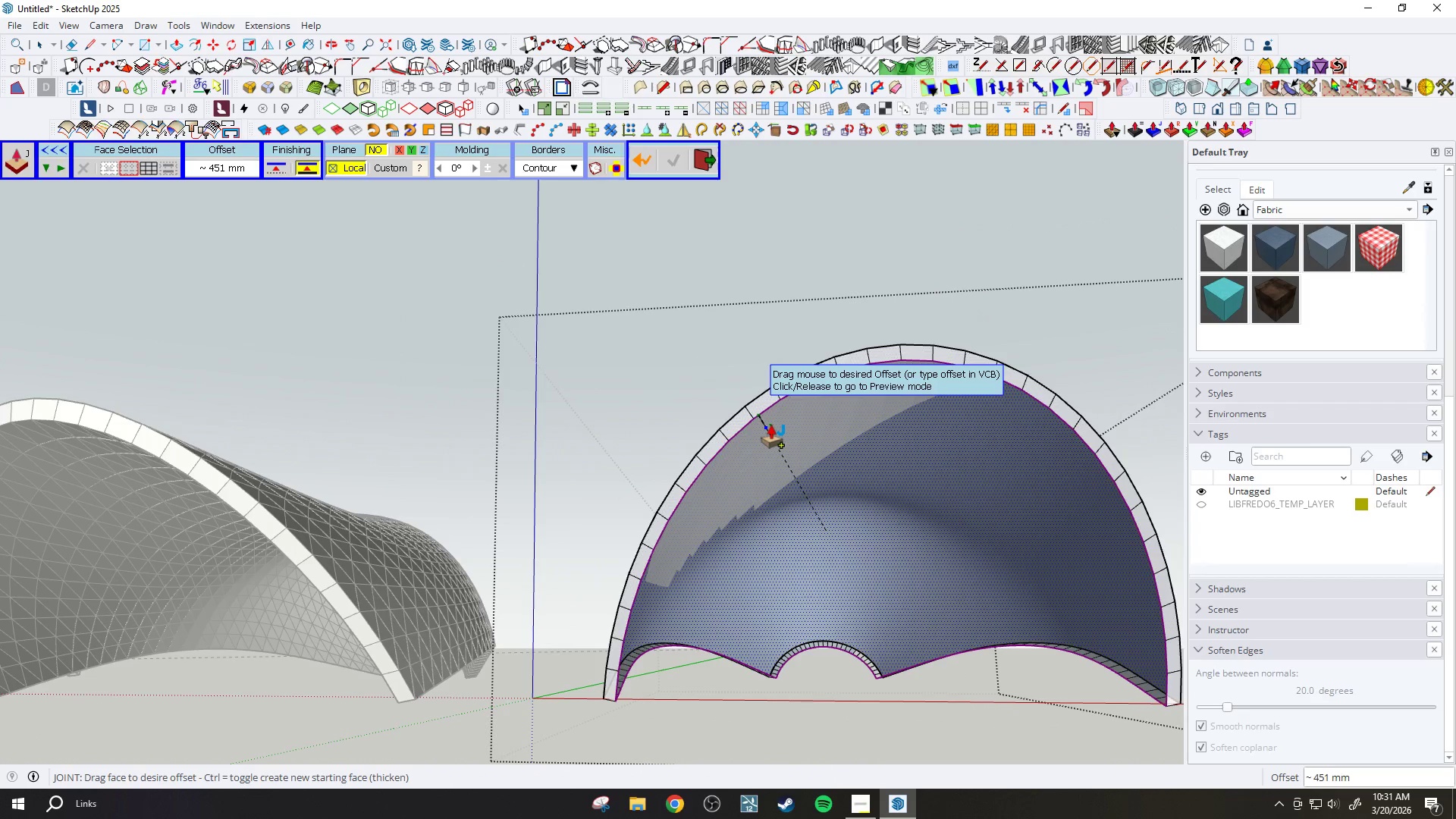 
type(200)
 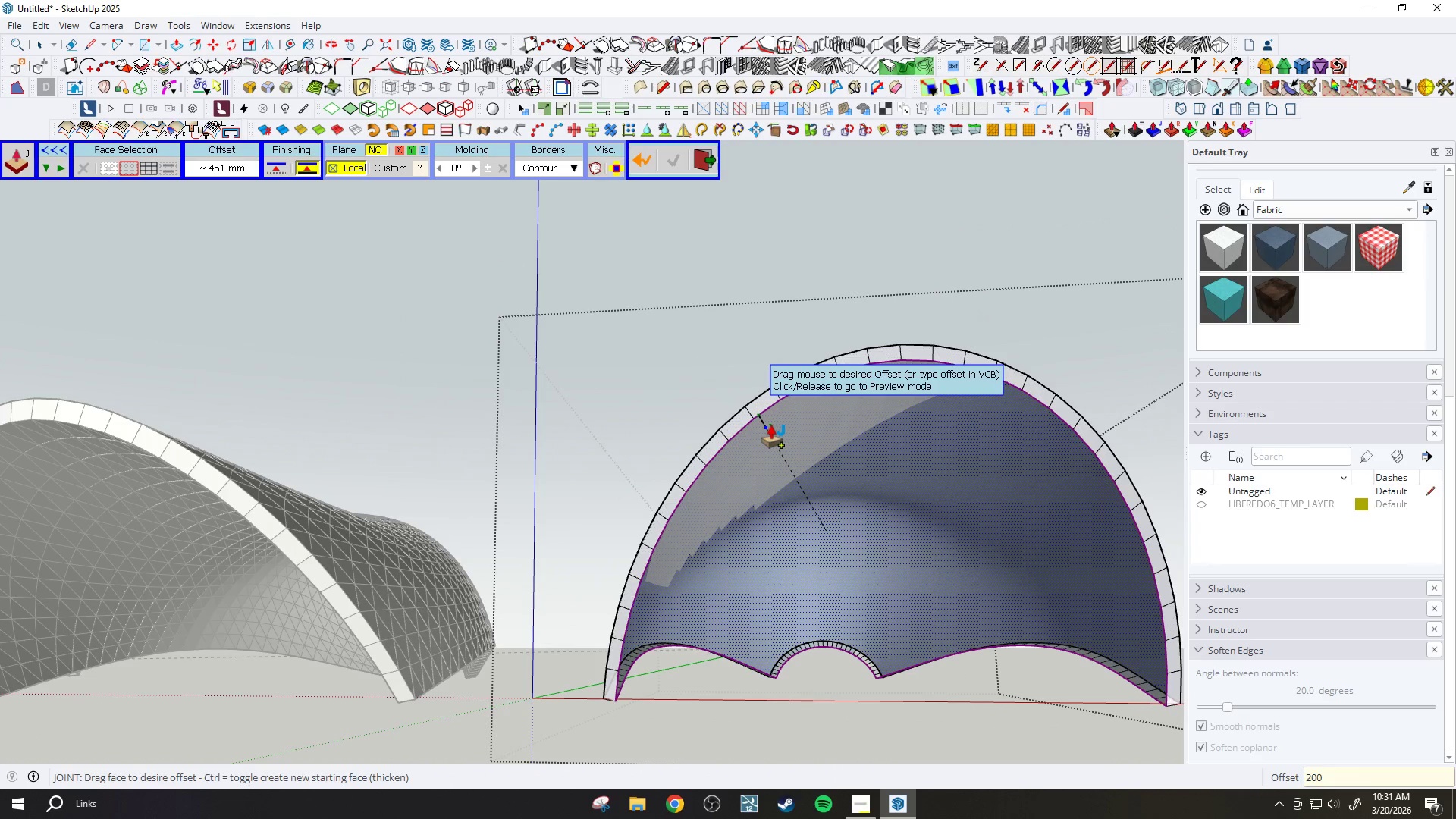 
key(Enter)
 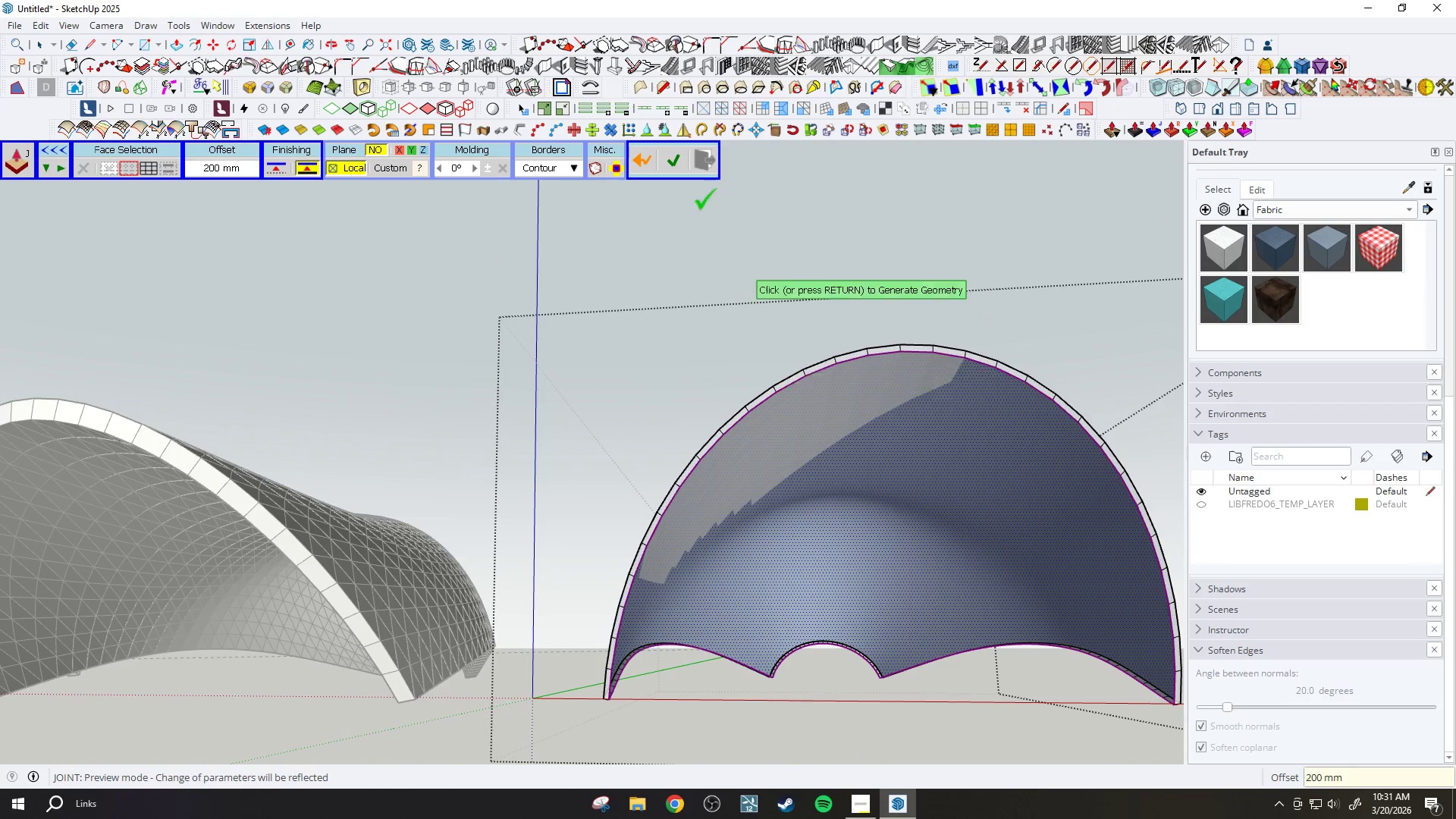 
left_click([793, 457])
 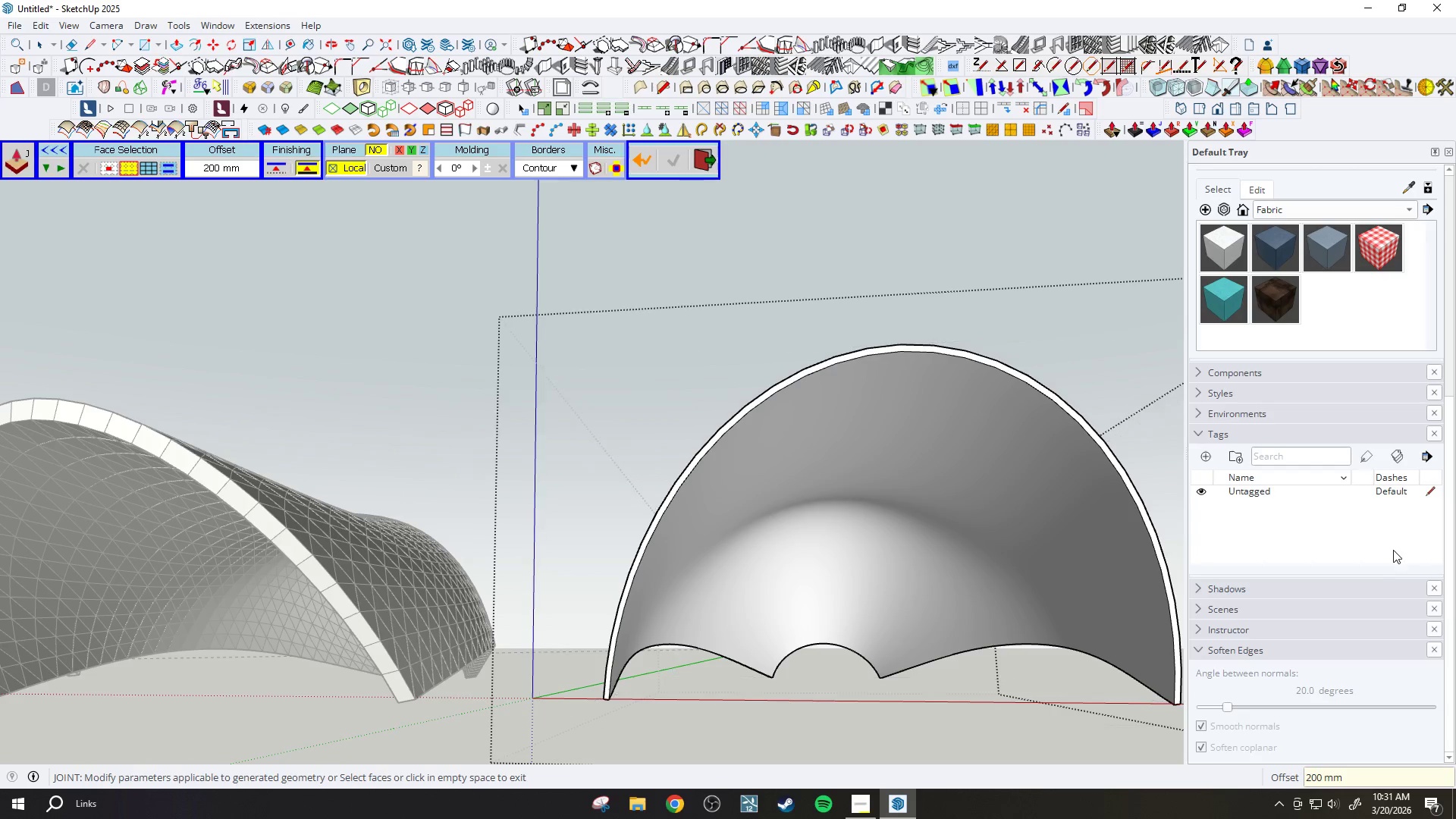 
left_click([910, 530])
 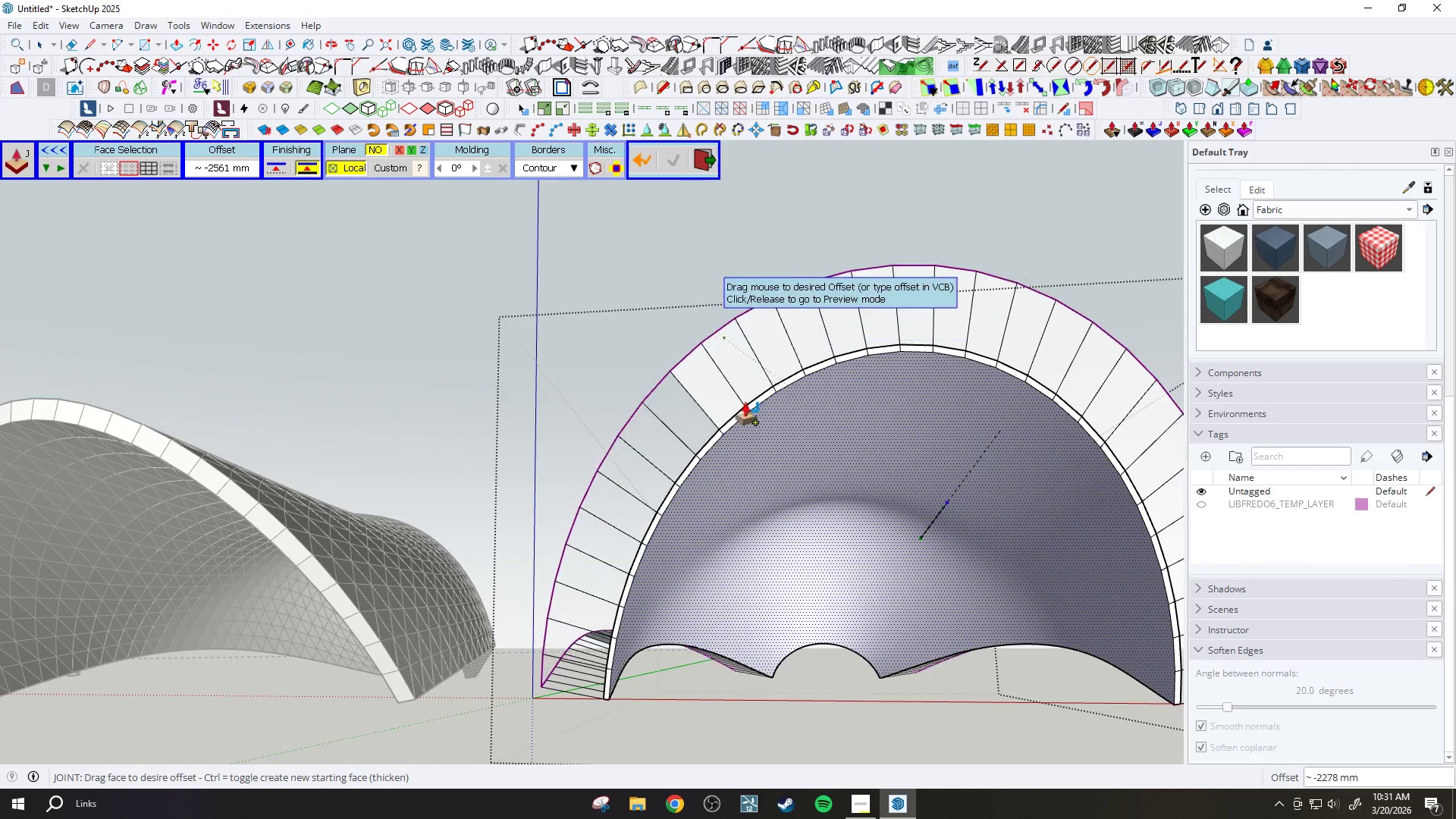 
key(Escape)
 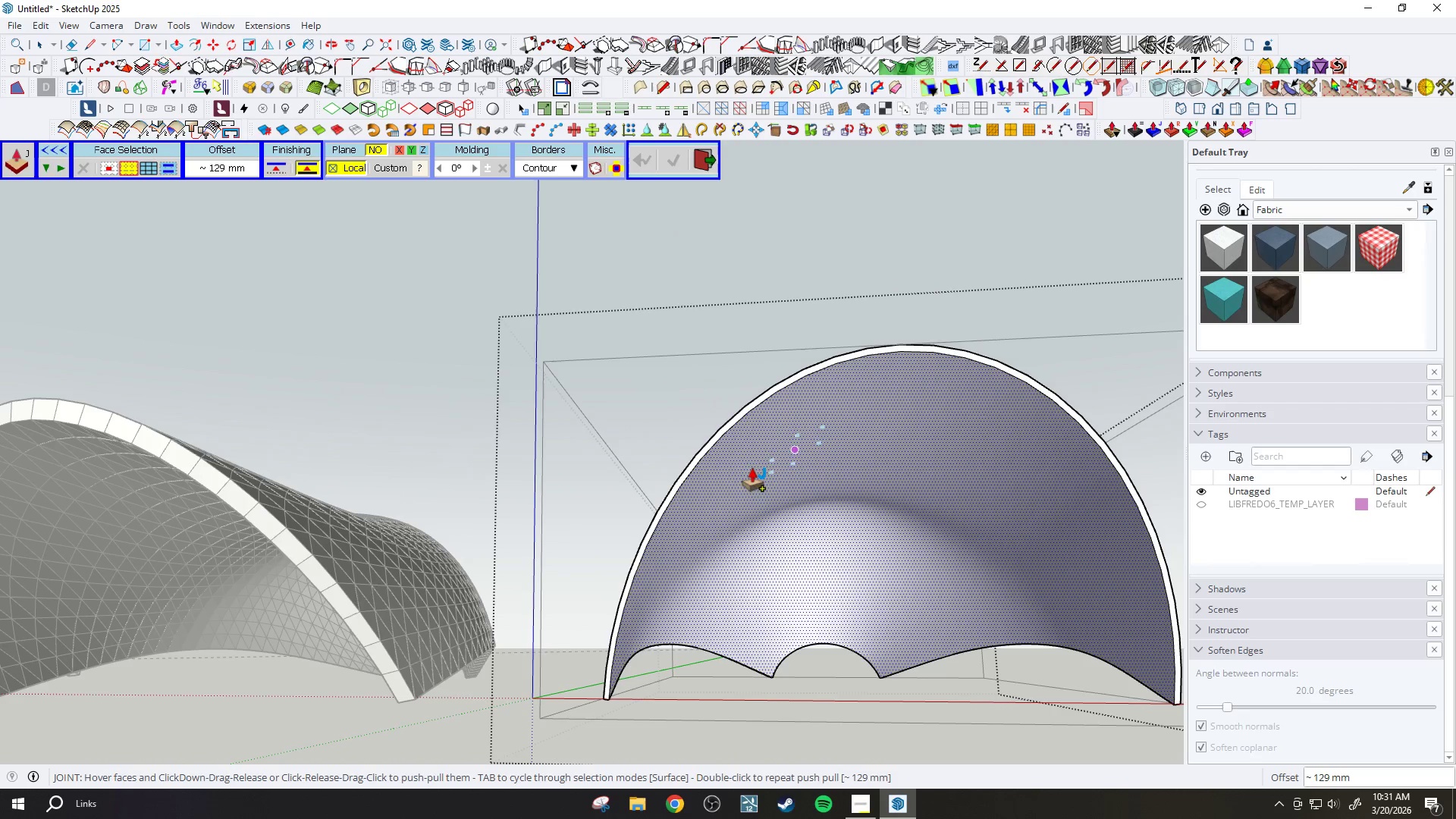 
left_click([726, 445])
 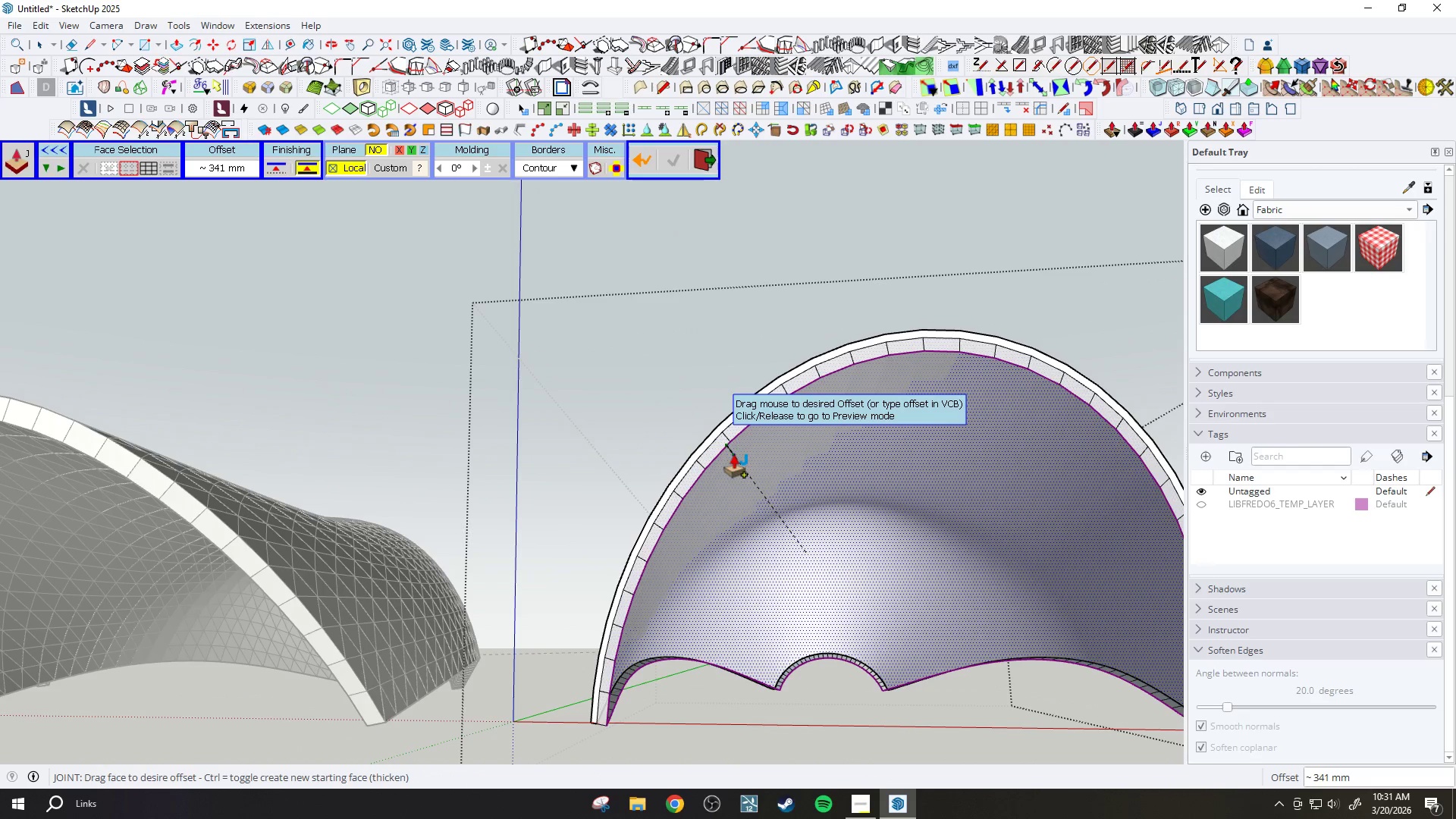 
scroll: coordinate [734, 454], scroll_direction: up, amount: 3.0
 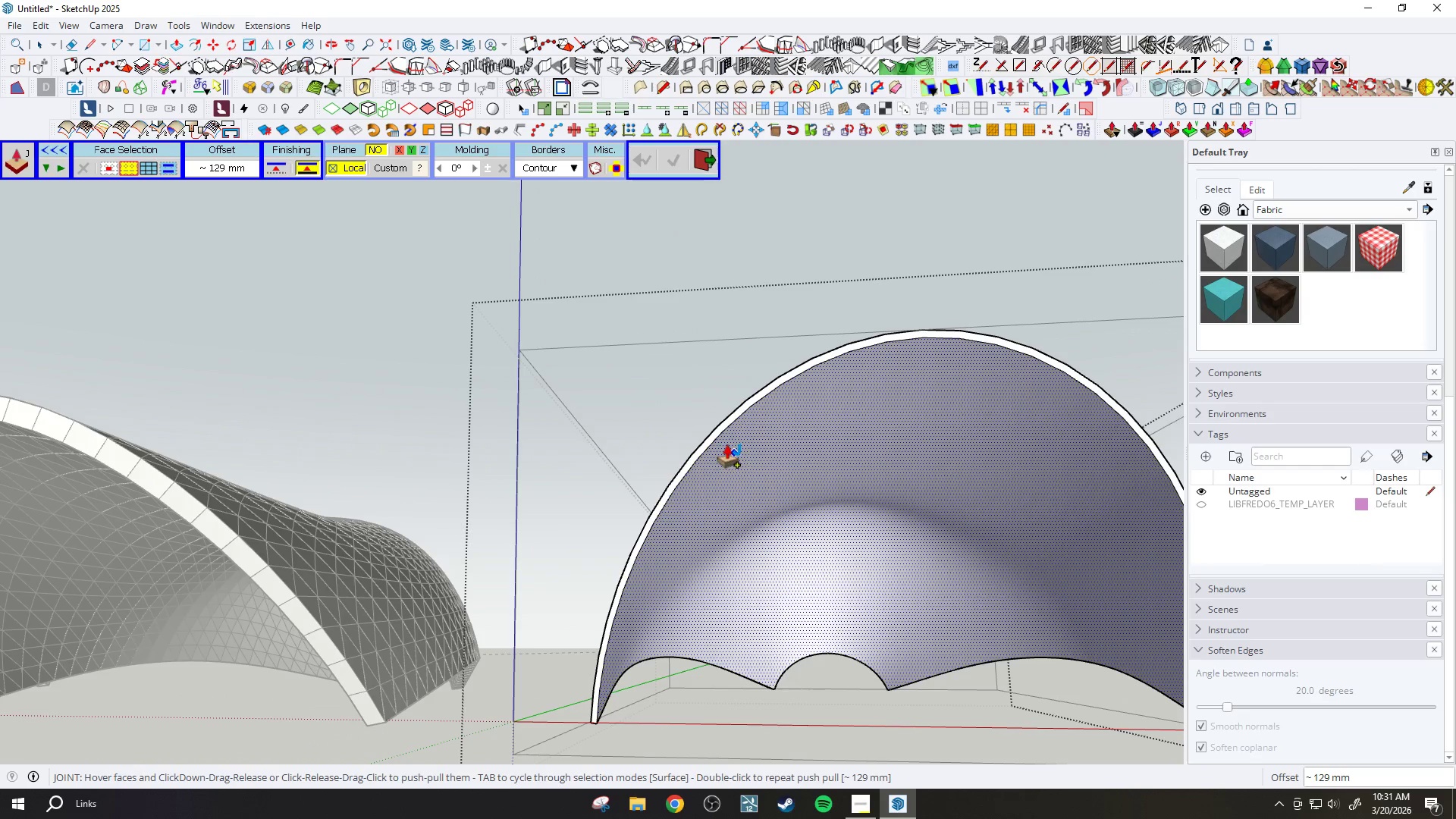 
type(200)
 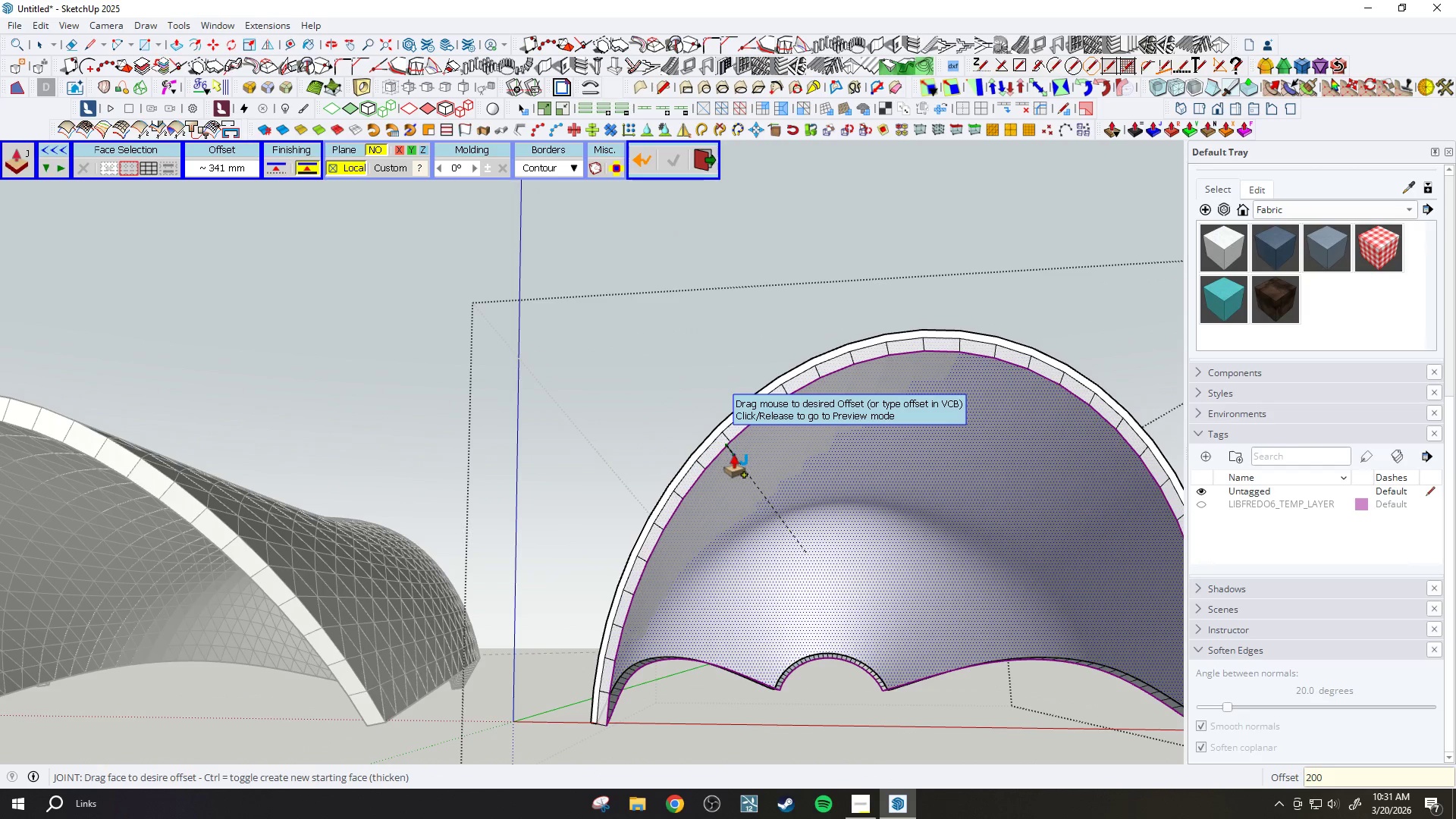 
key(Enter)
 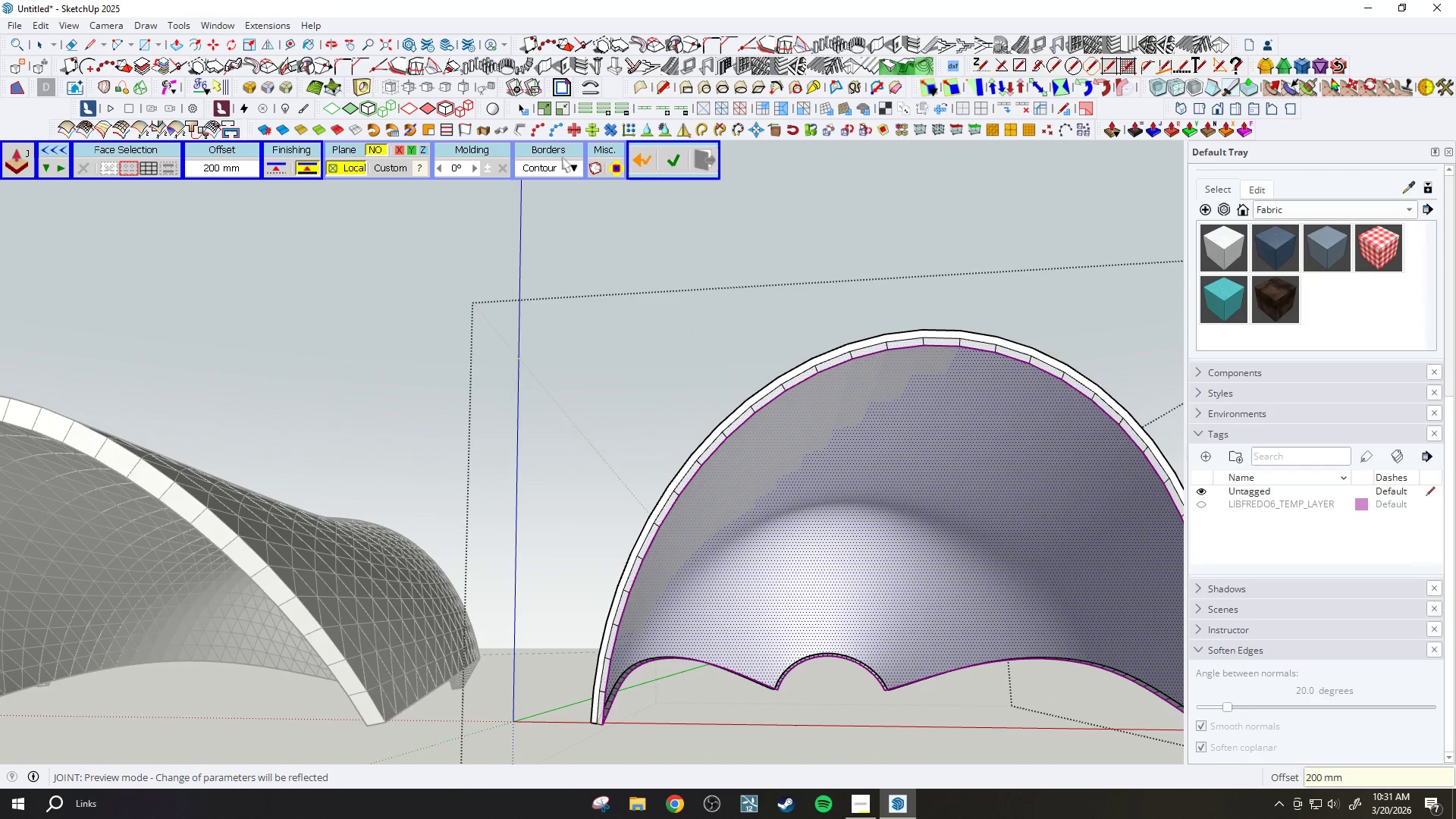 
double_click([557, 167])
 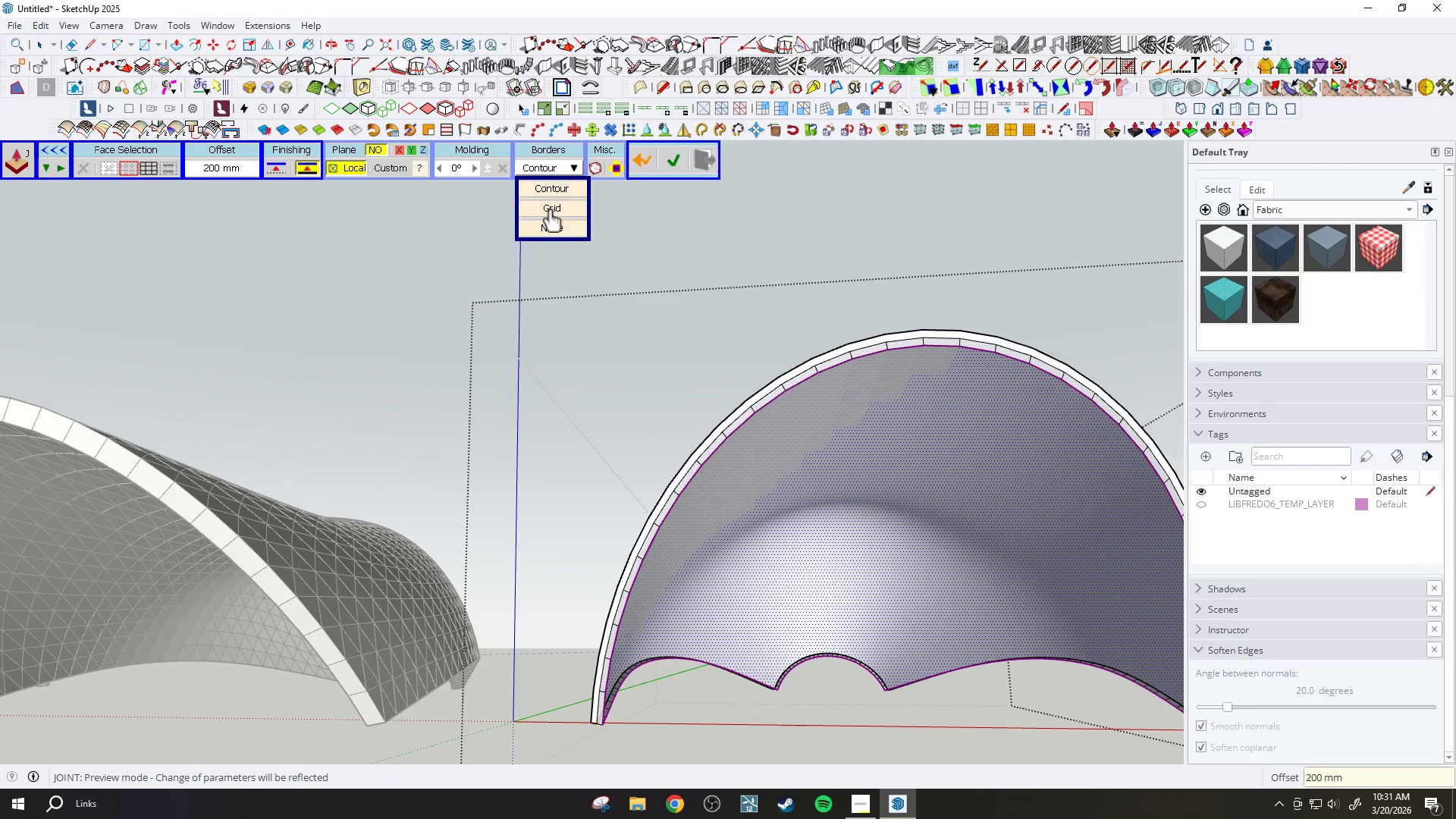 
left_click([546, 229])
 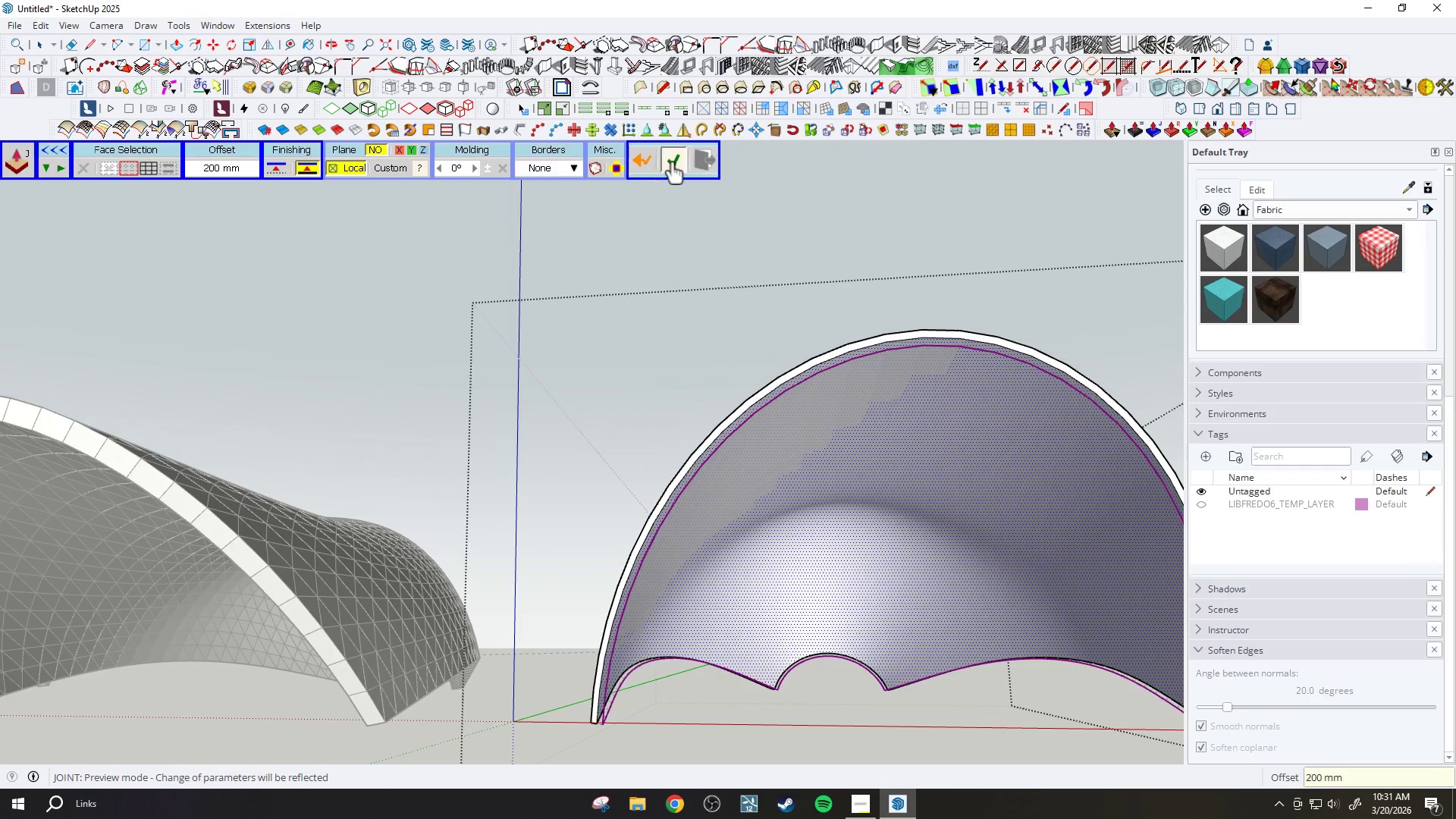 
scroll: coordinate [817, 463], scroll_direction: down, amount: 3.0
 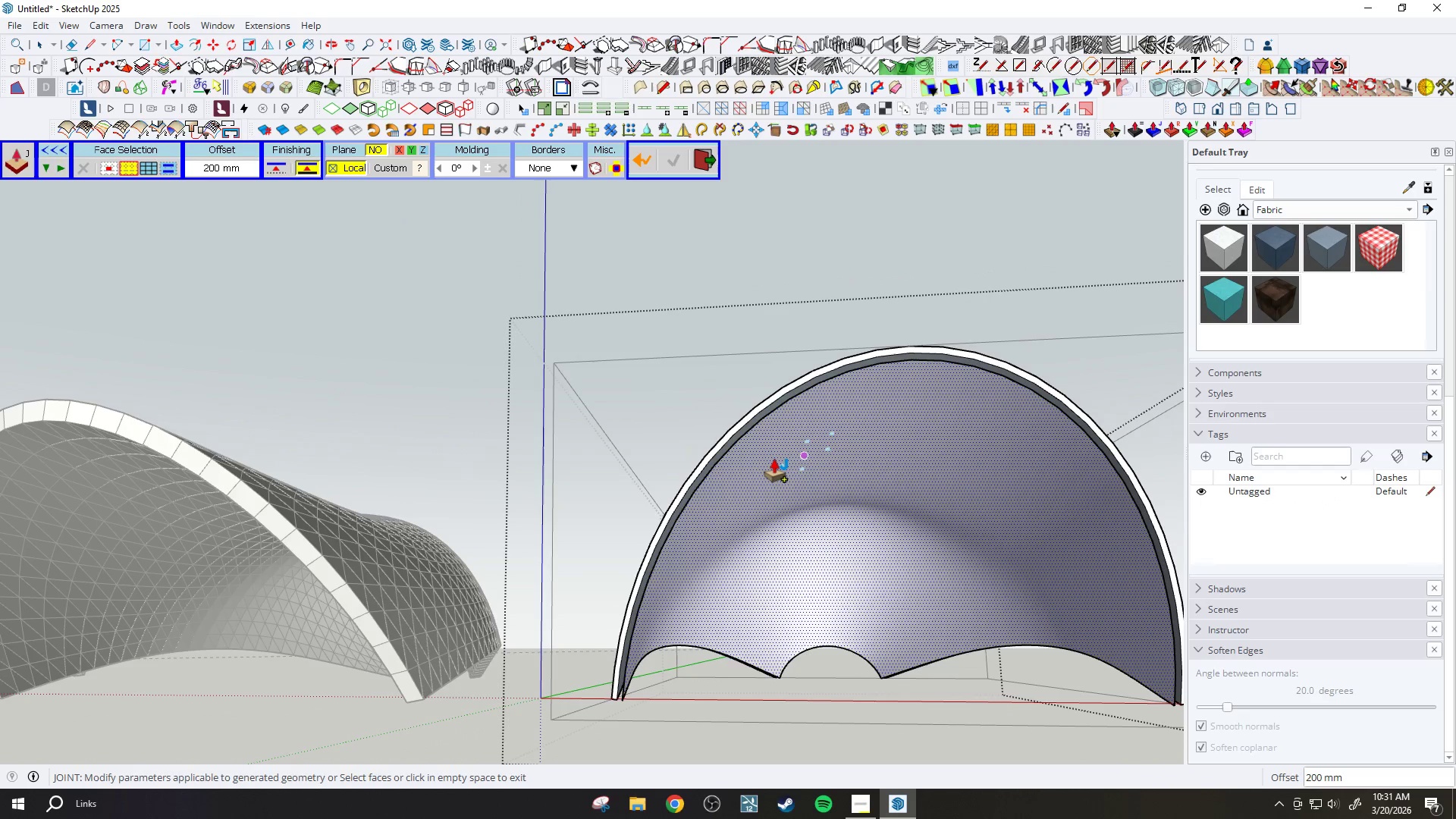 
key(Space)
 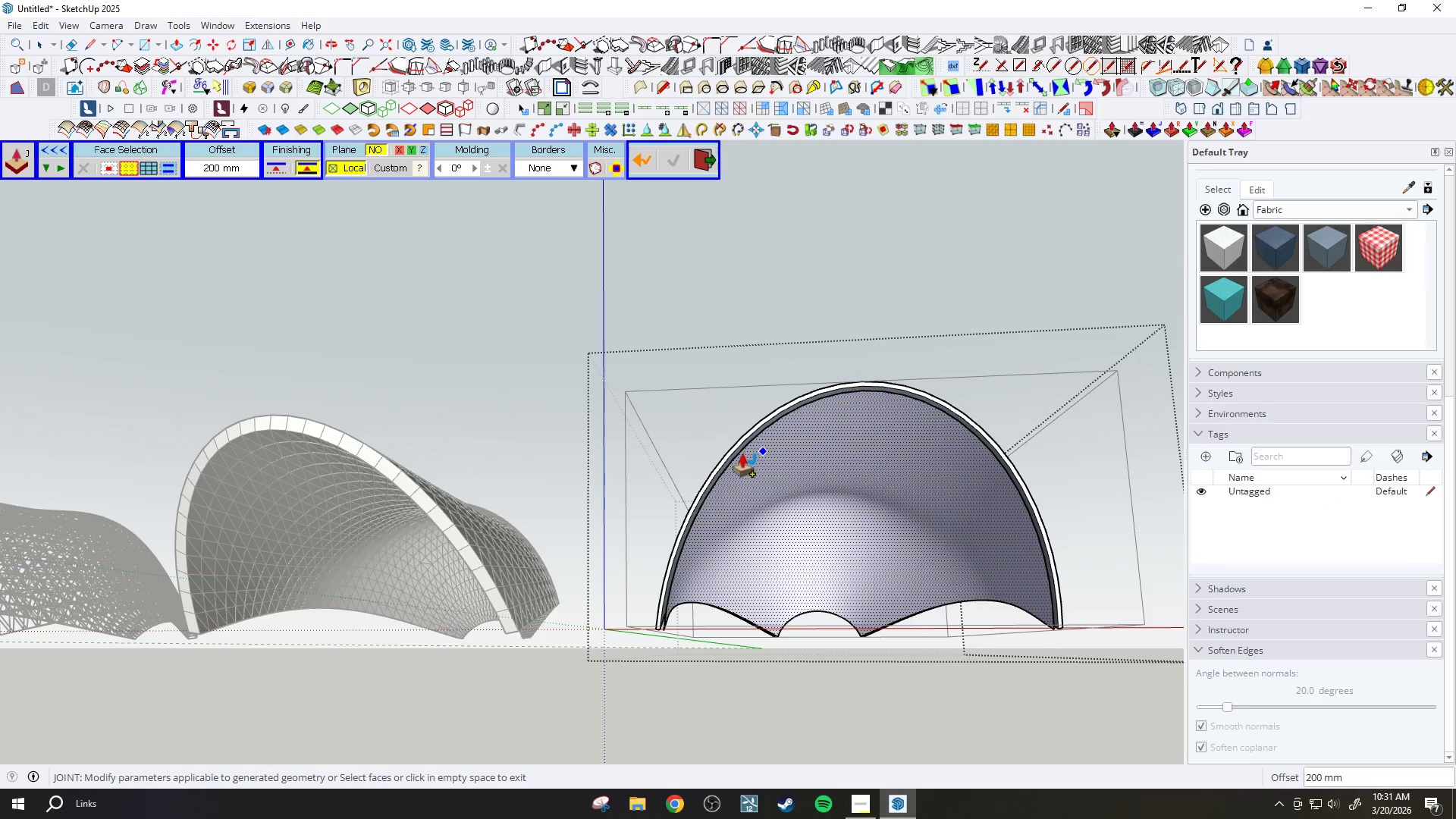 
scroll: coordinate [764, 447], scroll_direction: down, amount: 5.0
 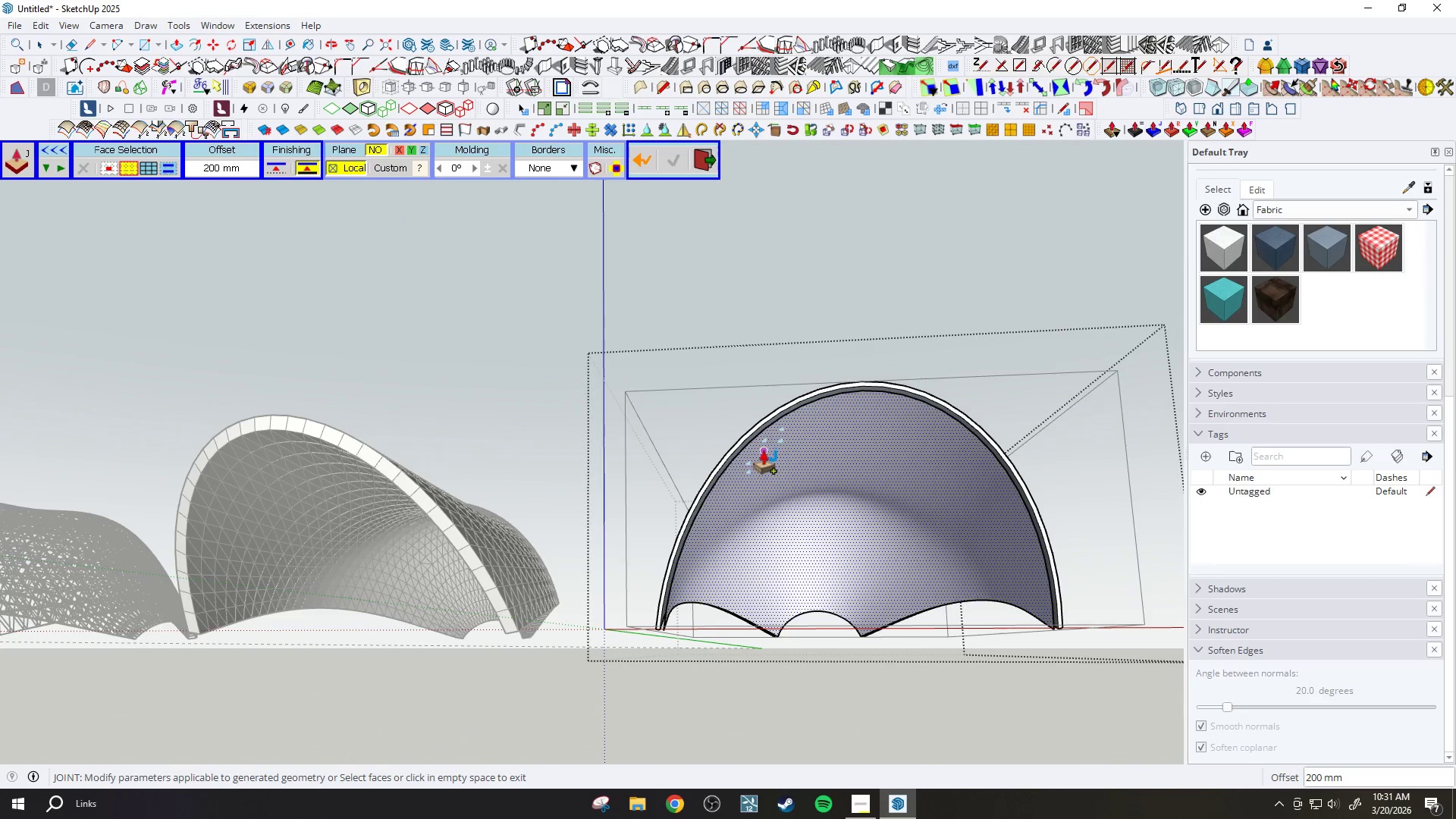 
left_click([728, 450])
 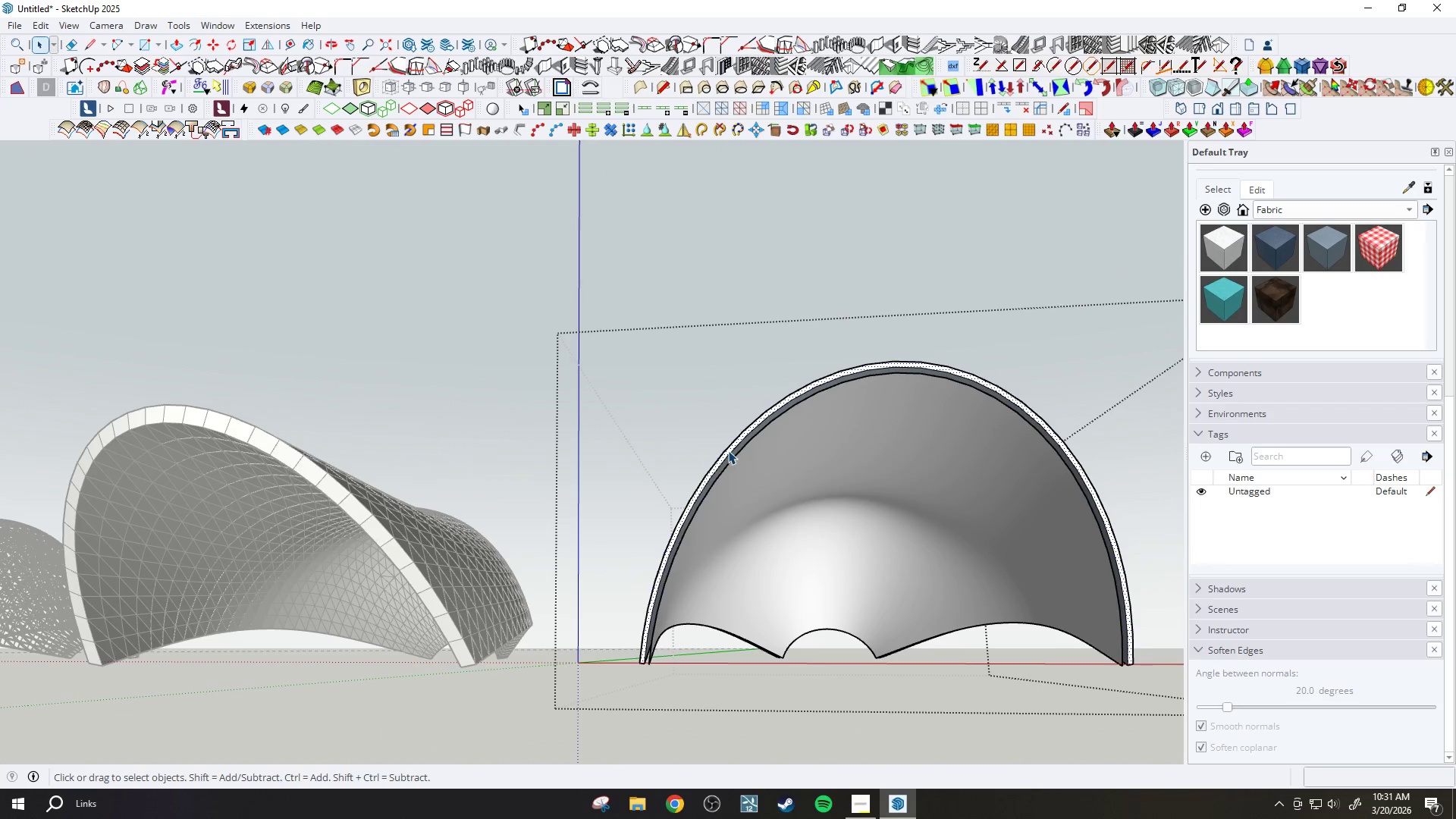 
scroll: coordinate [737, 460], scroll_direction: up, amount: 4.0
 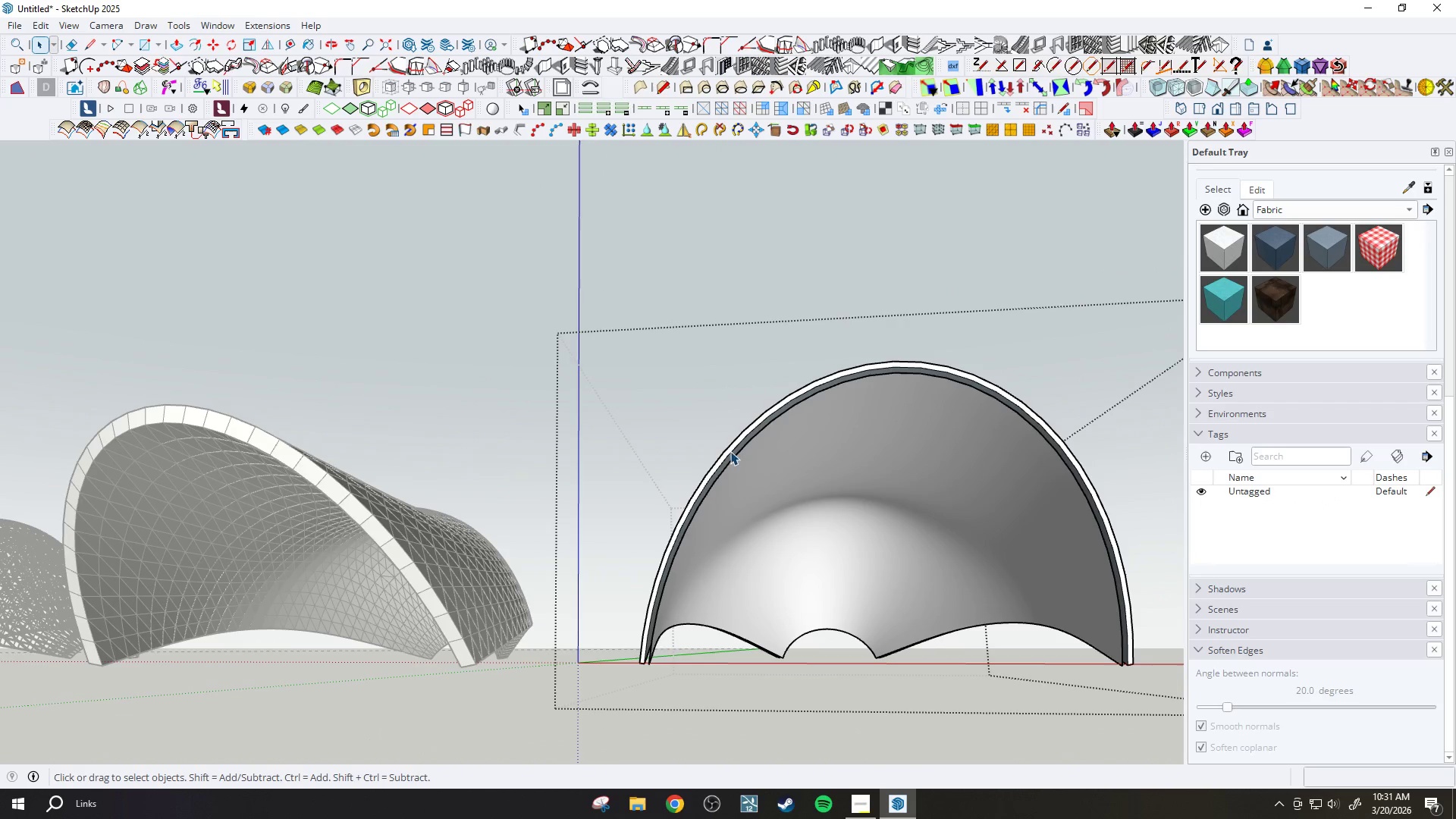 
left_click([749, 483])
 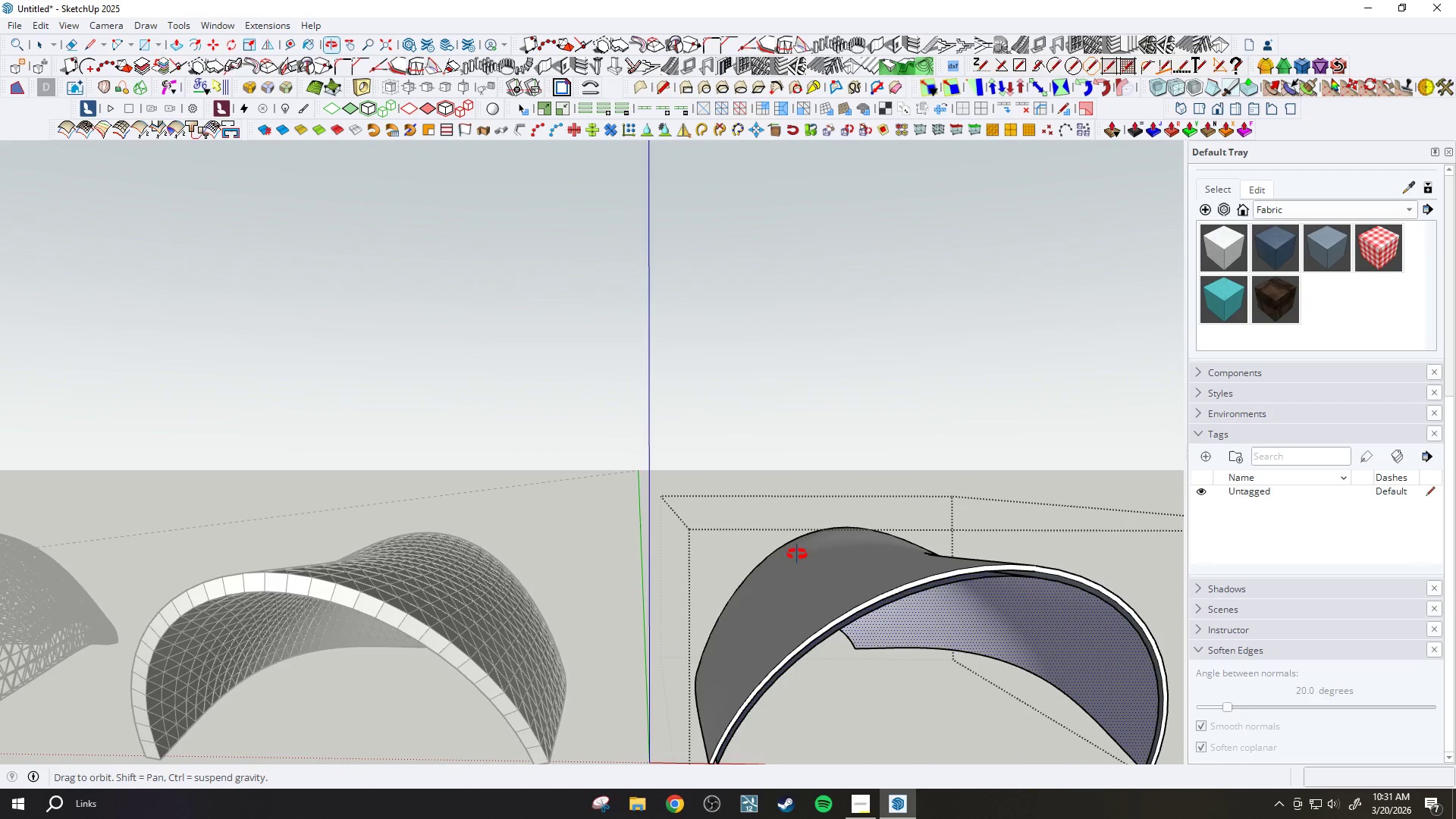 
key(Escape)
 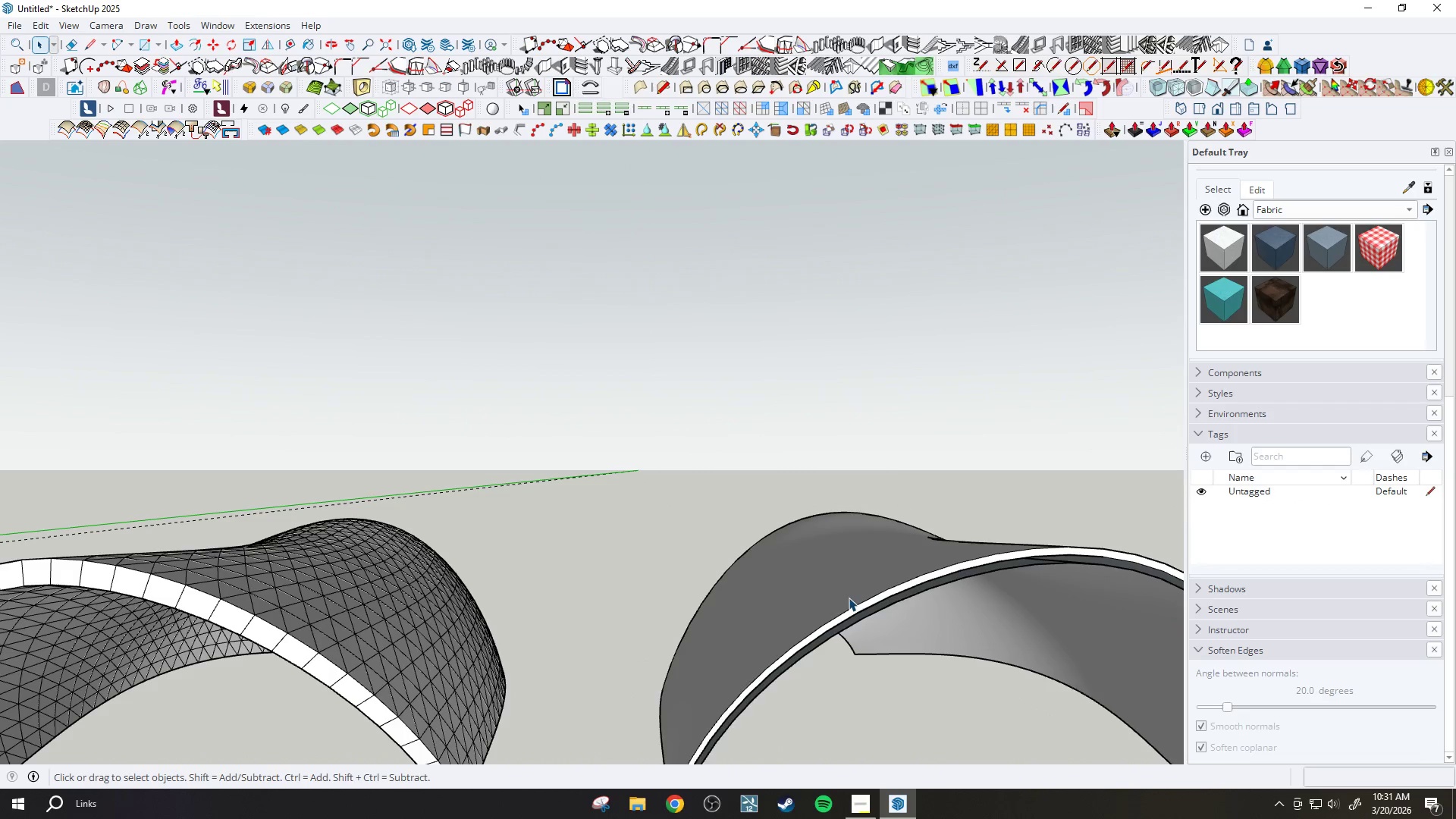 
scroll: coordinate [856, 610], scroll_direction: up, amount: 3.0
 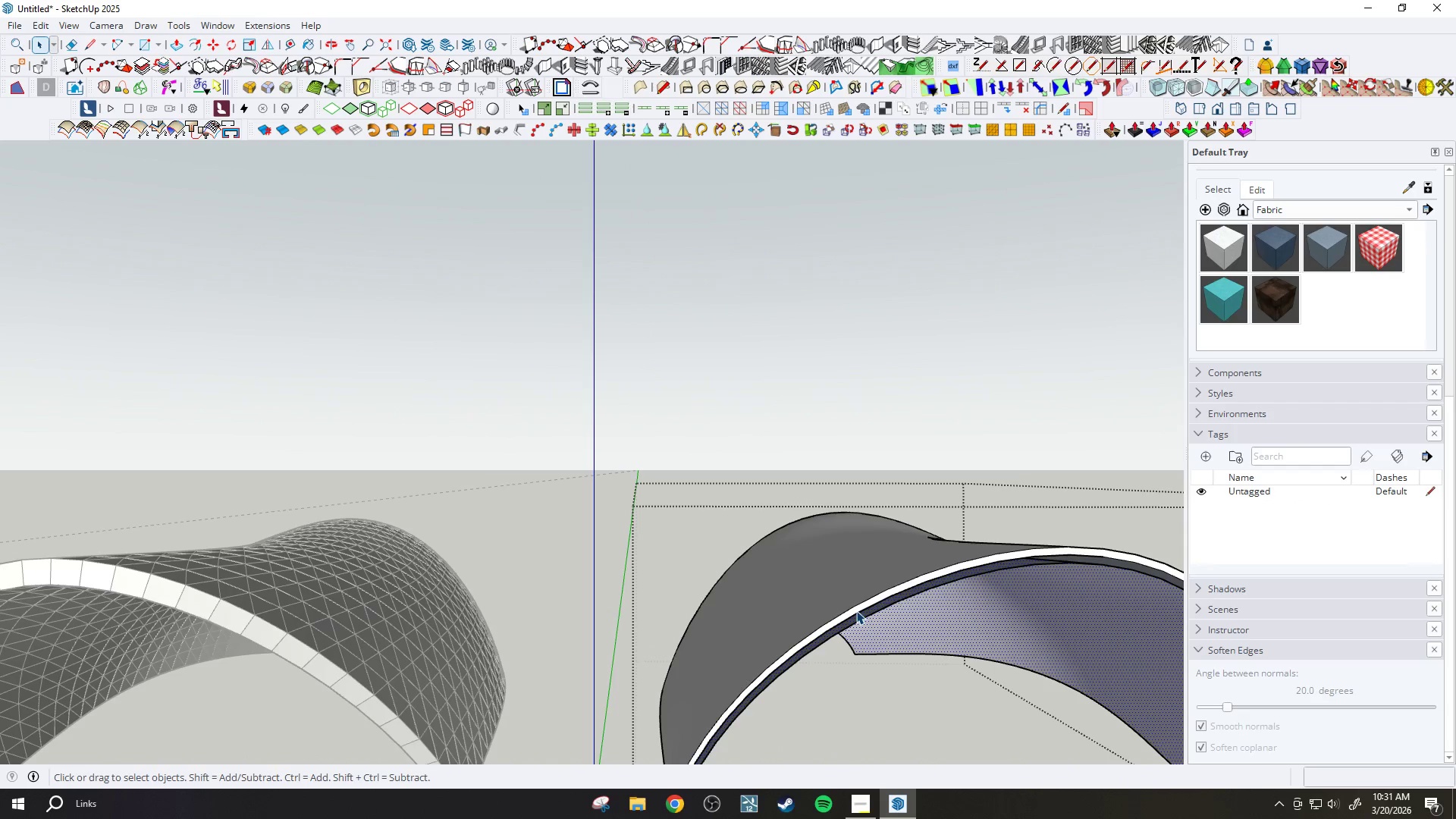 
left_click([849, 597])
 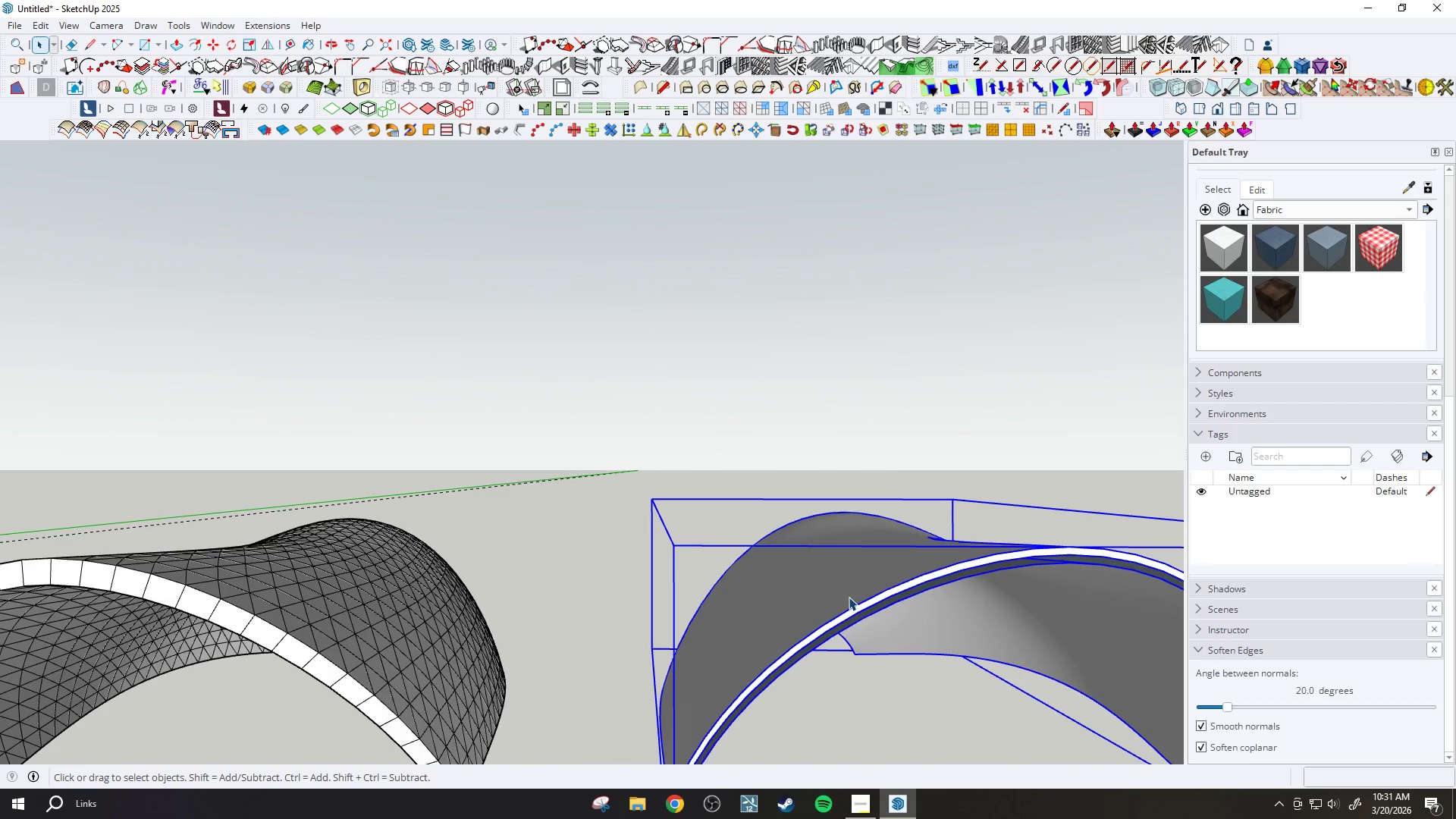 
double_click([849, 597])
 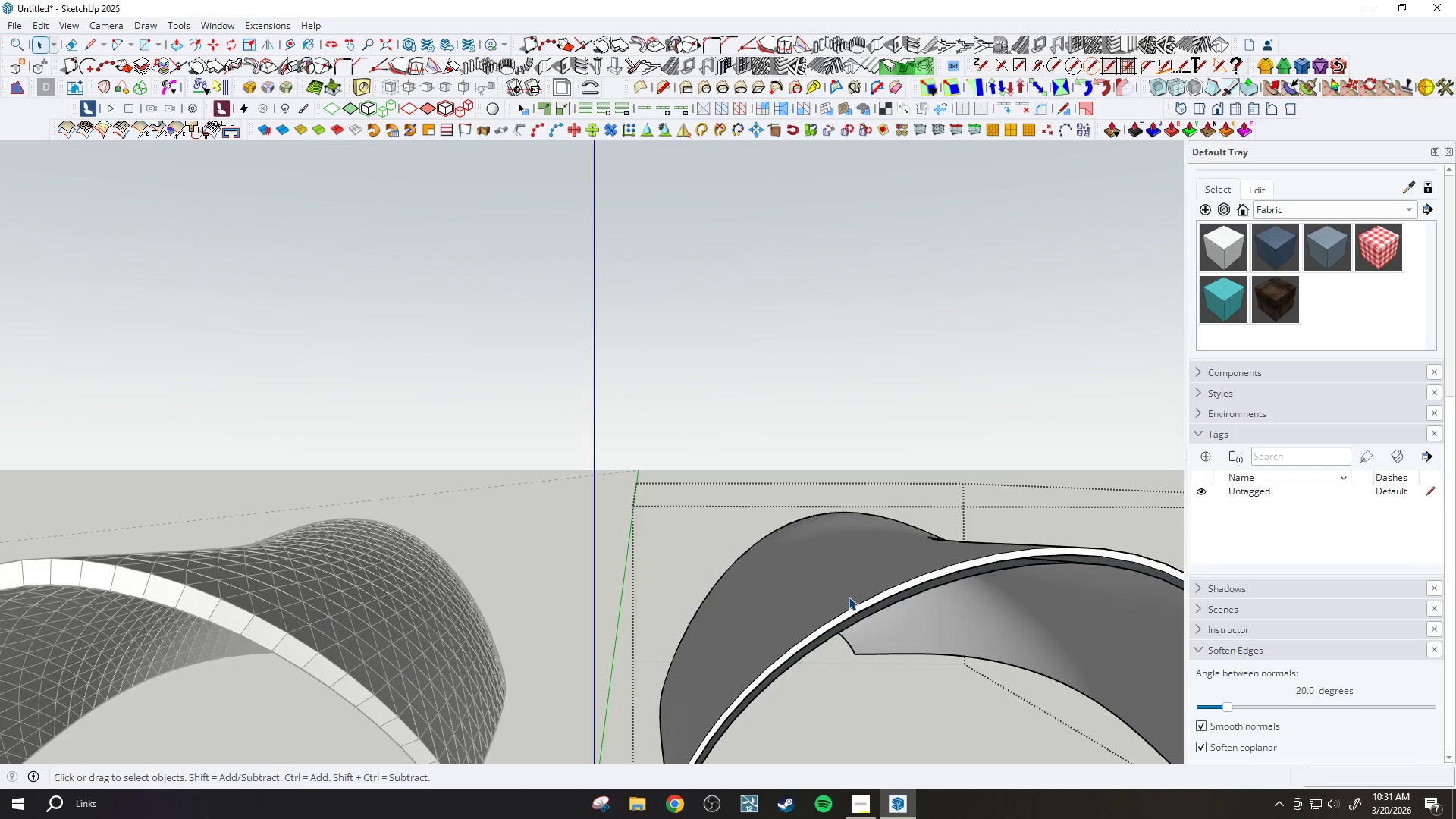 
triple_click([848, 597])
 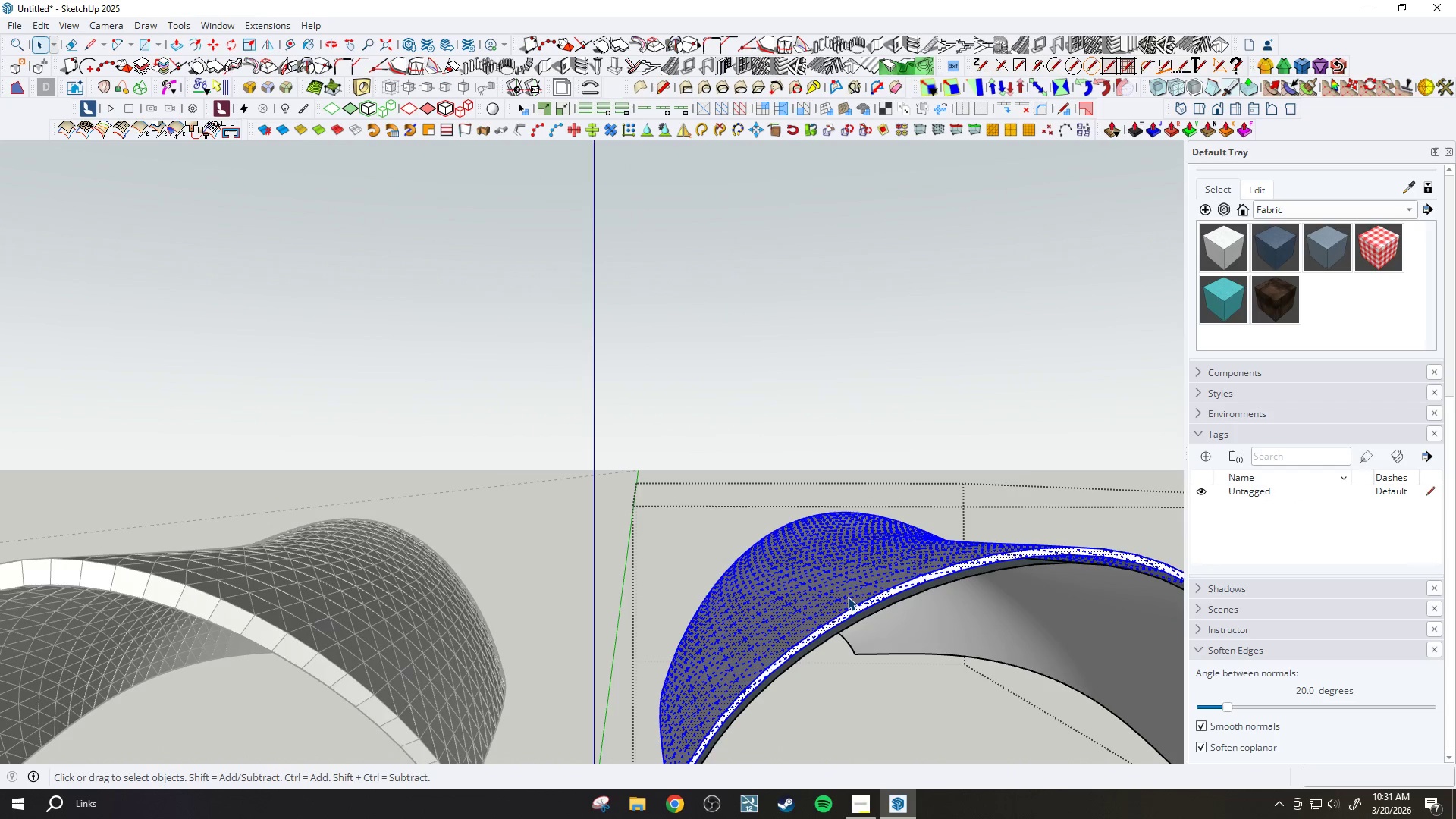 
triple_click([848, 597])
 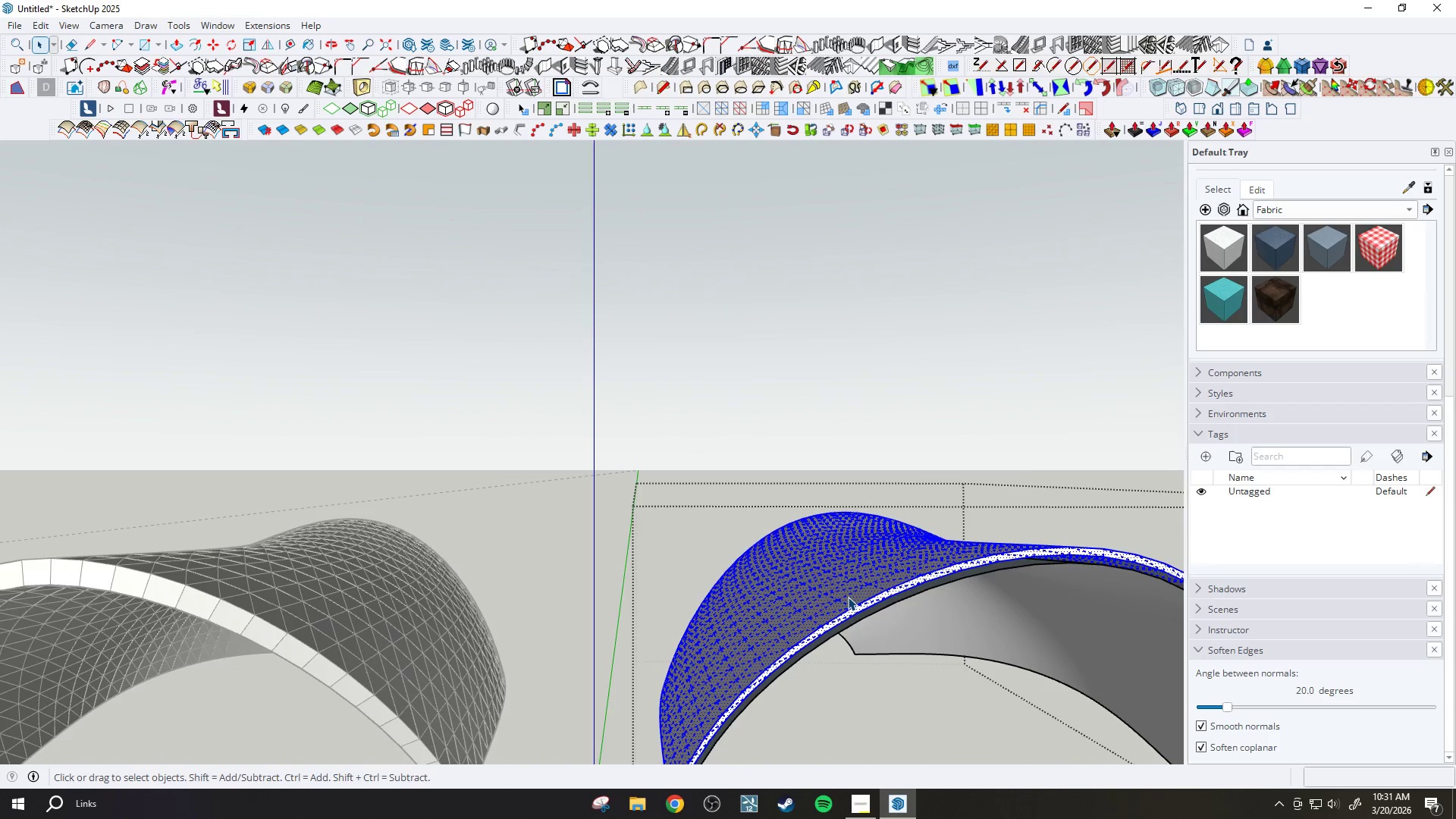 
key(Delete)
 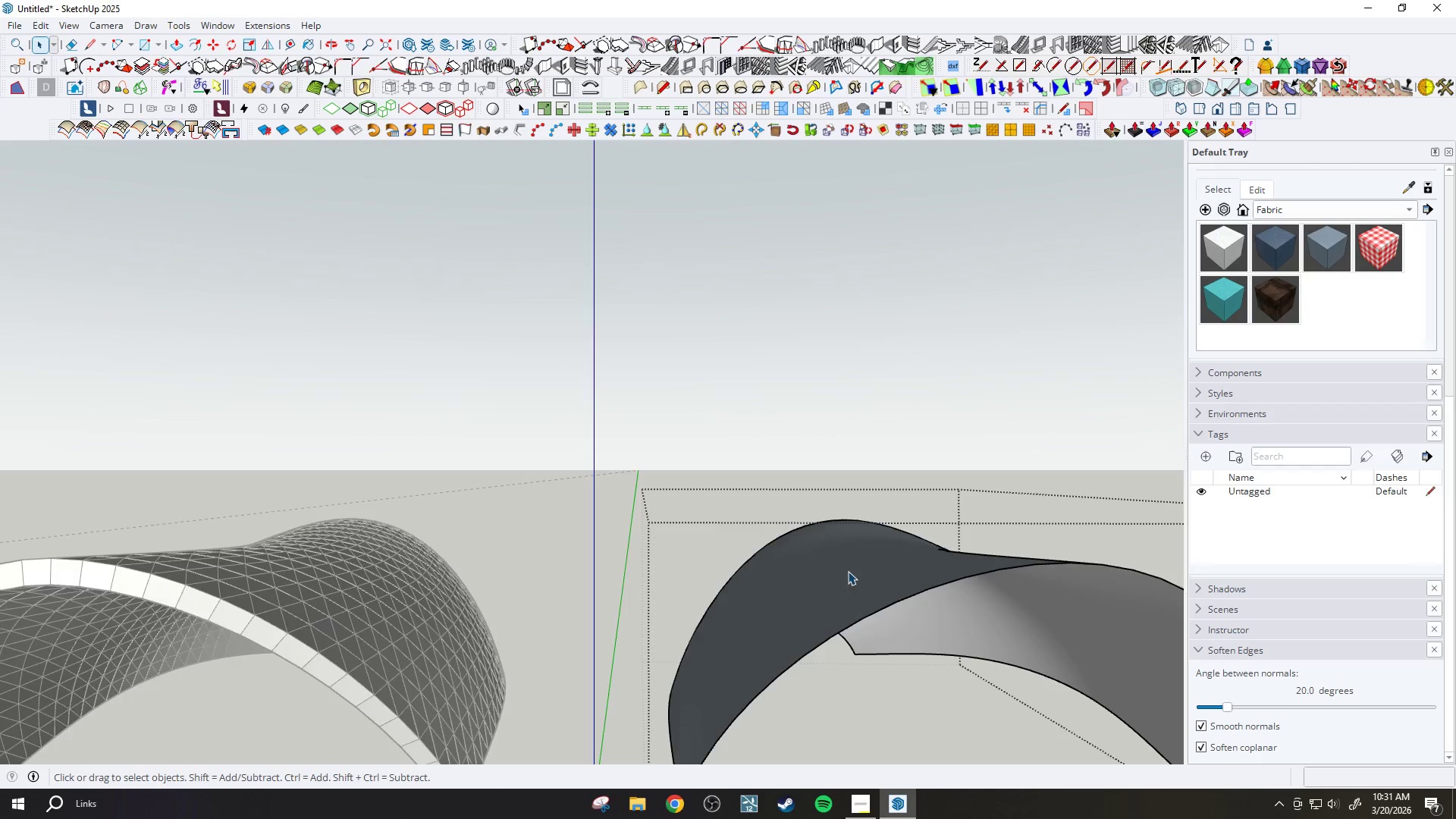 
scroll: coordinate [849, 489], scroll_direction: down, amount: 7.0
 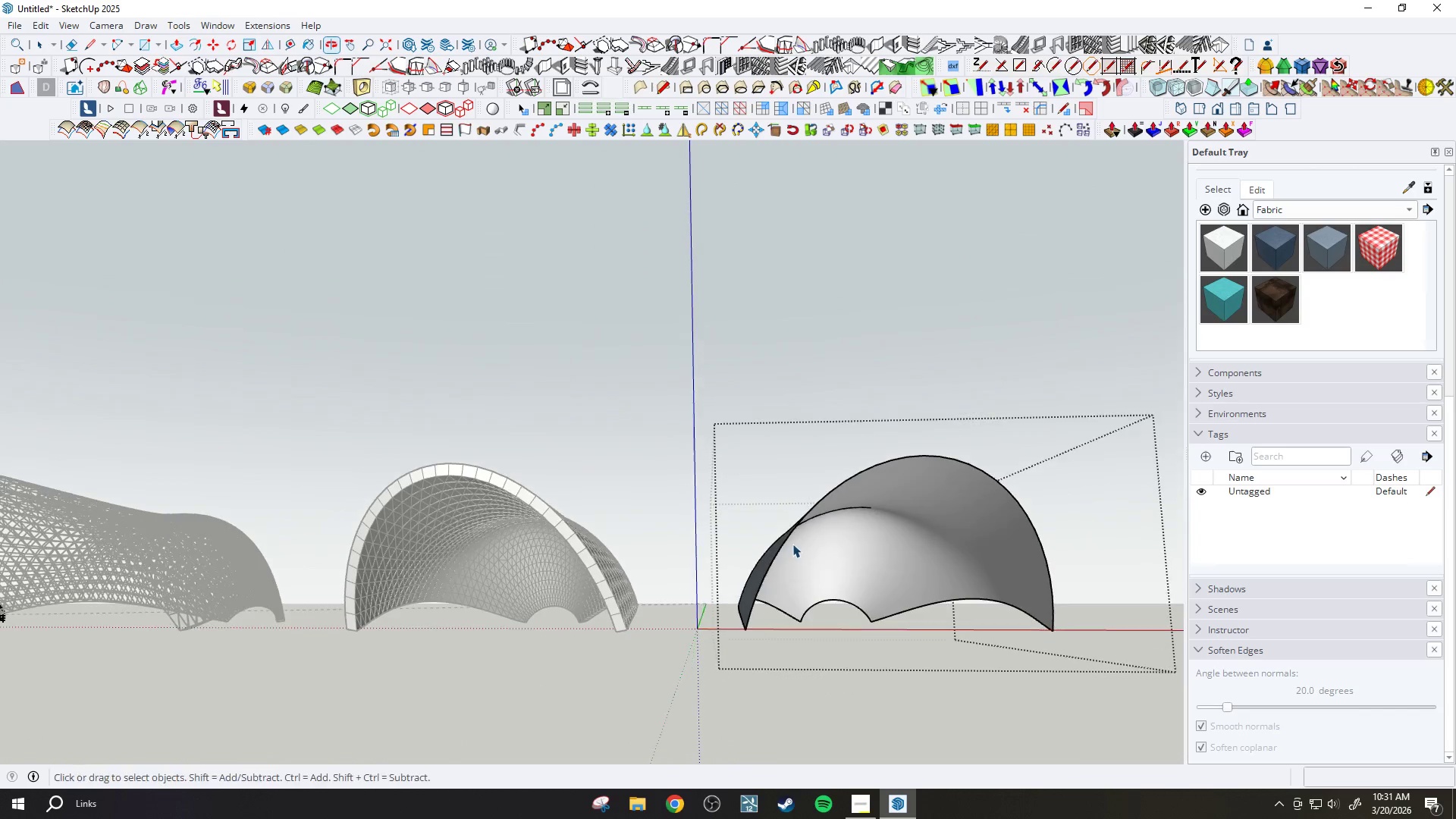 
left_click([835, 529])
 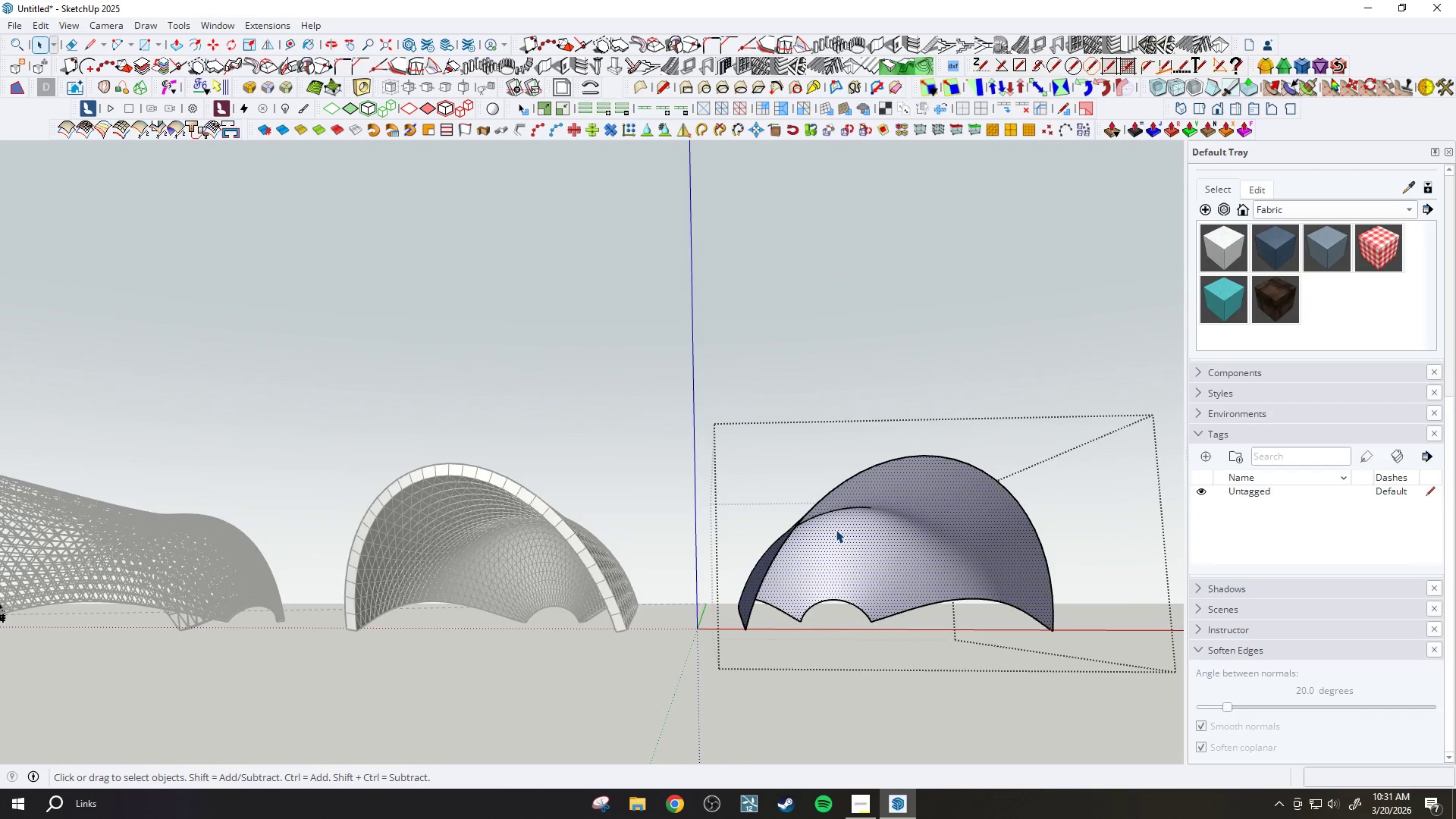 
scroll: coordinate [836, 529], scroll_direction: up, amount: 4.0
 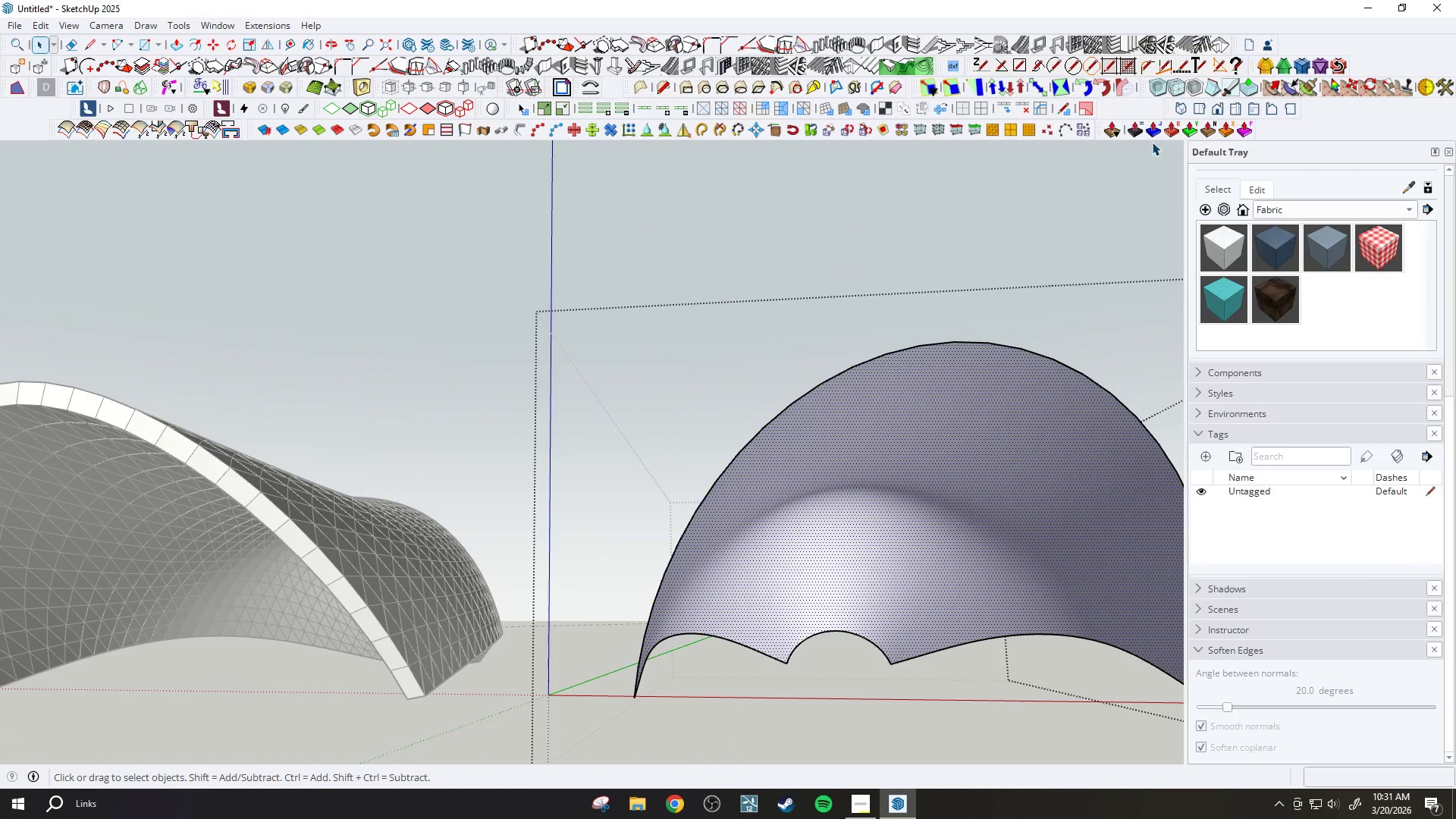 
double_click([818, 416])
 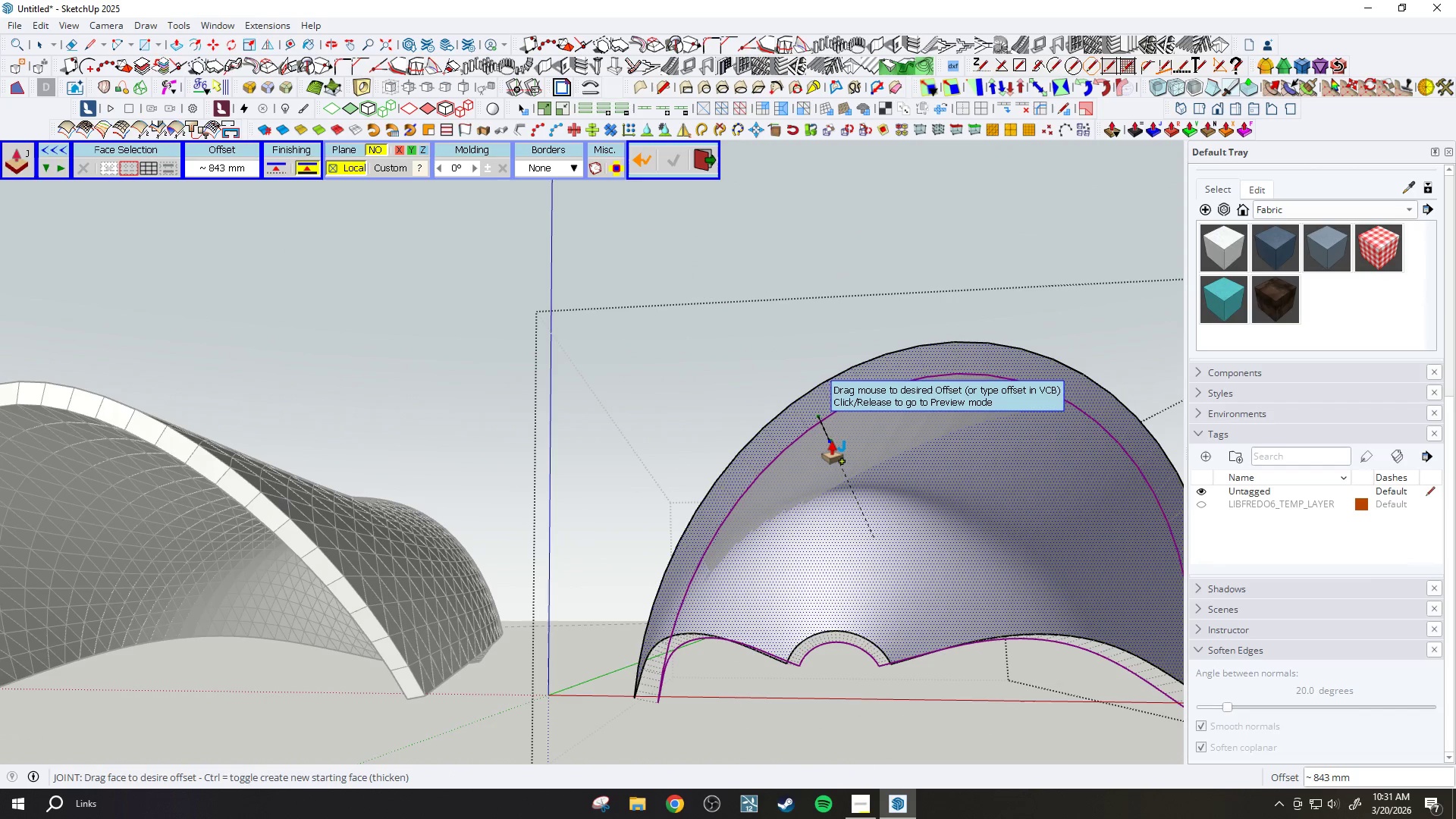 
type(700)
 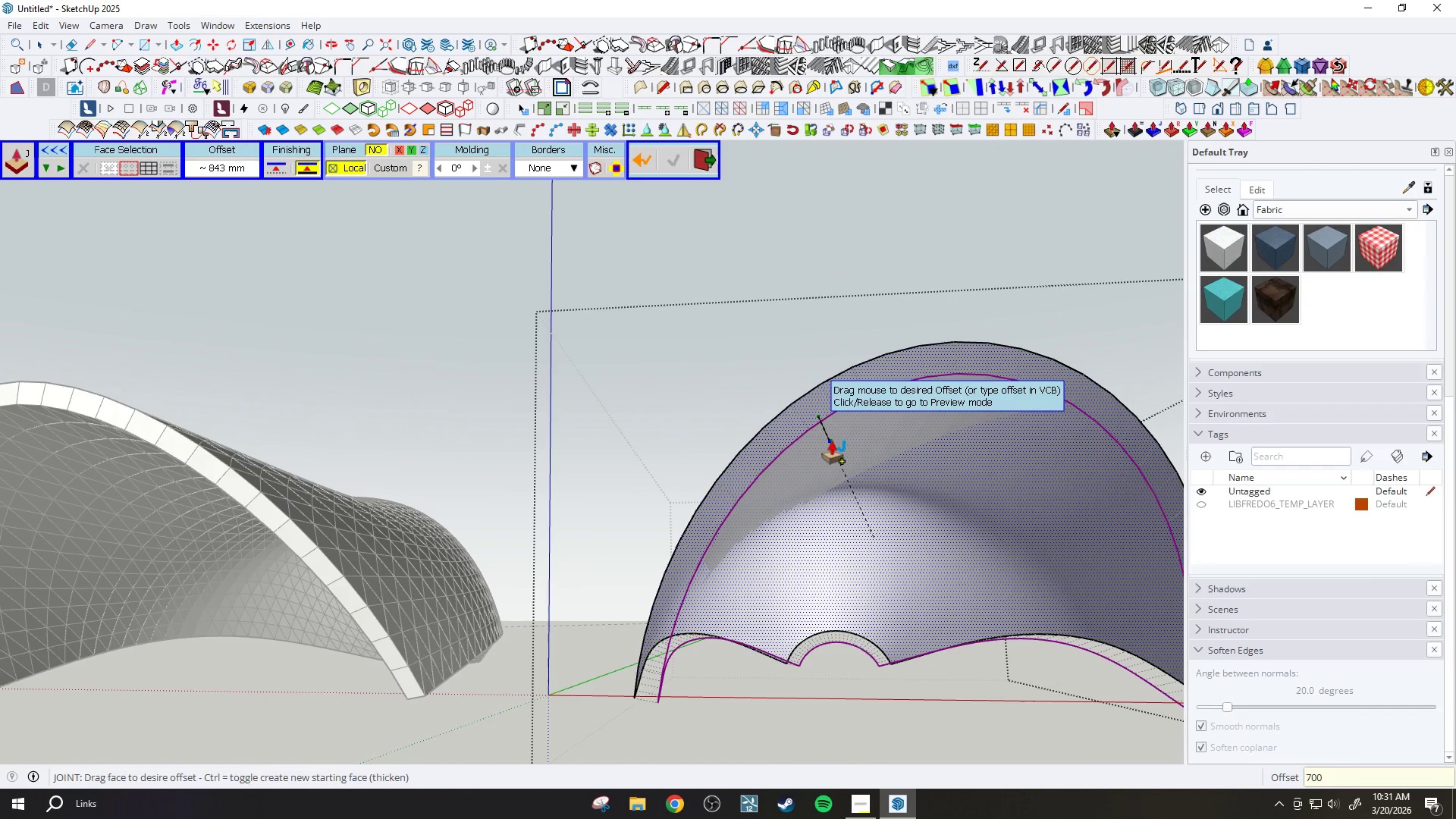 
key(Enter)
 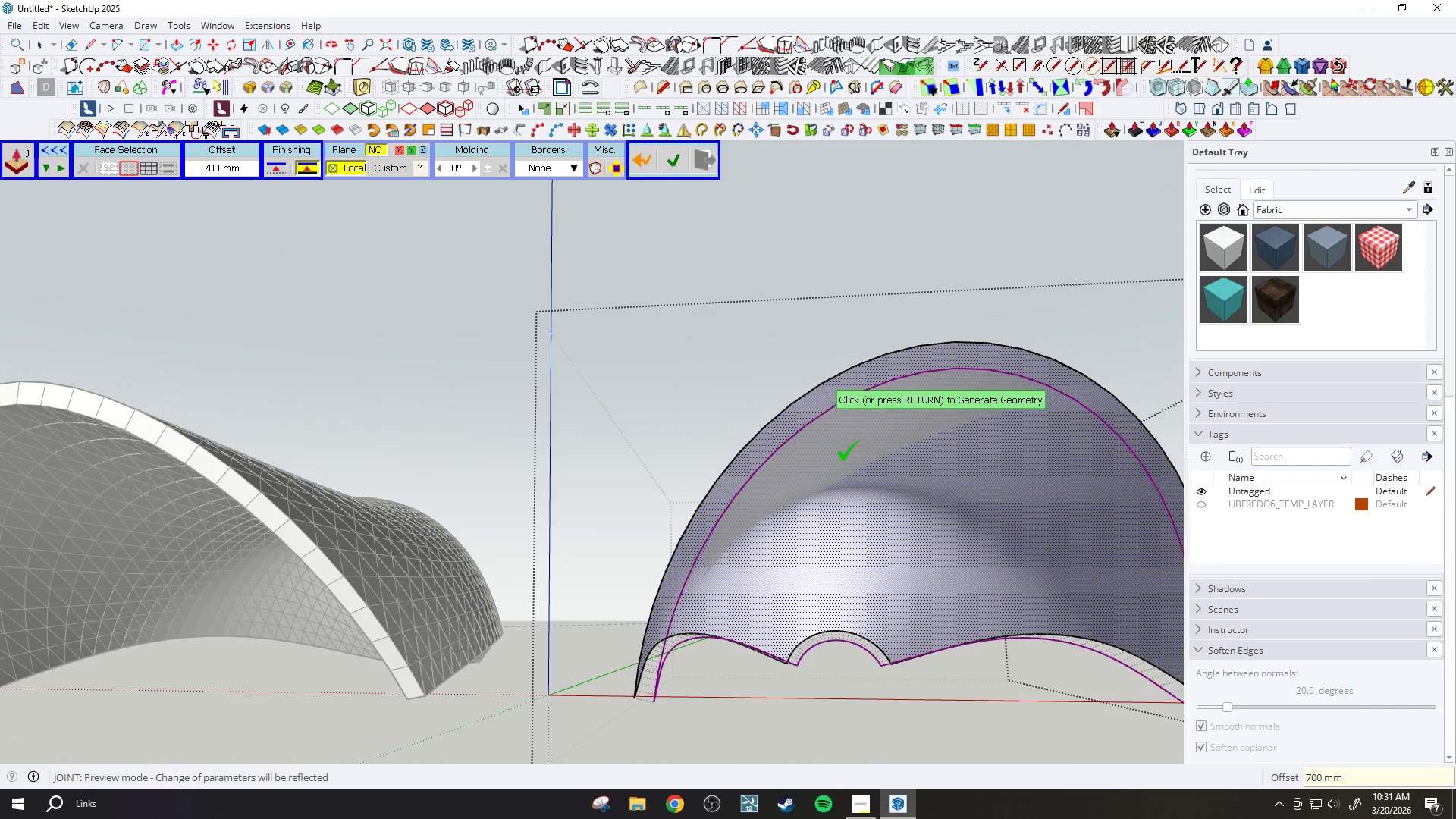 
scroll: coordinate [836, 438], scroll_direction: down, amount: 3.0
 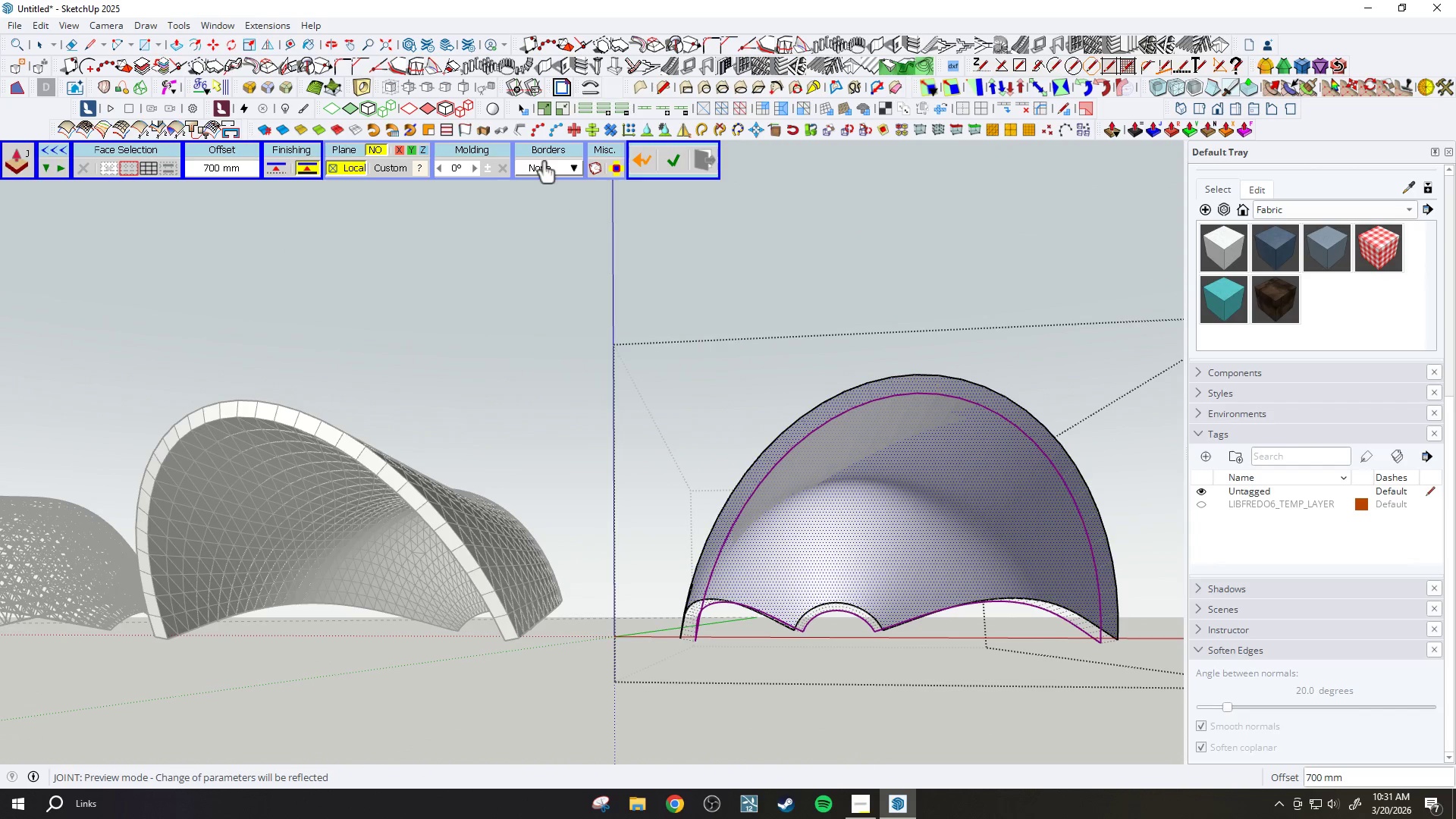 
left_click([547, 191])
 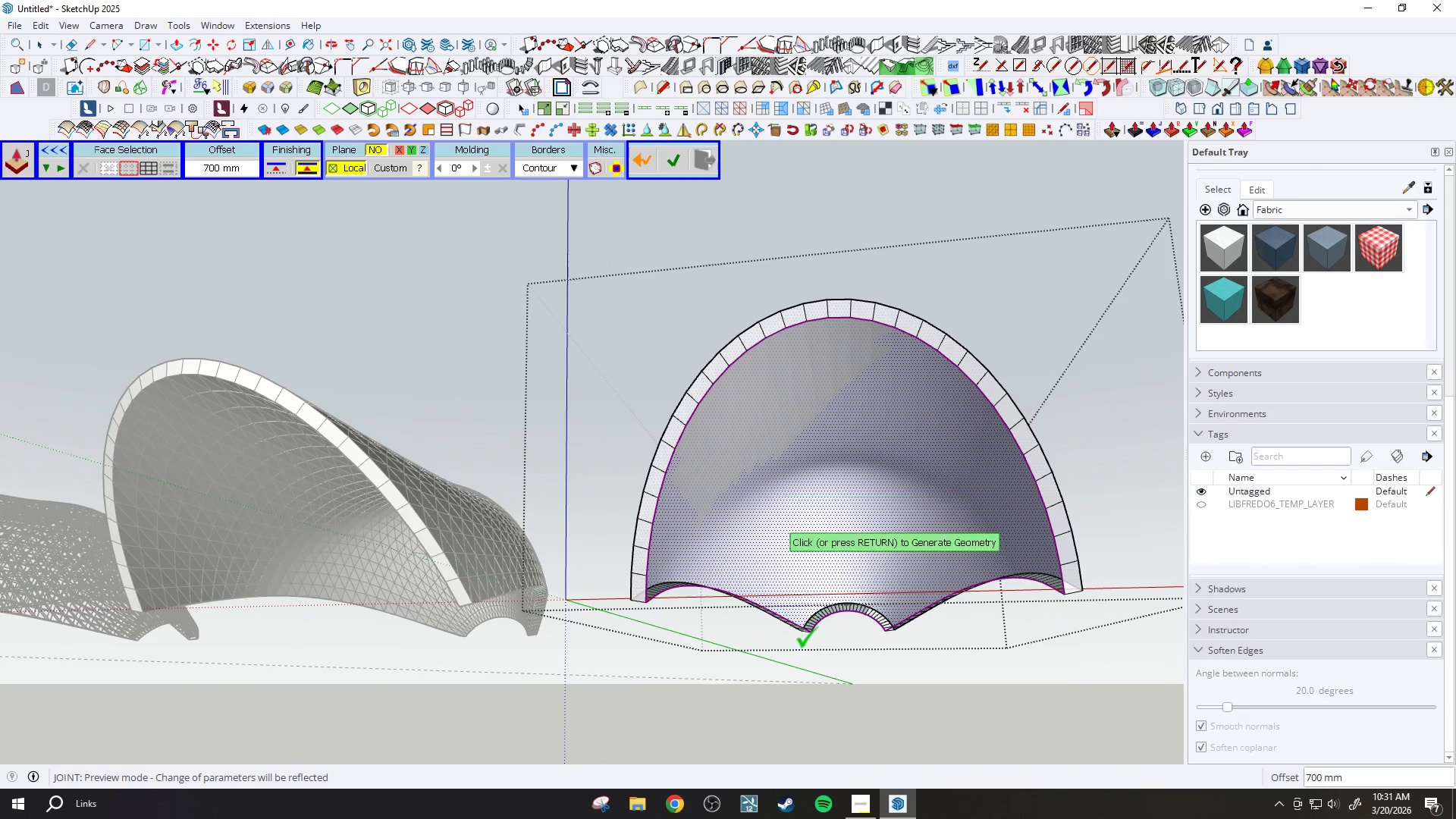 
key(Space)
 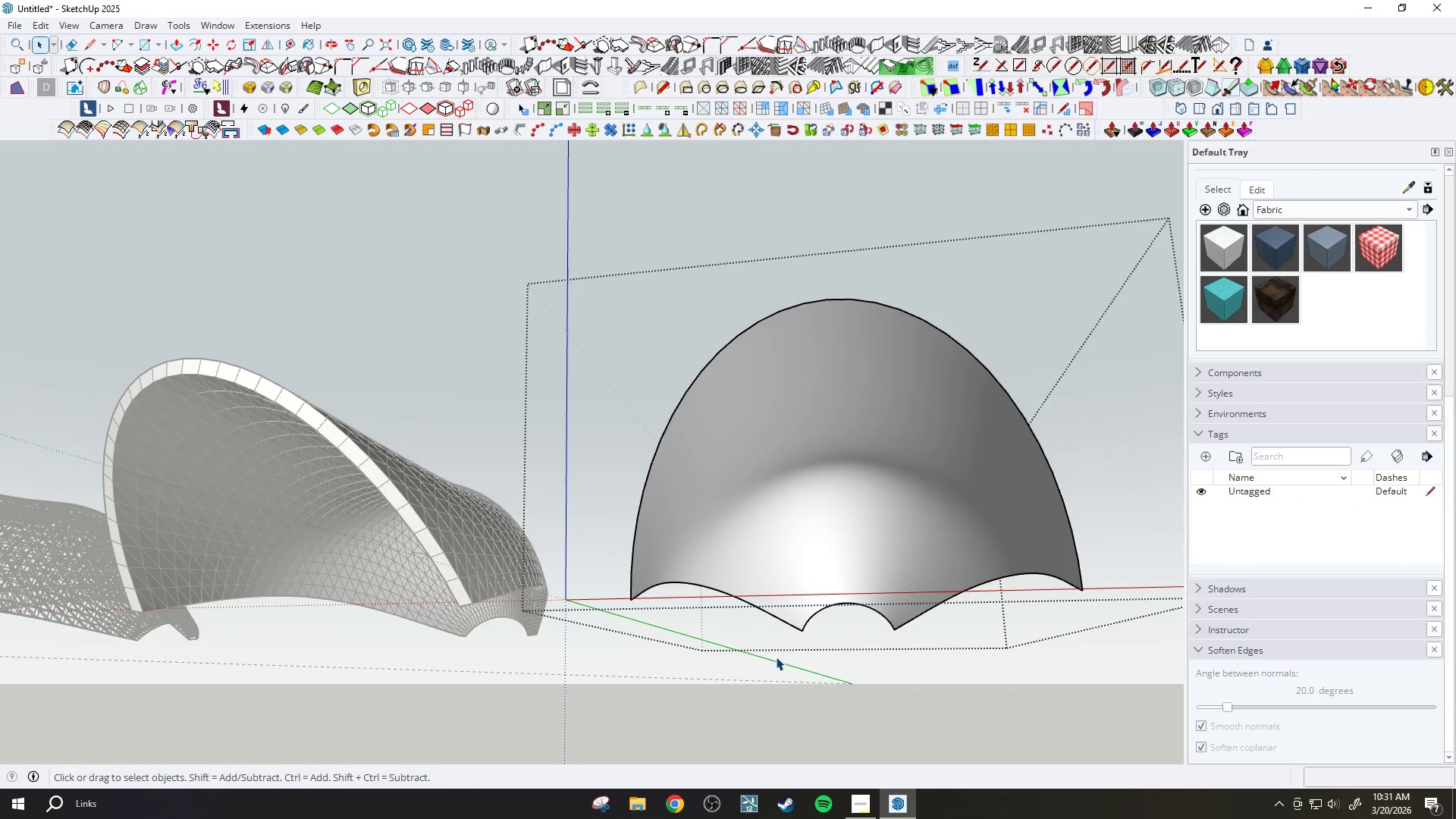 
left_click([777, 660])
 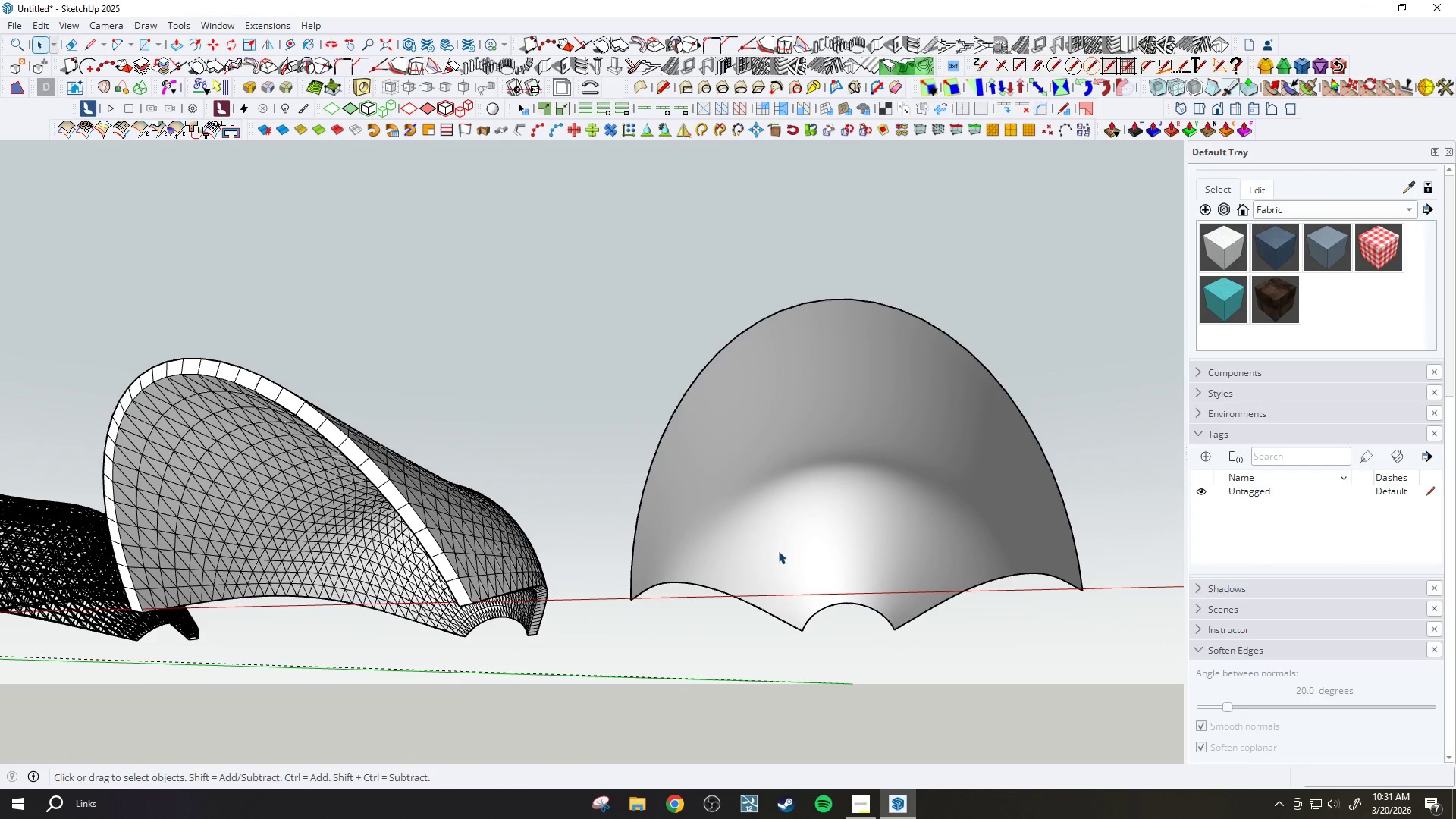 
hold_key(key=ControlLeft, duration=0.38)
 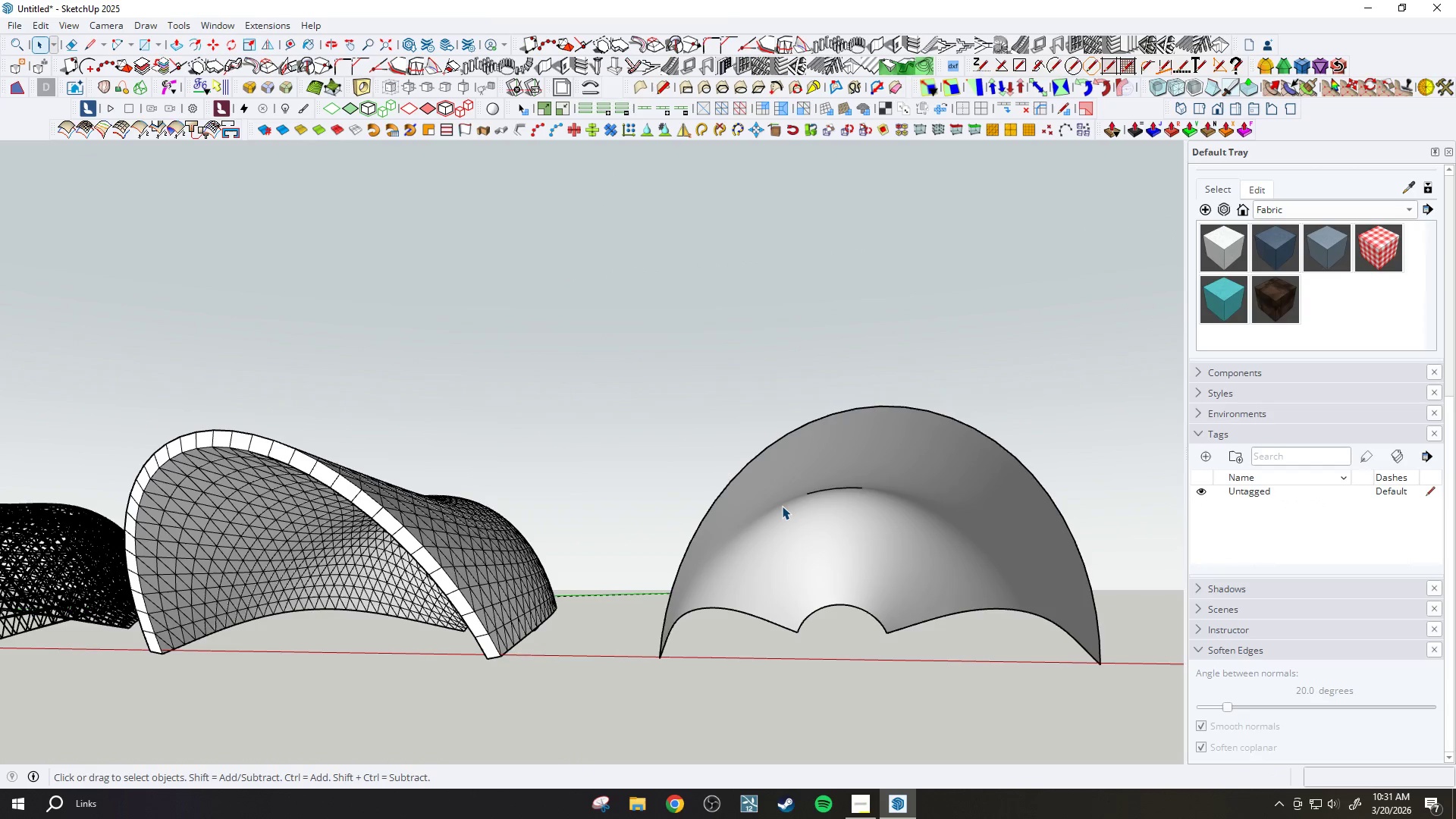 
double_click([782, 506])
 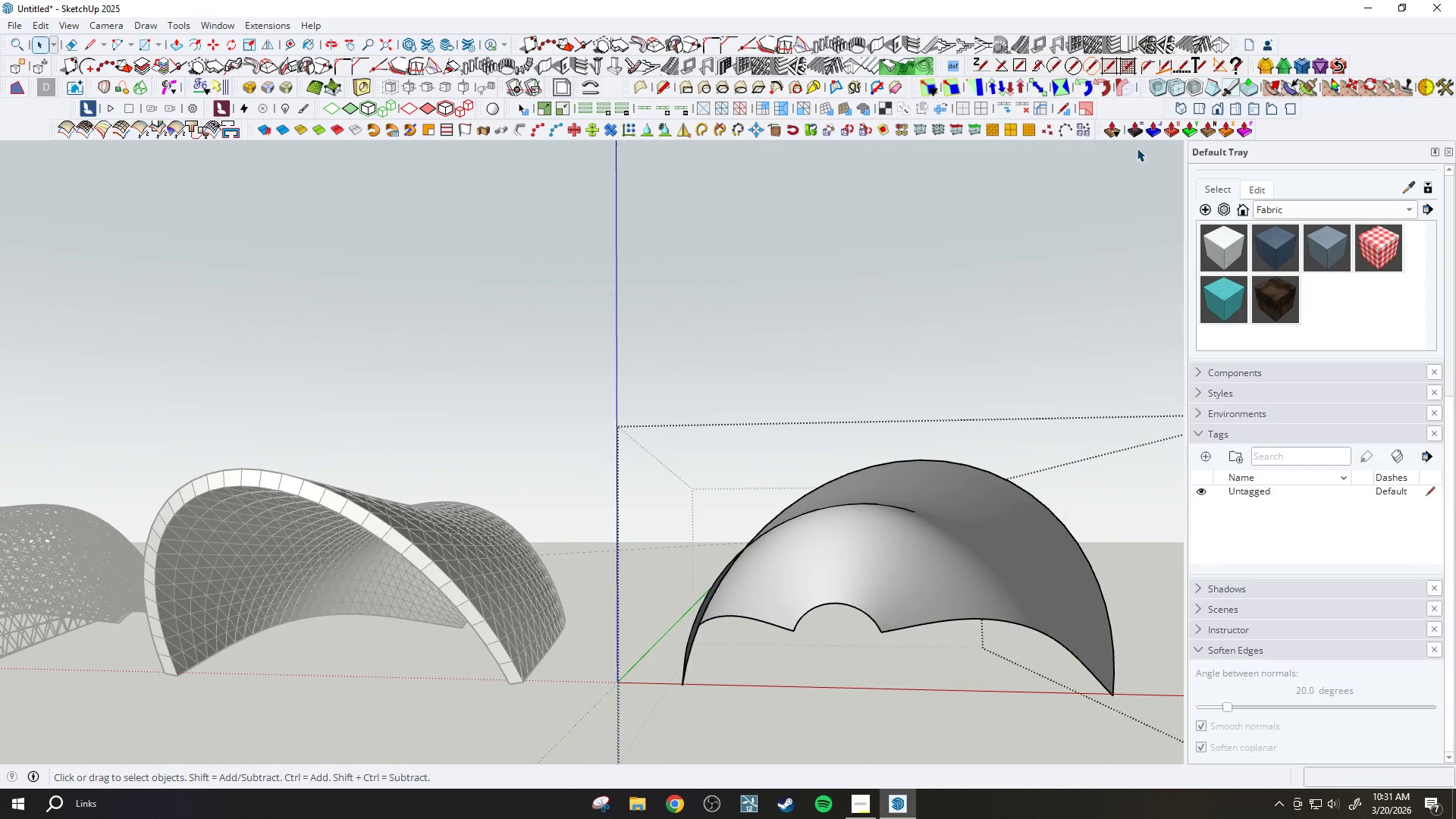 
left_click([905, 500])
 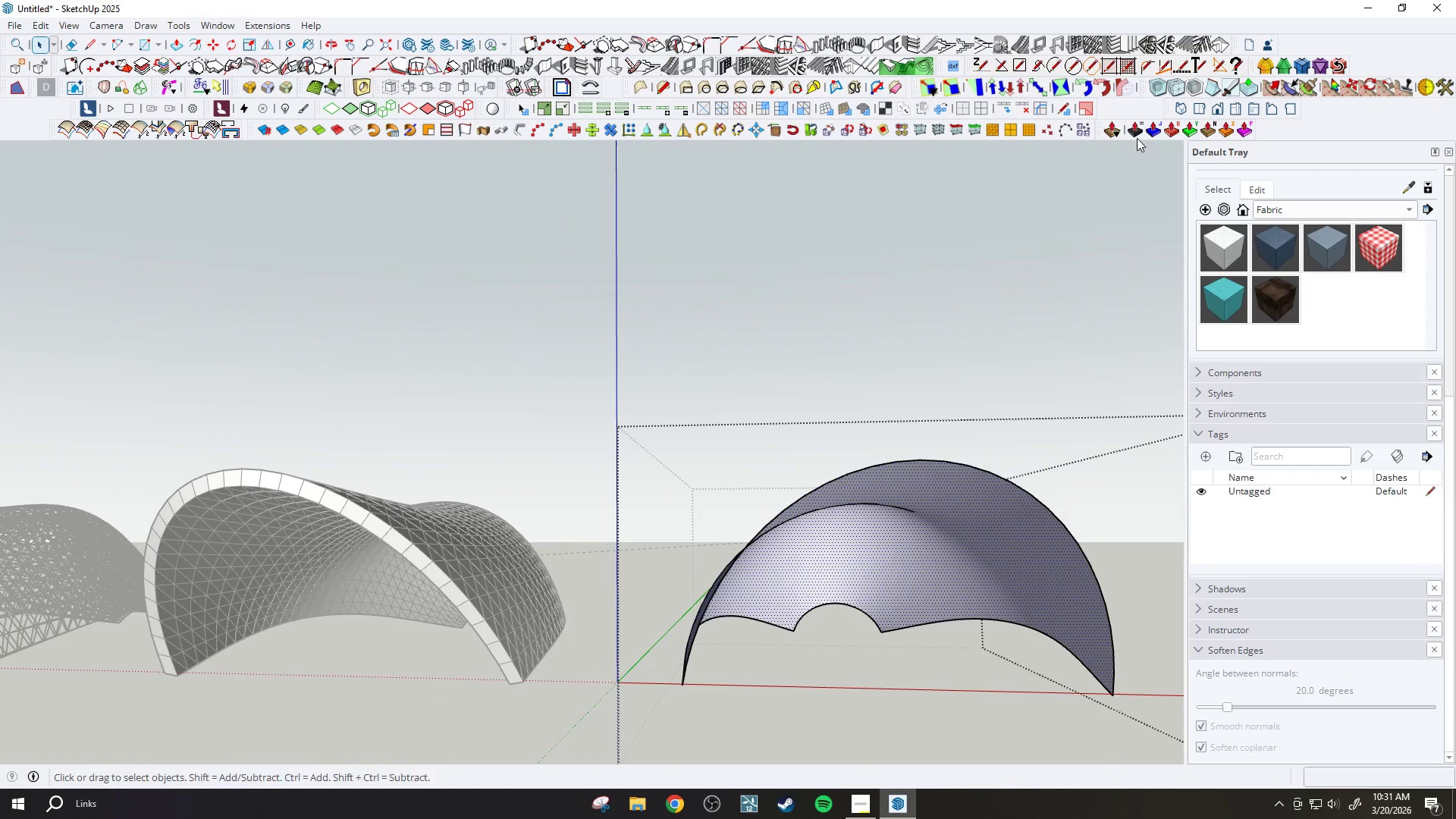 
left_click([1150, 125])
 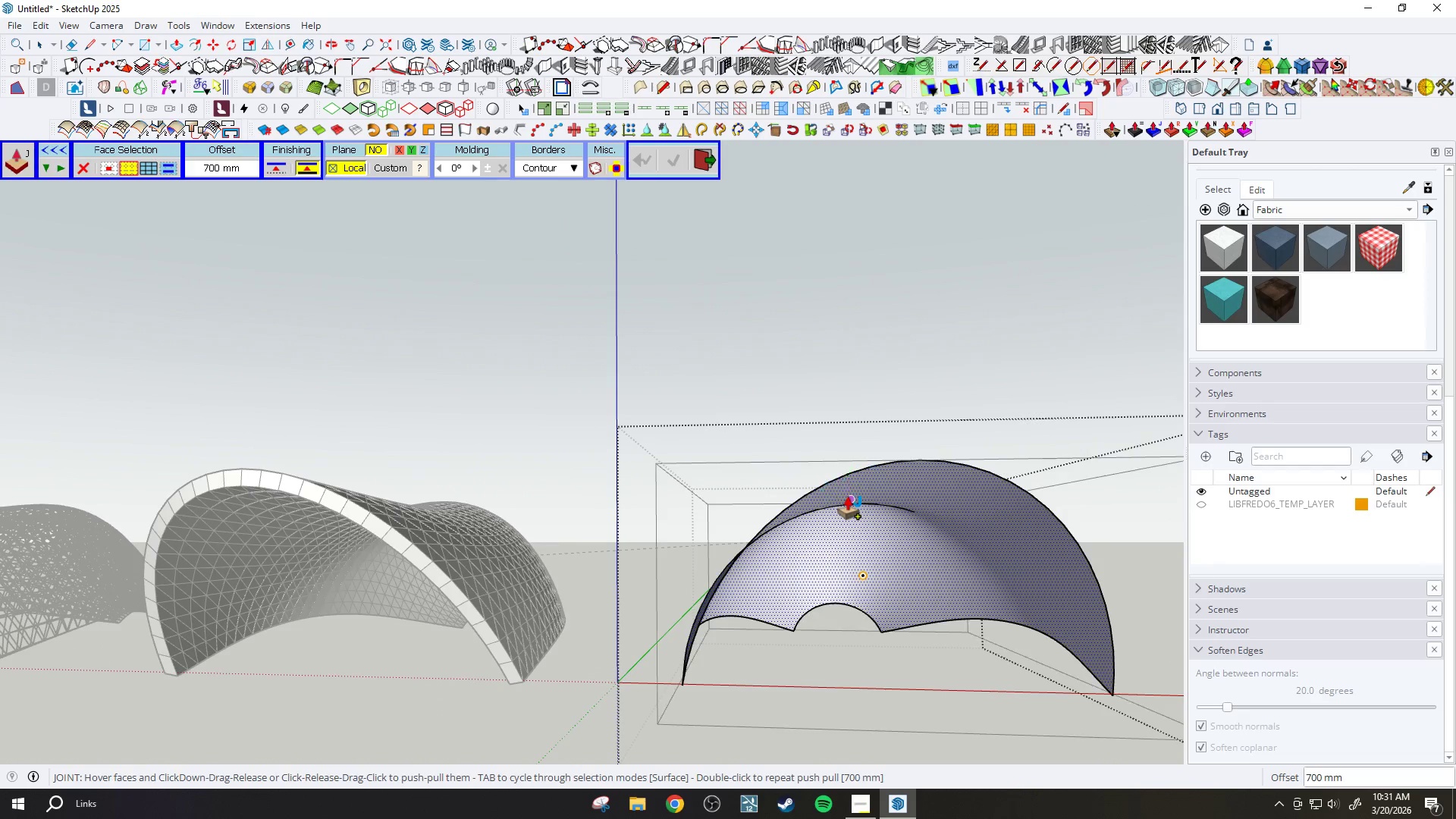 
left_click([847, 497])
 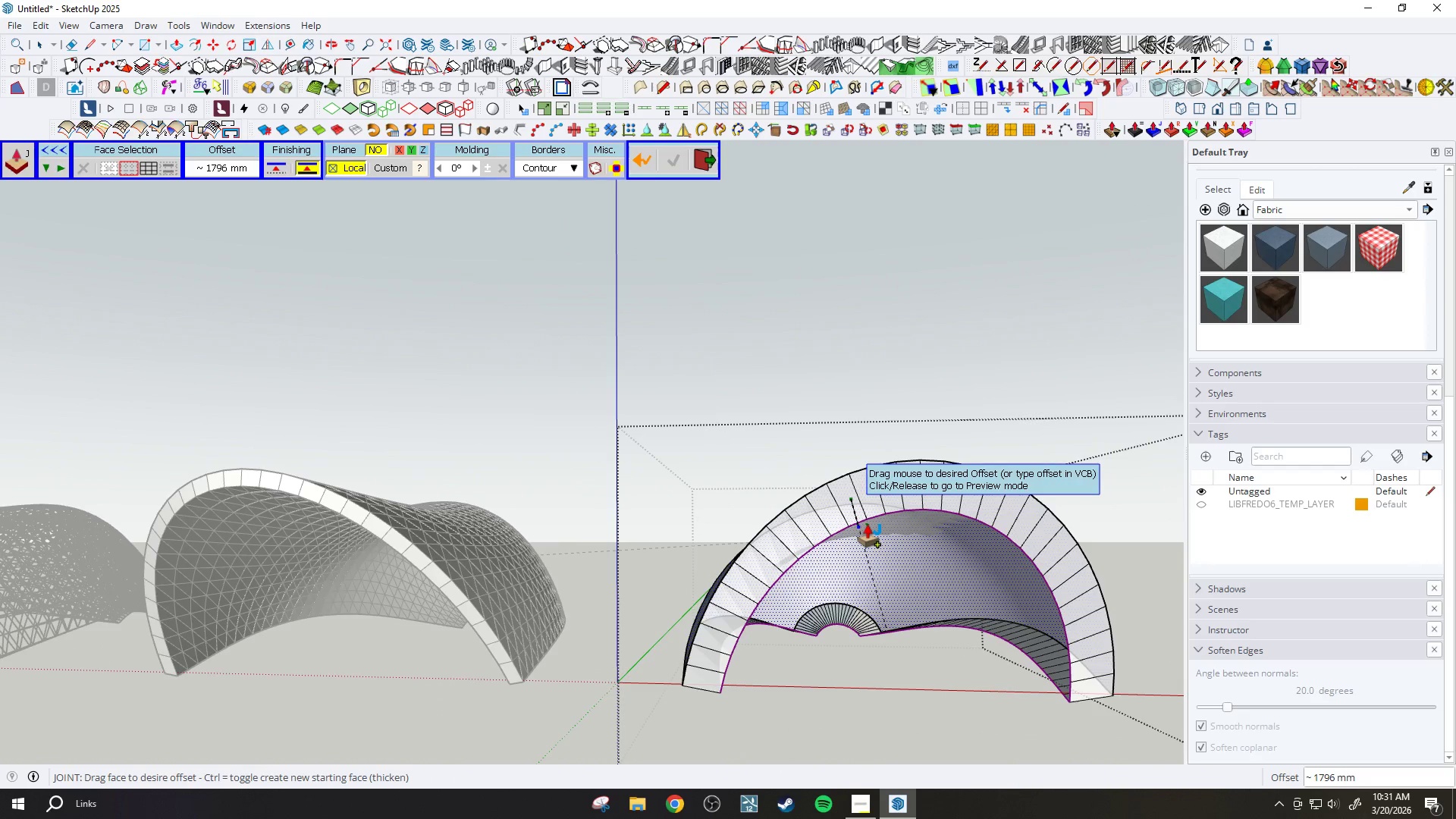 
type(700)
 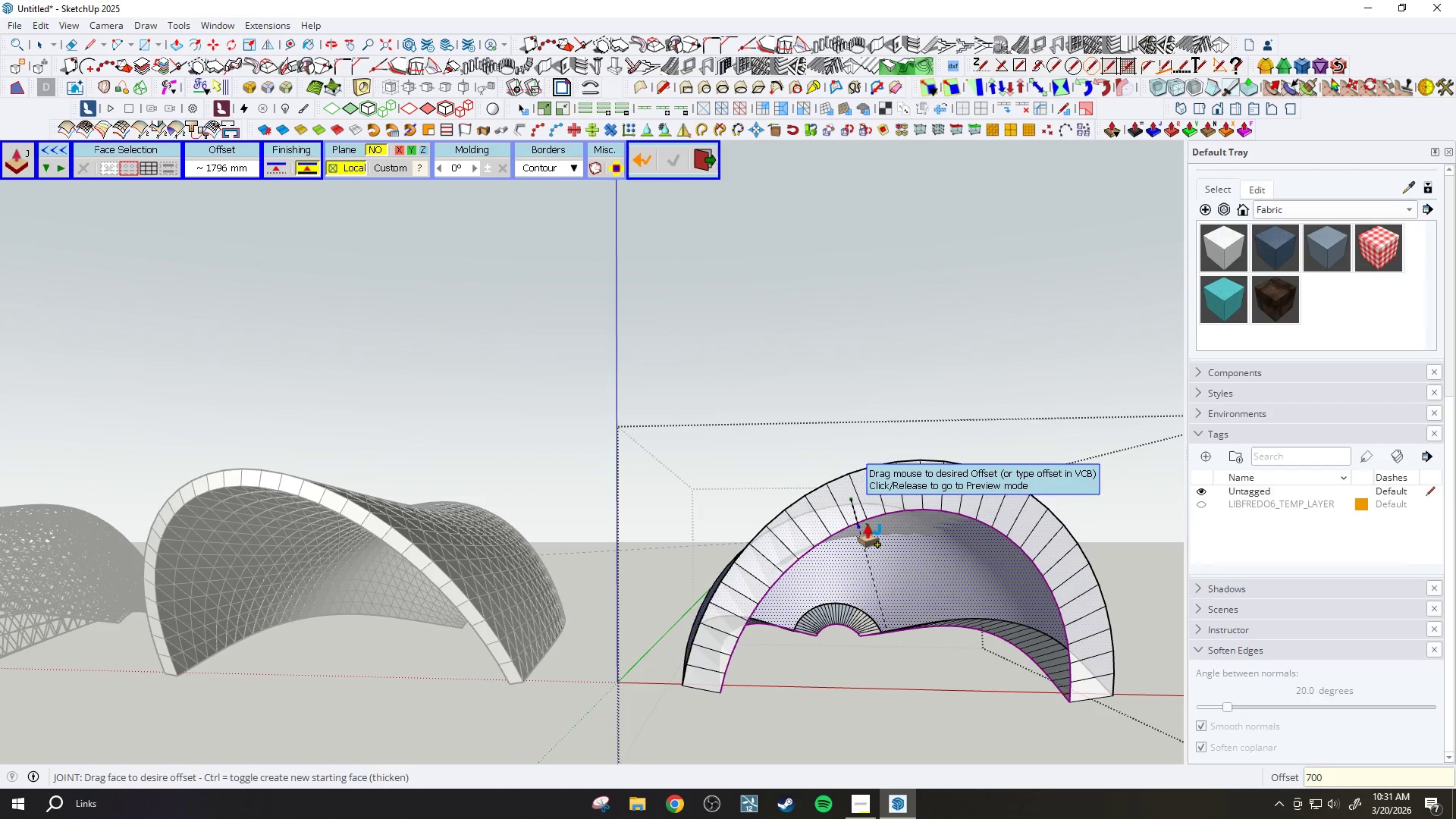 
key(Enter)
 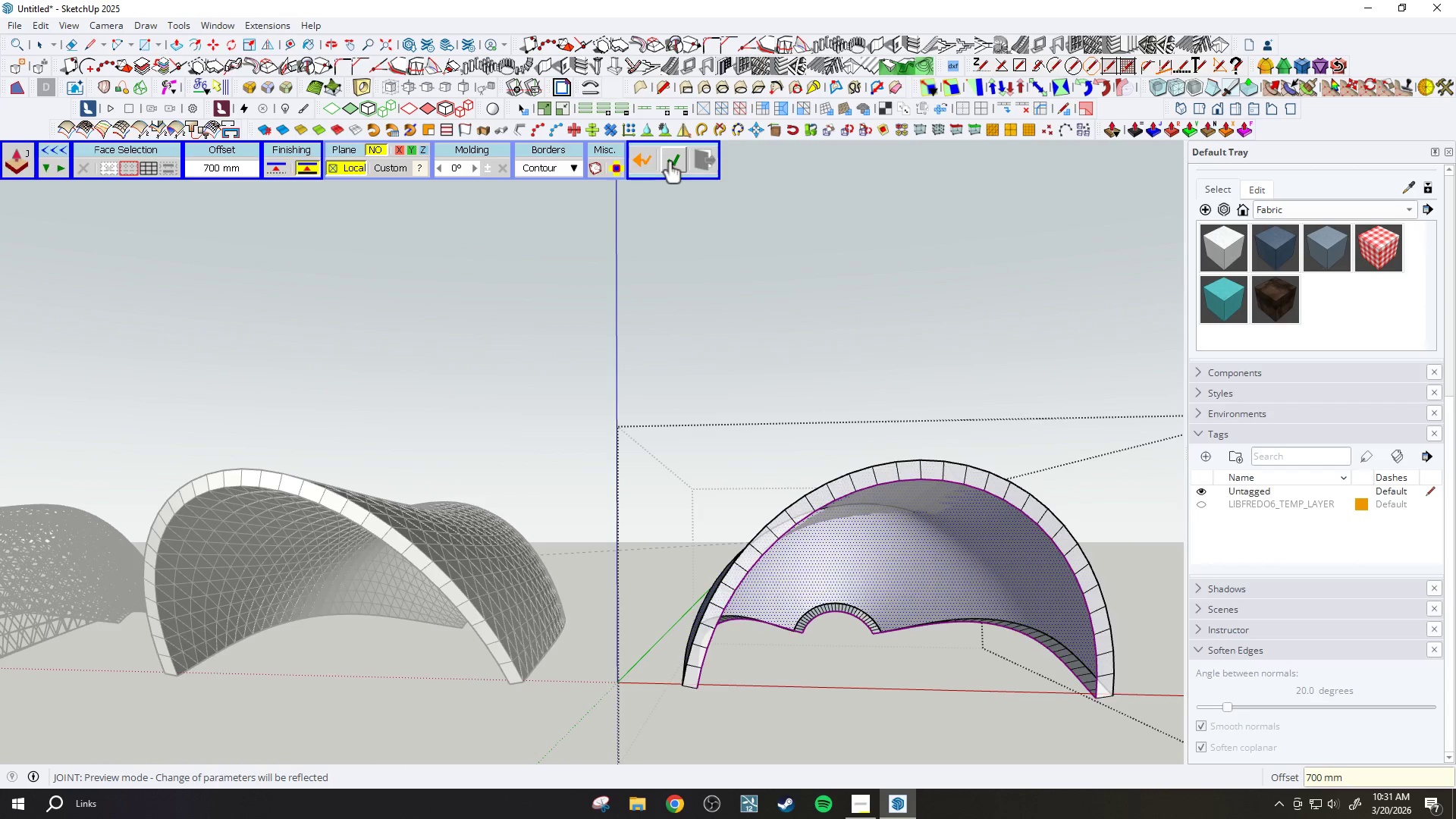 
scroll: coordinate [833, 570], scroll_direction: up, amount: 3.0
 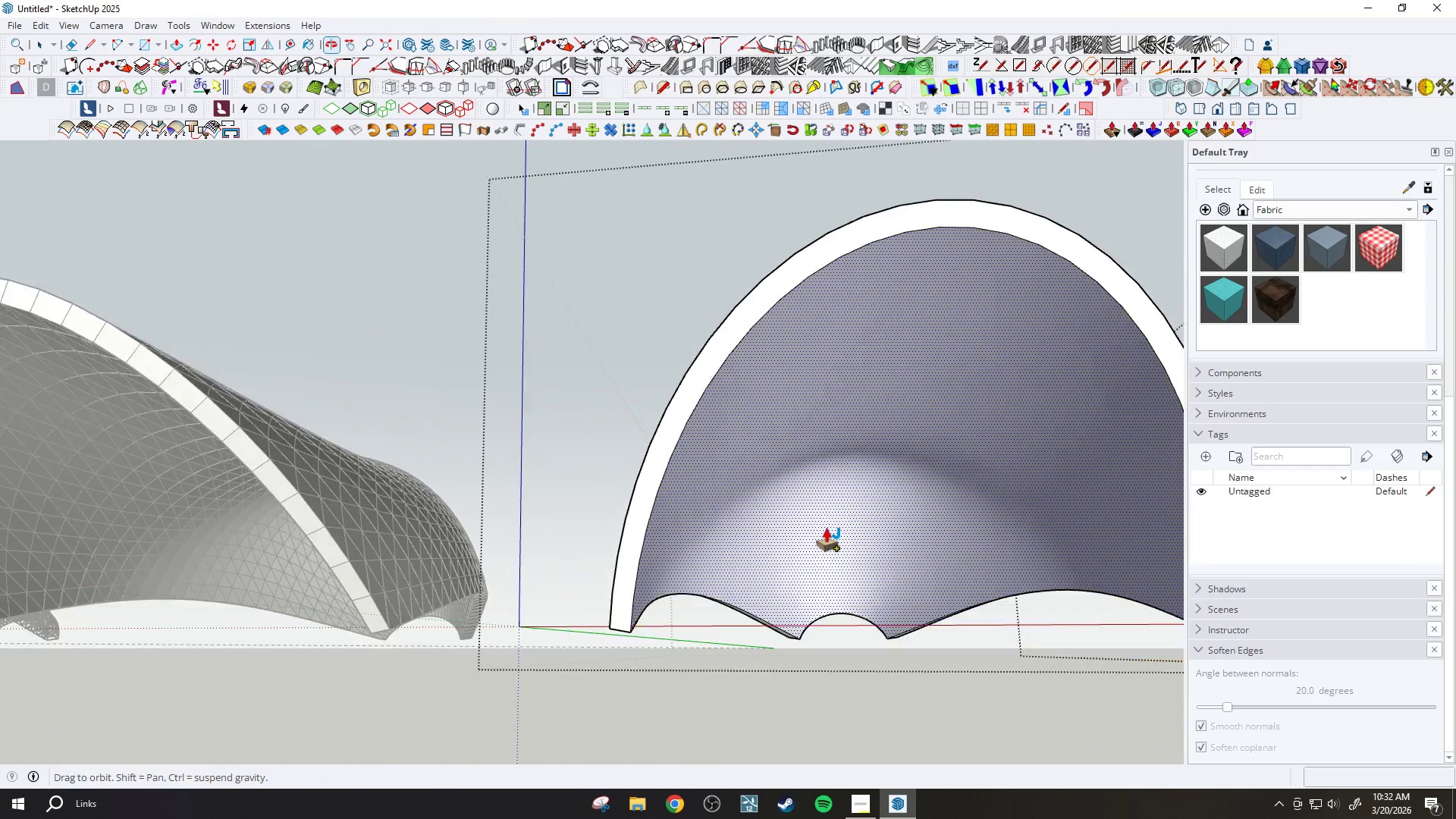 
scroll: coordinate [830, 529], scroll_direction: down, amount: 4.0
 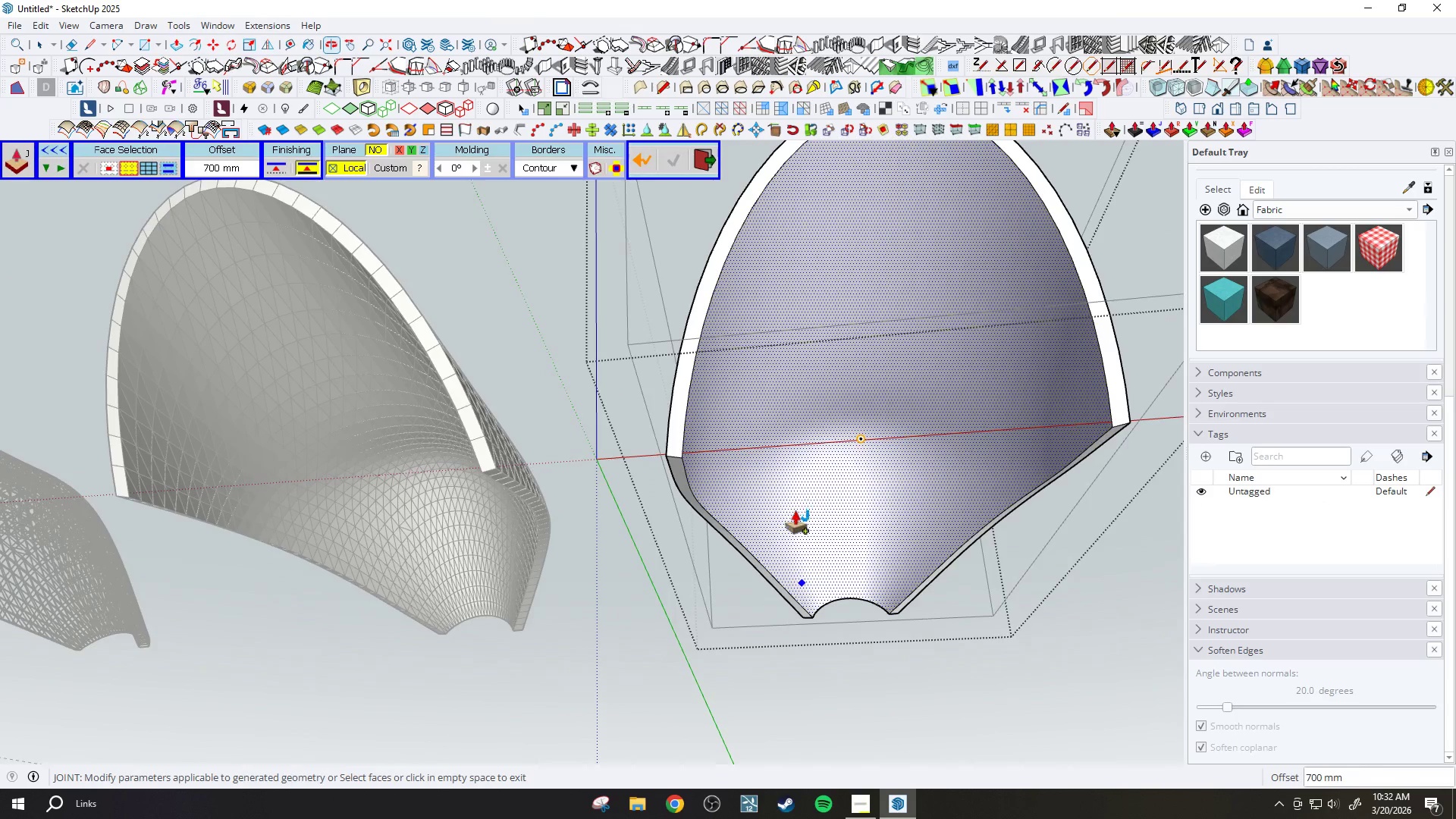 
key(Space)
 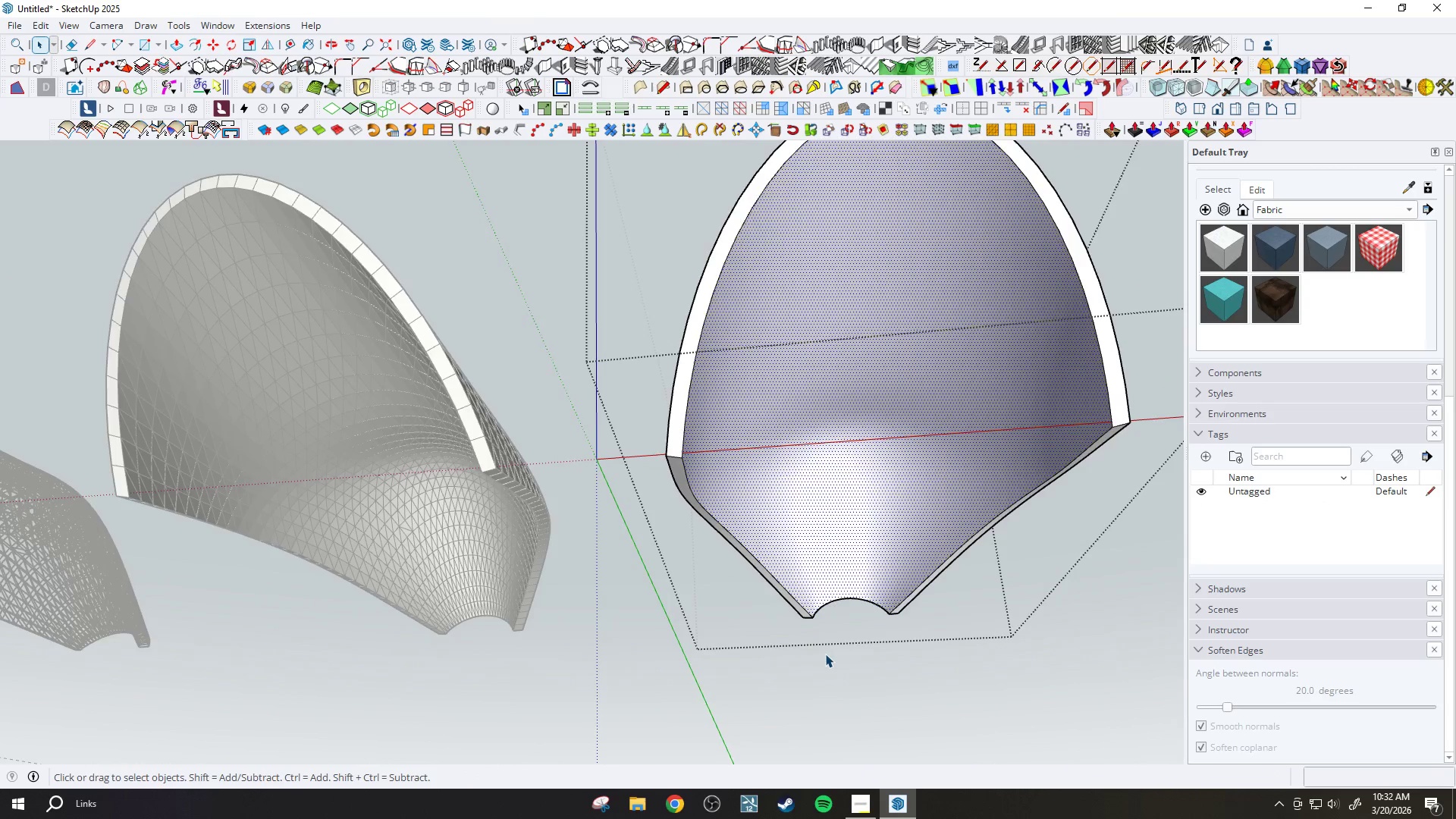 
left_click([818, 673])
 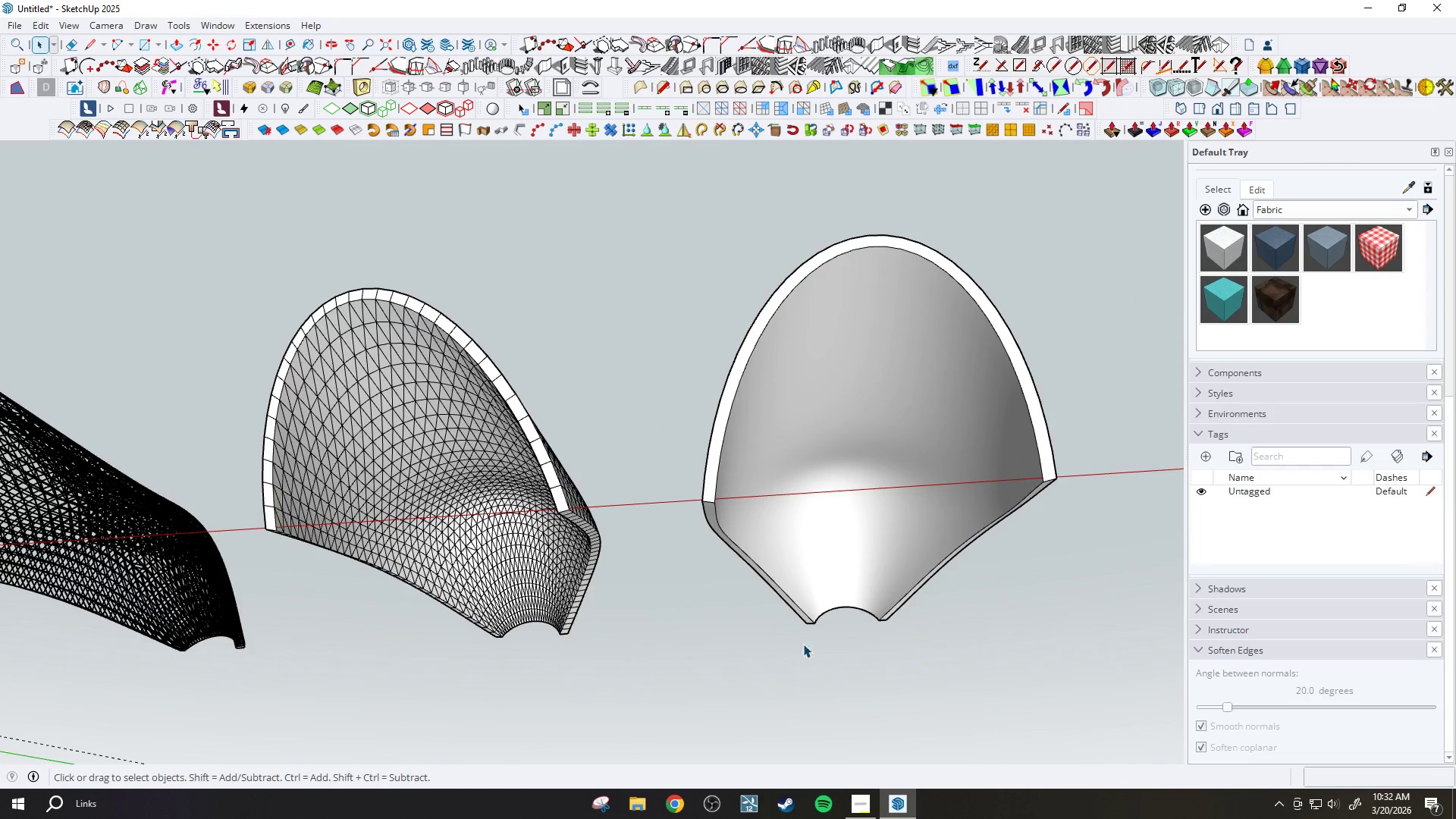 
scroll: coordinate [825, 654], scroll_direction: down, amount: 3.0
 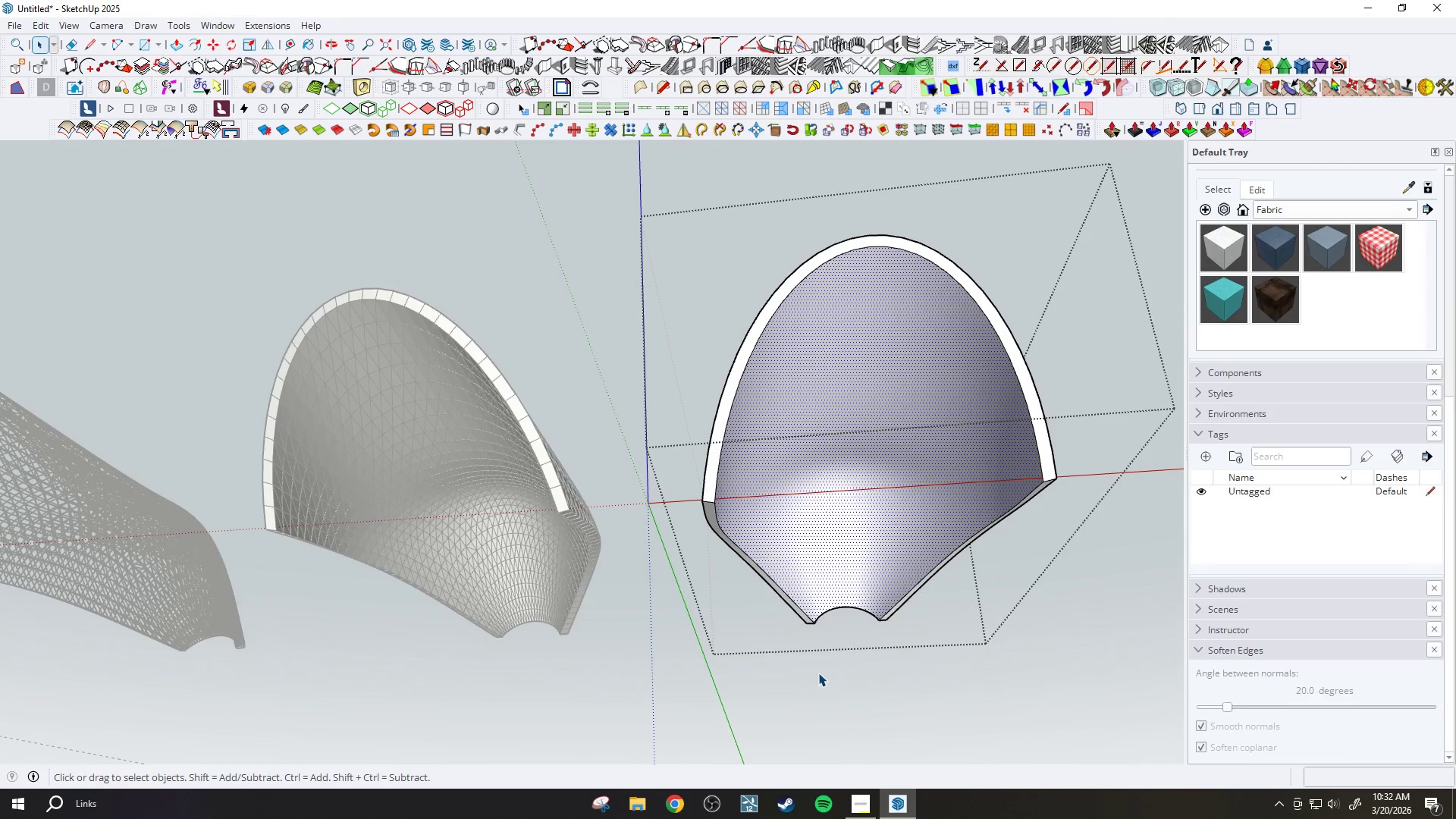 
left_click([736, 500])
 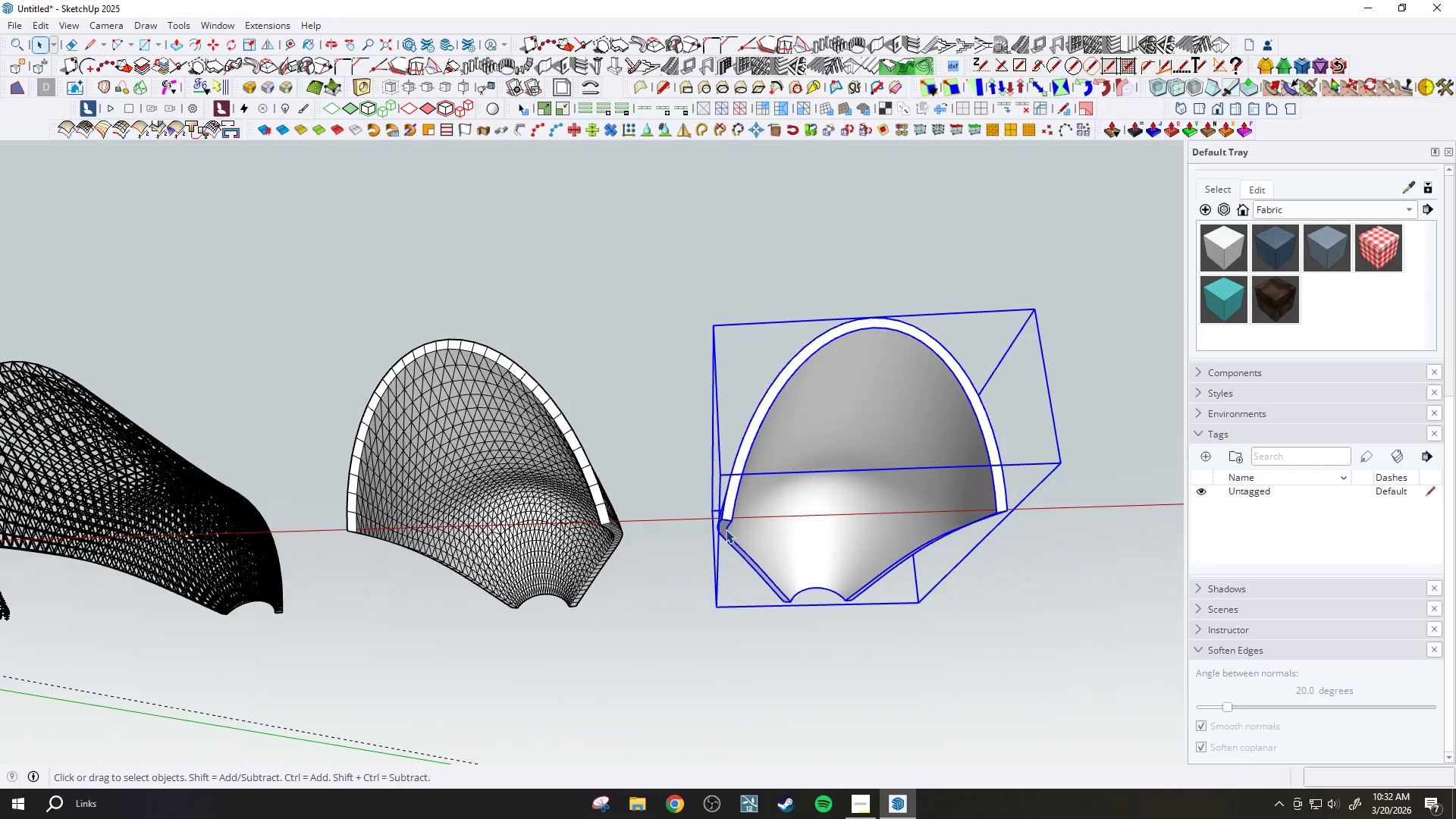 
scroll: coordinate [706, 452], scroll_direction: down, amount: 2.0
 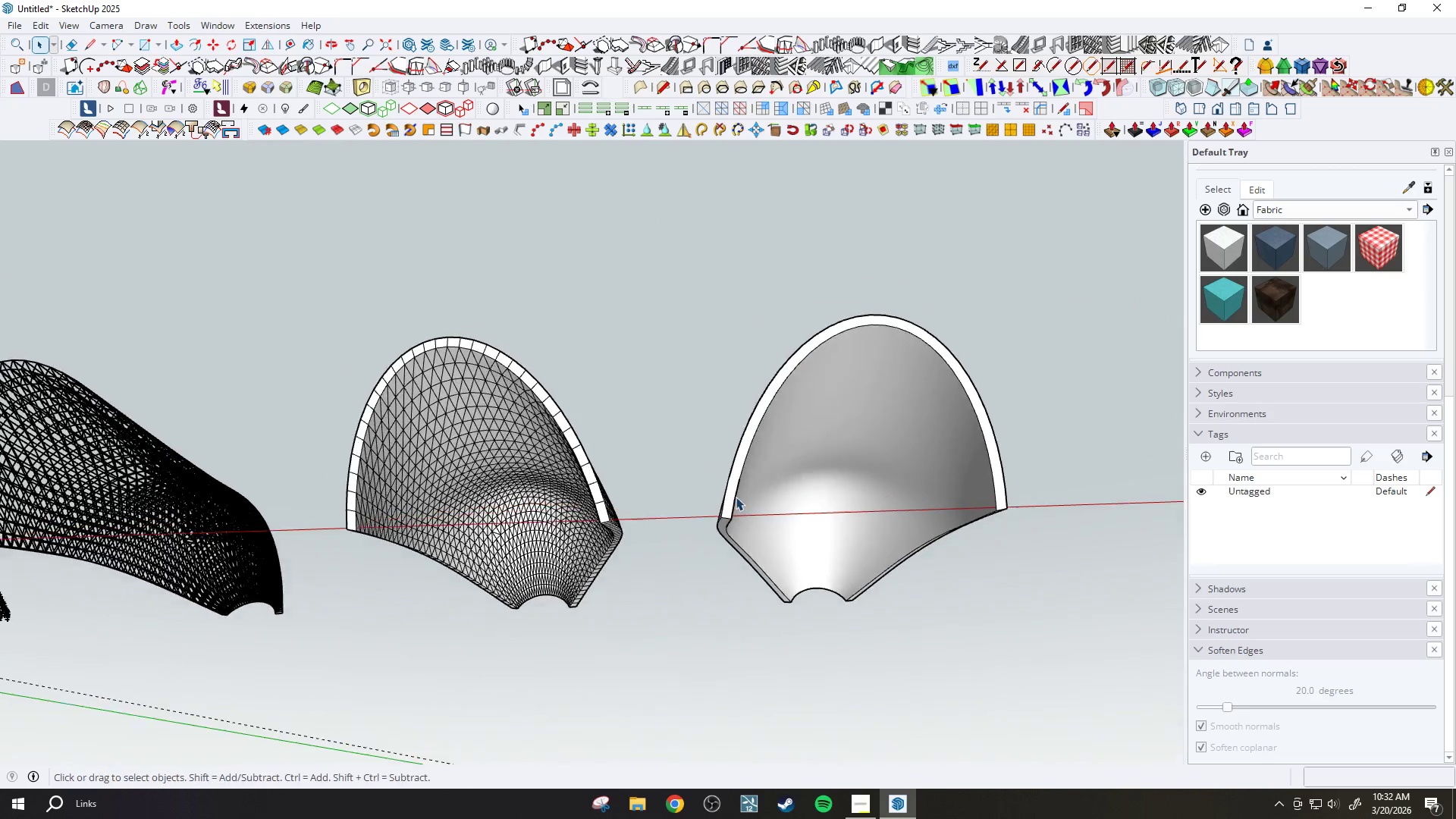 
scroll: coordinate [725, 529], scroll_direction: up, amount: 3.0
 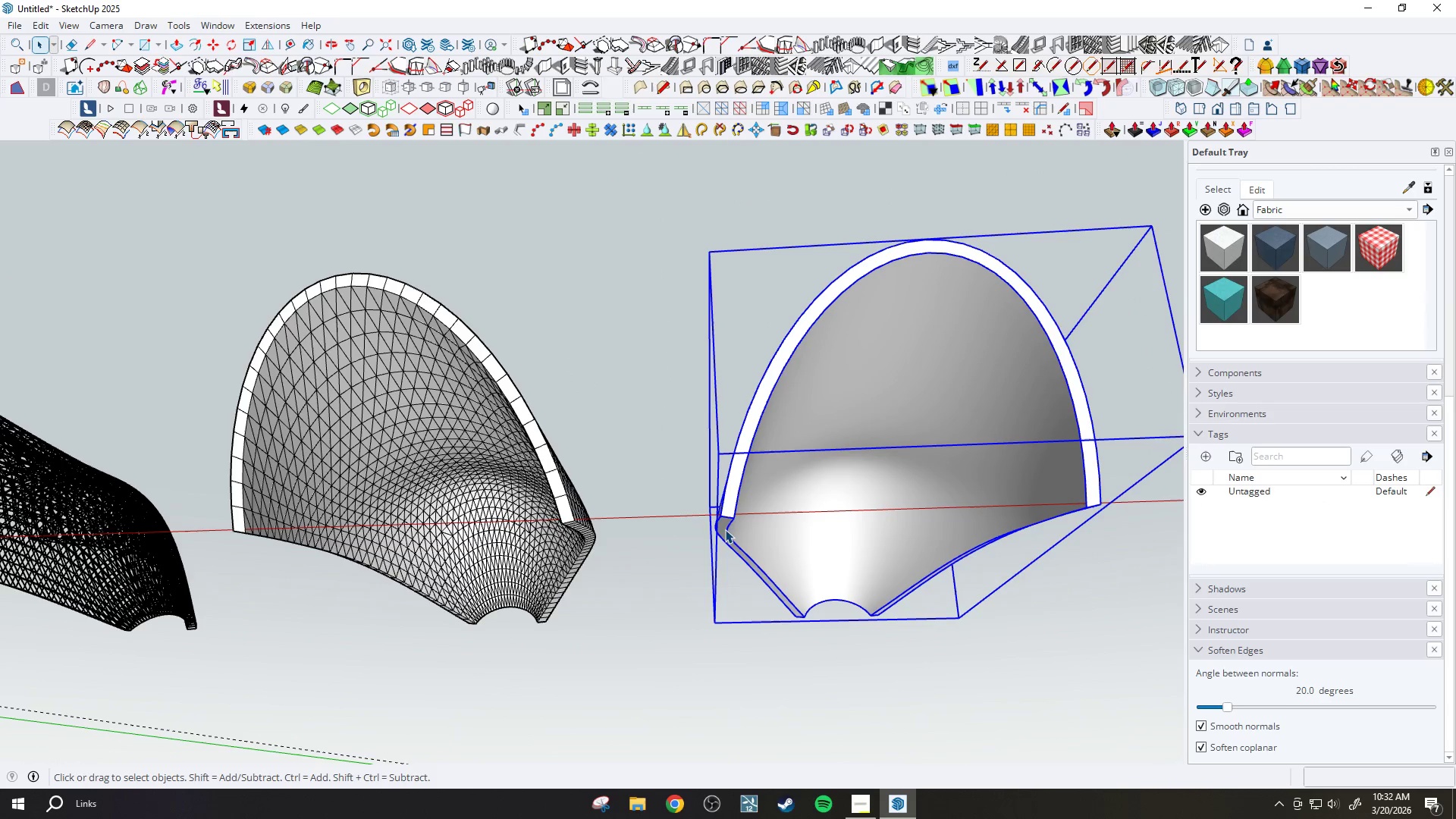 
key(M)
 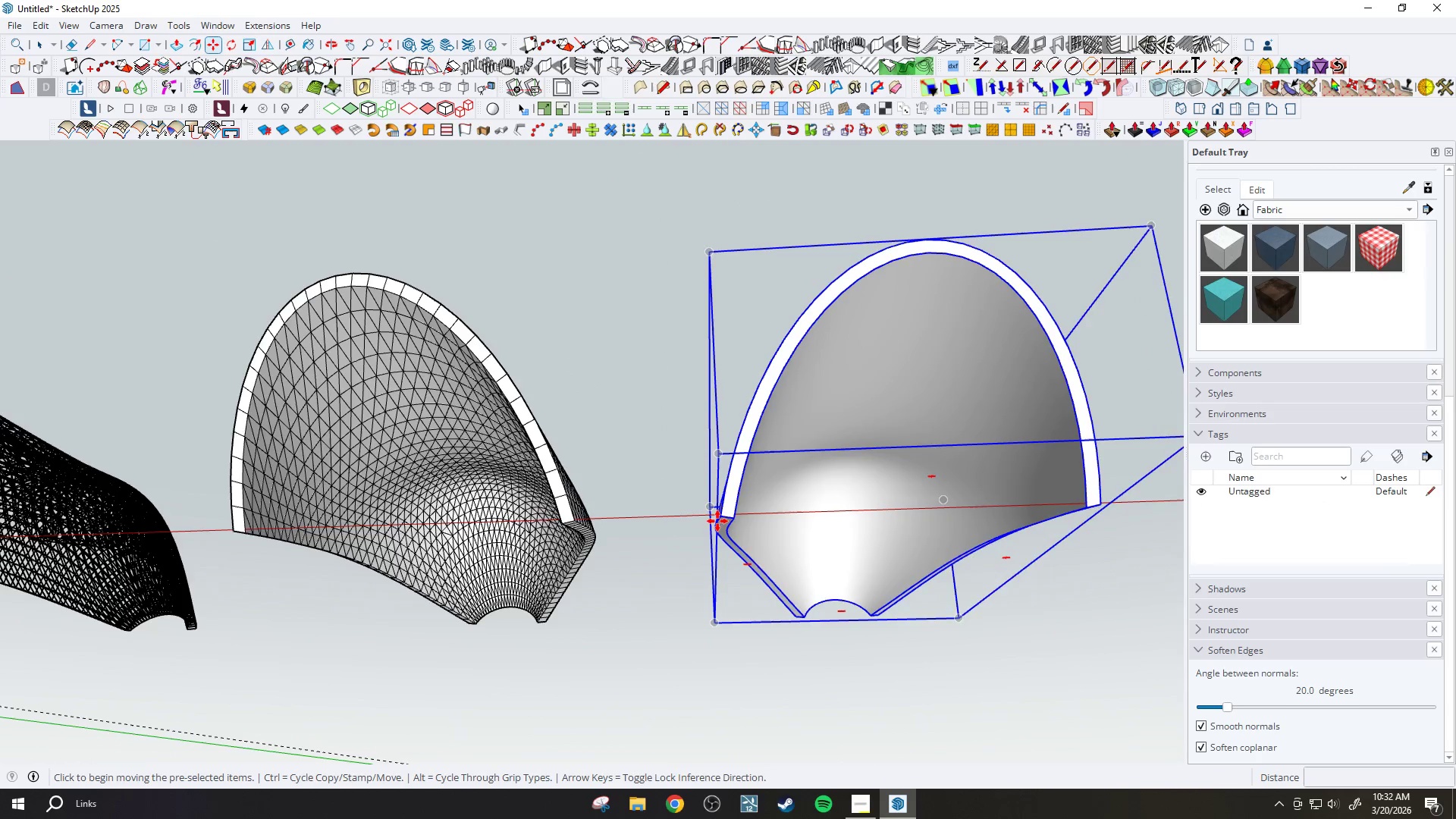 
scroll: coordinate [714, 519], scroll_direction: up, amount: 1.0
 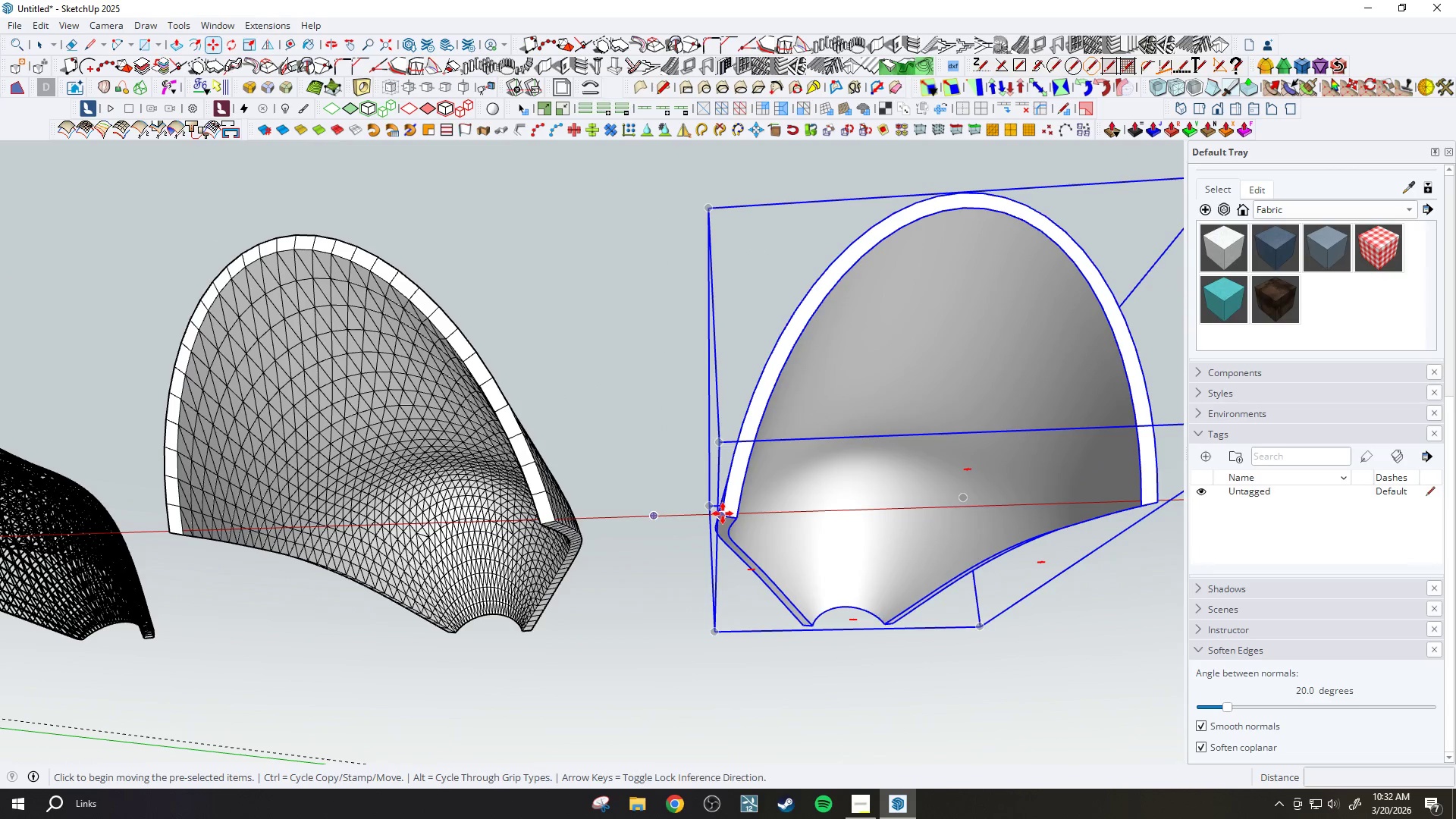 
left_click([723, 513])
 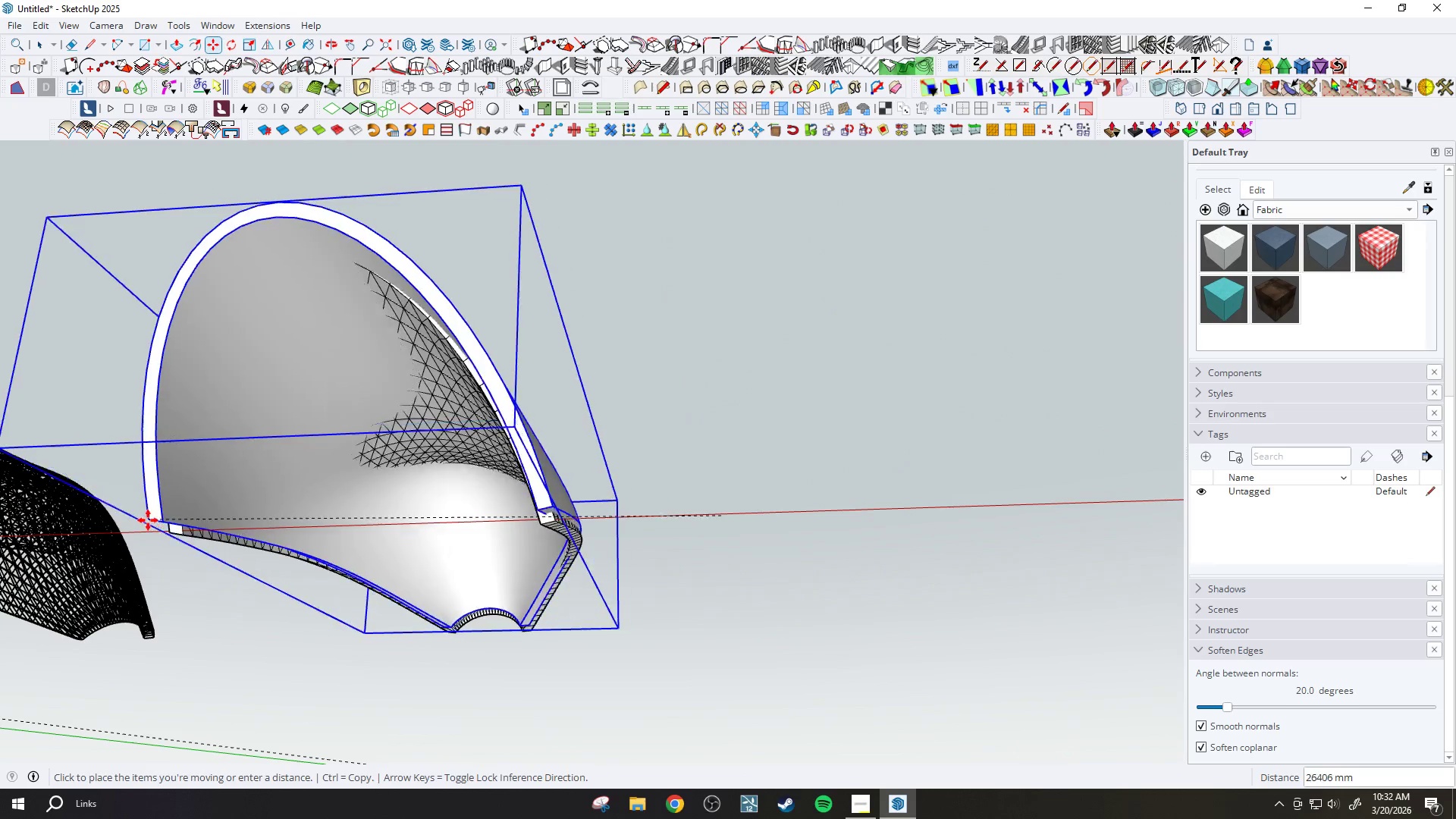 
scroll: coordinate [171, 538], scroll_direction: up, amount: 3.0
 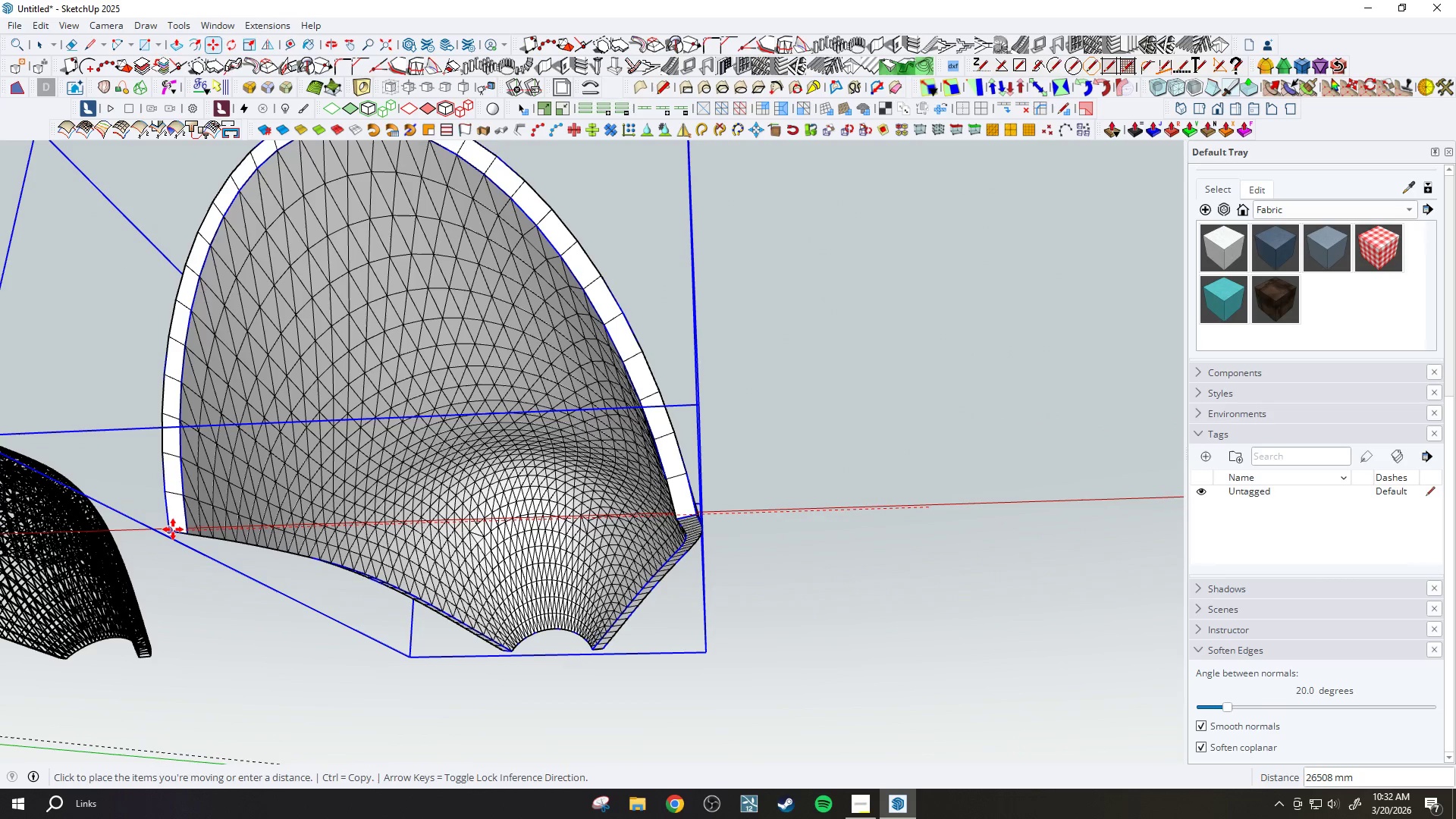 
left_click([171, 529])
 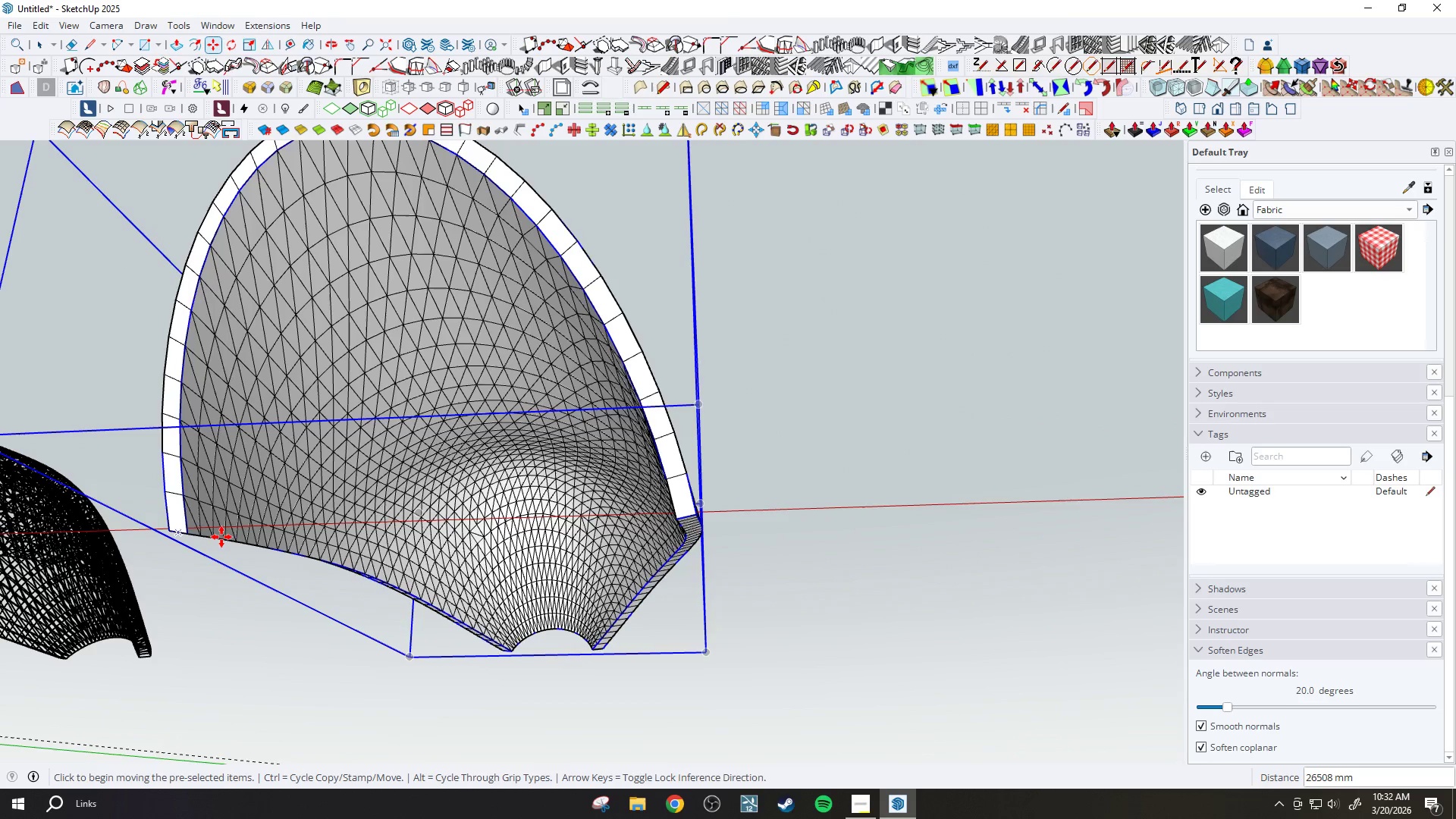 
key(Space)
 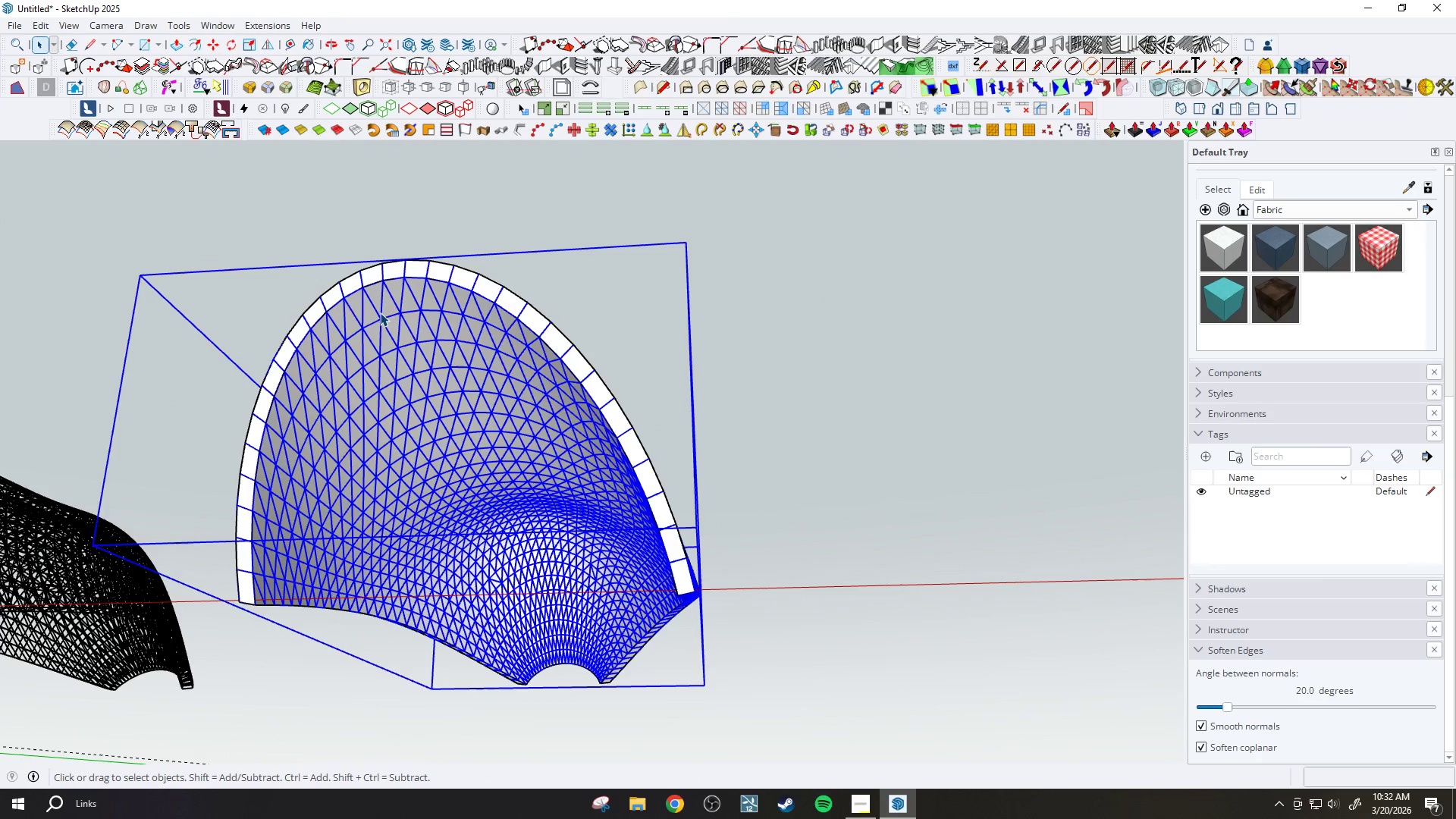 
scroll: coordinate [365, 341], scroll_direction: none, amount: 0.0
 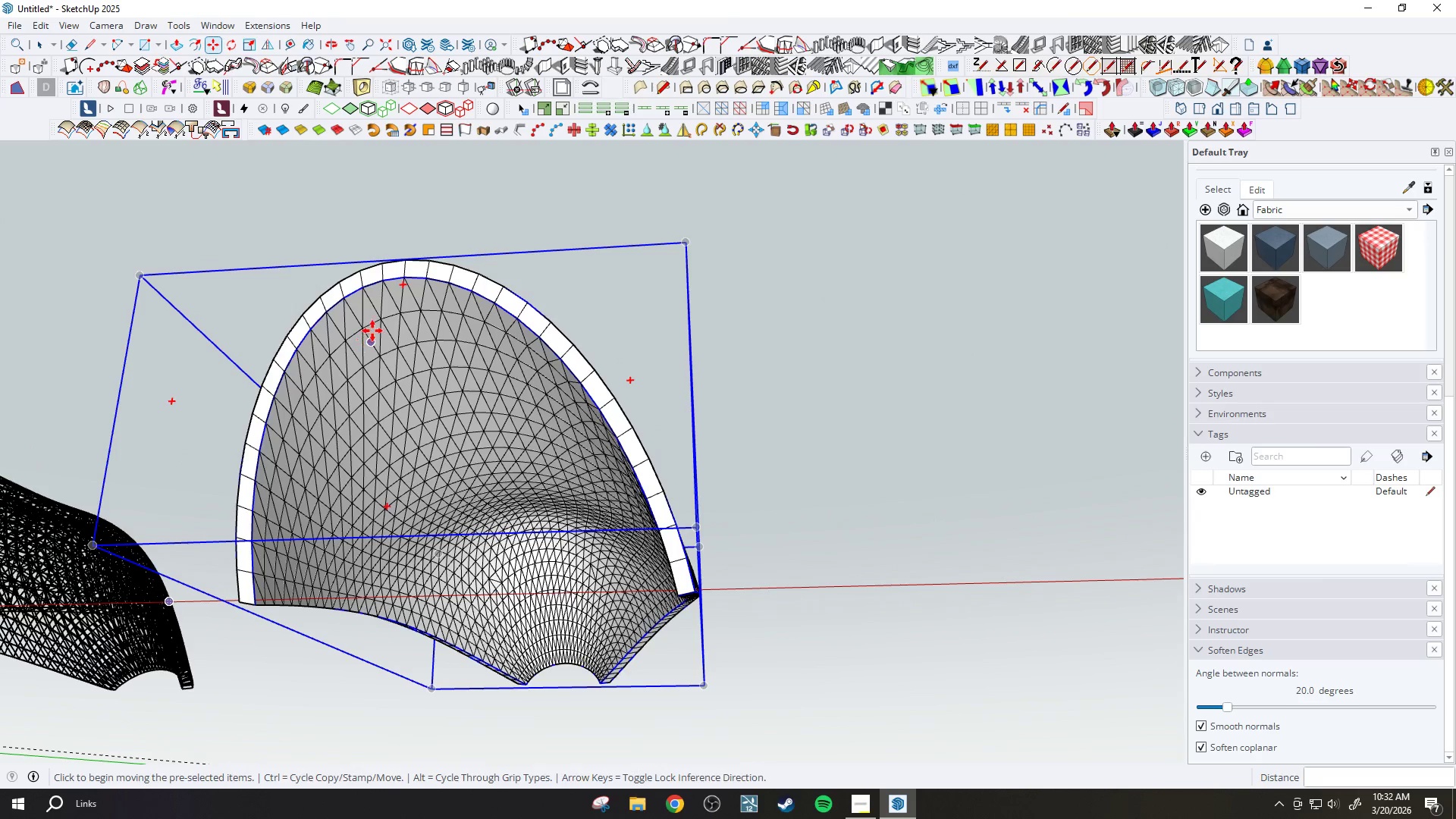 
key(Delete)
 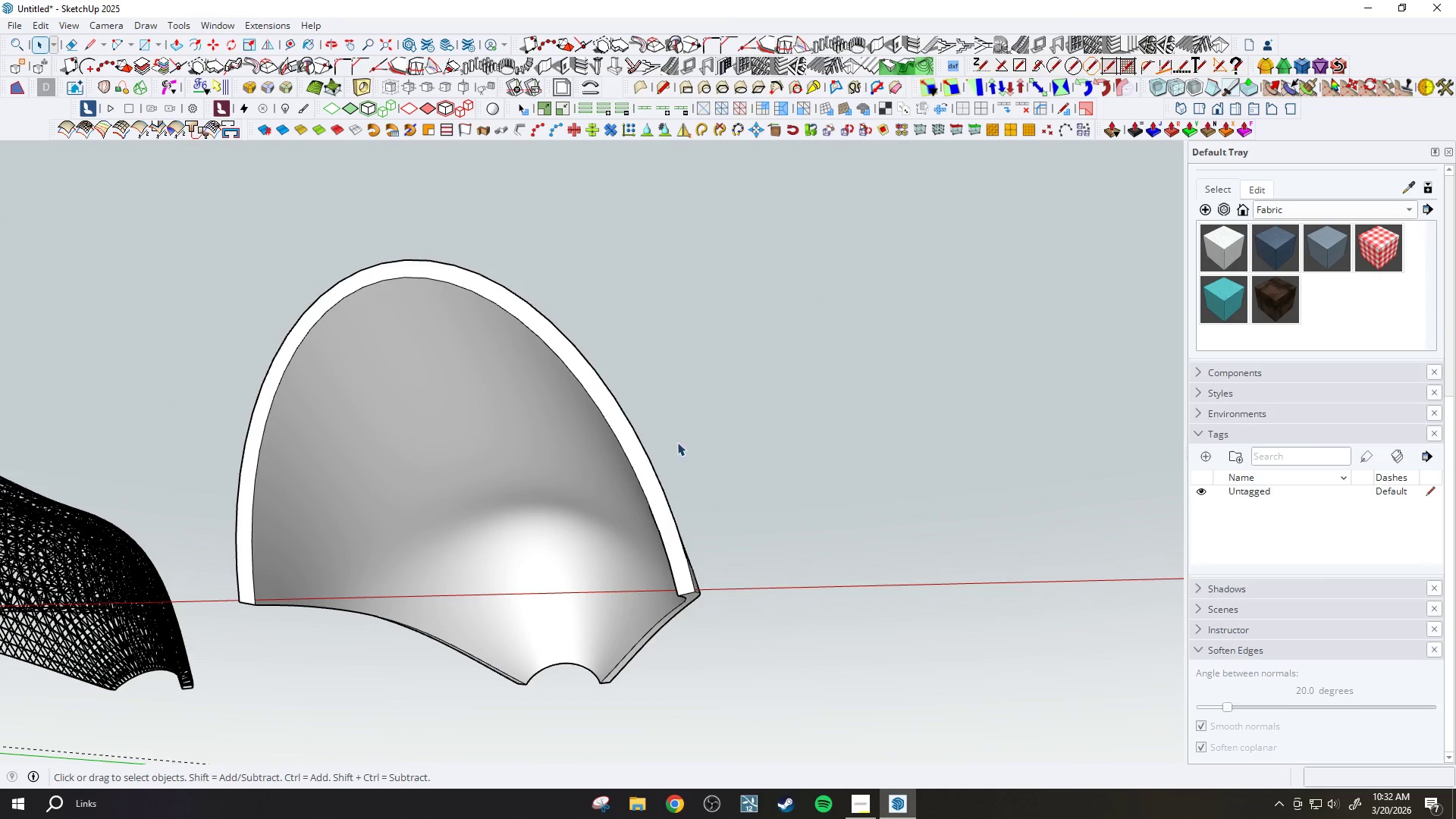 
scroll: coordinate [531, 474], scroll_direction: down, amount: 6.0
 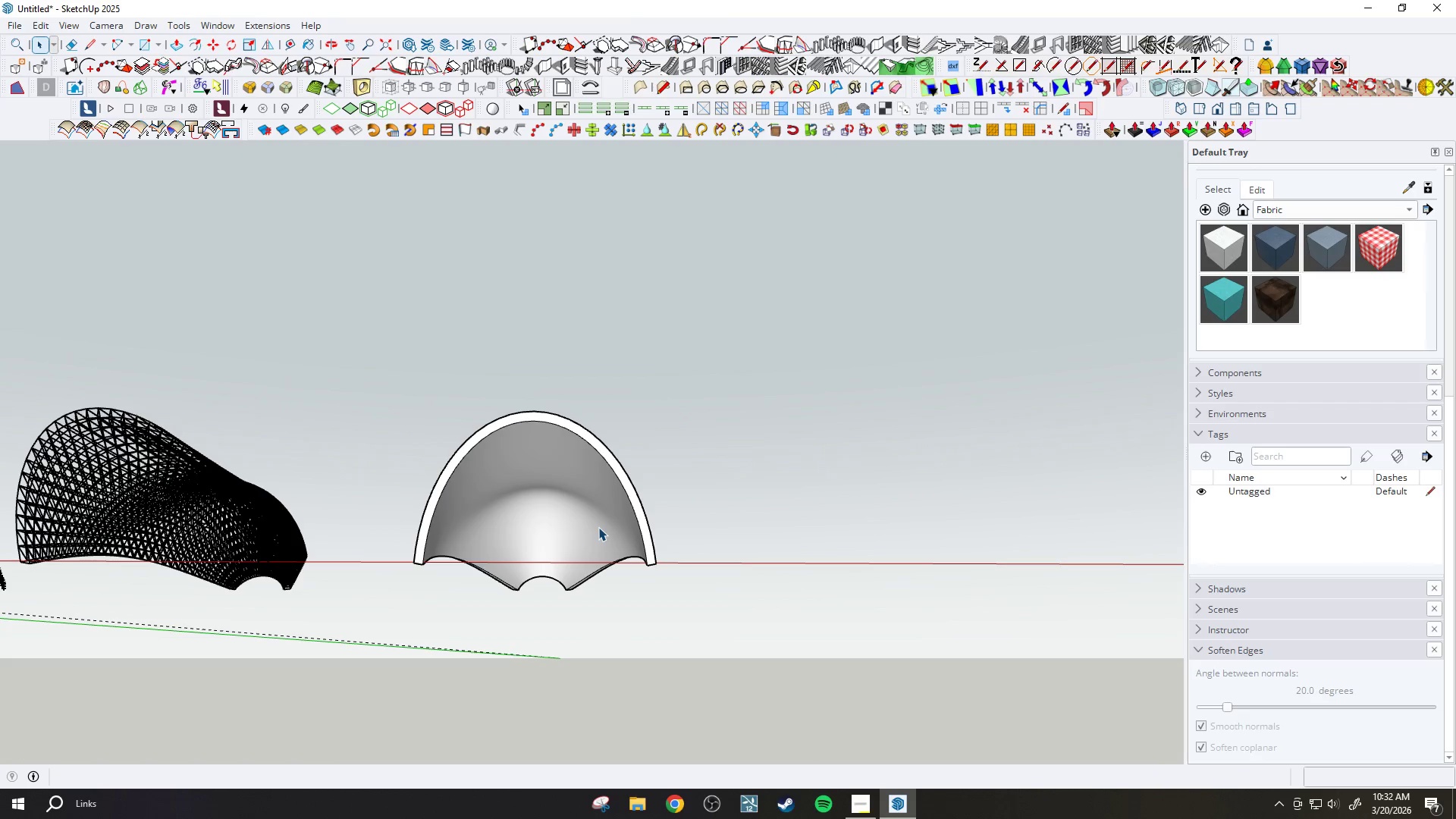 
wait(11.9)
 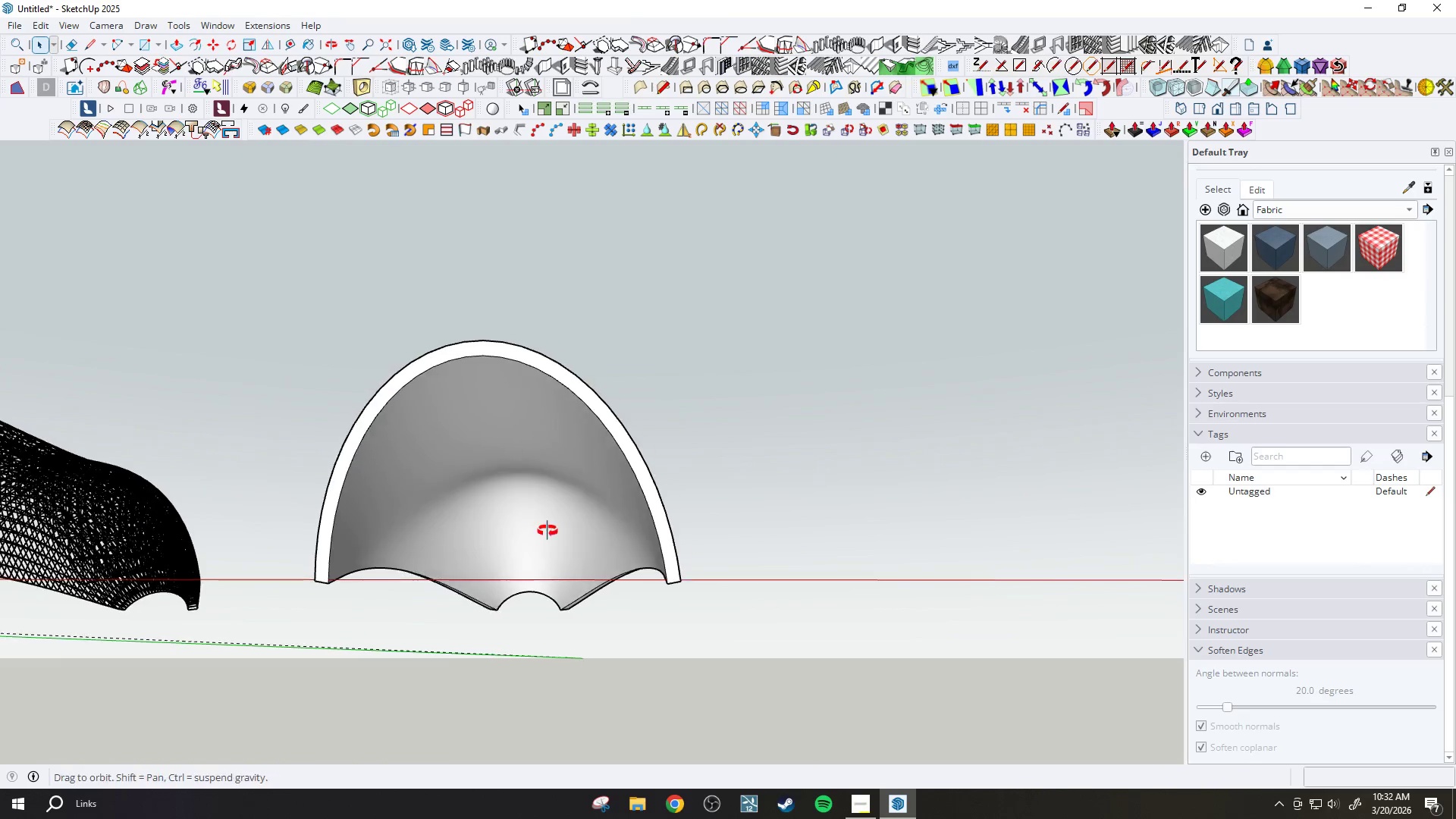 
left_click([529, 530])
 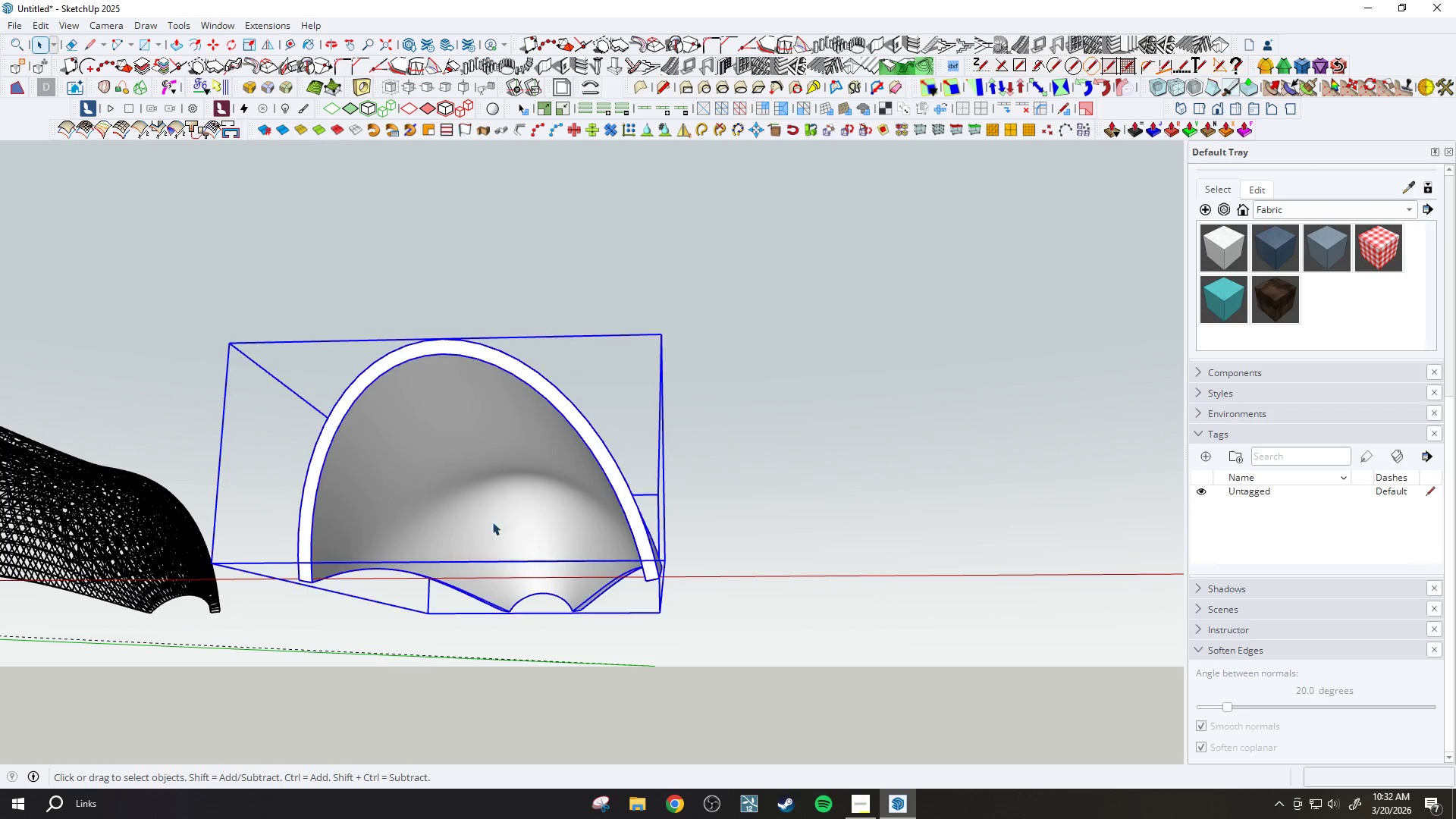 
scroll: coordinate [466, 522], scroll_direction: up, amount: 5.0
 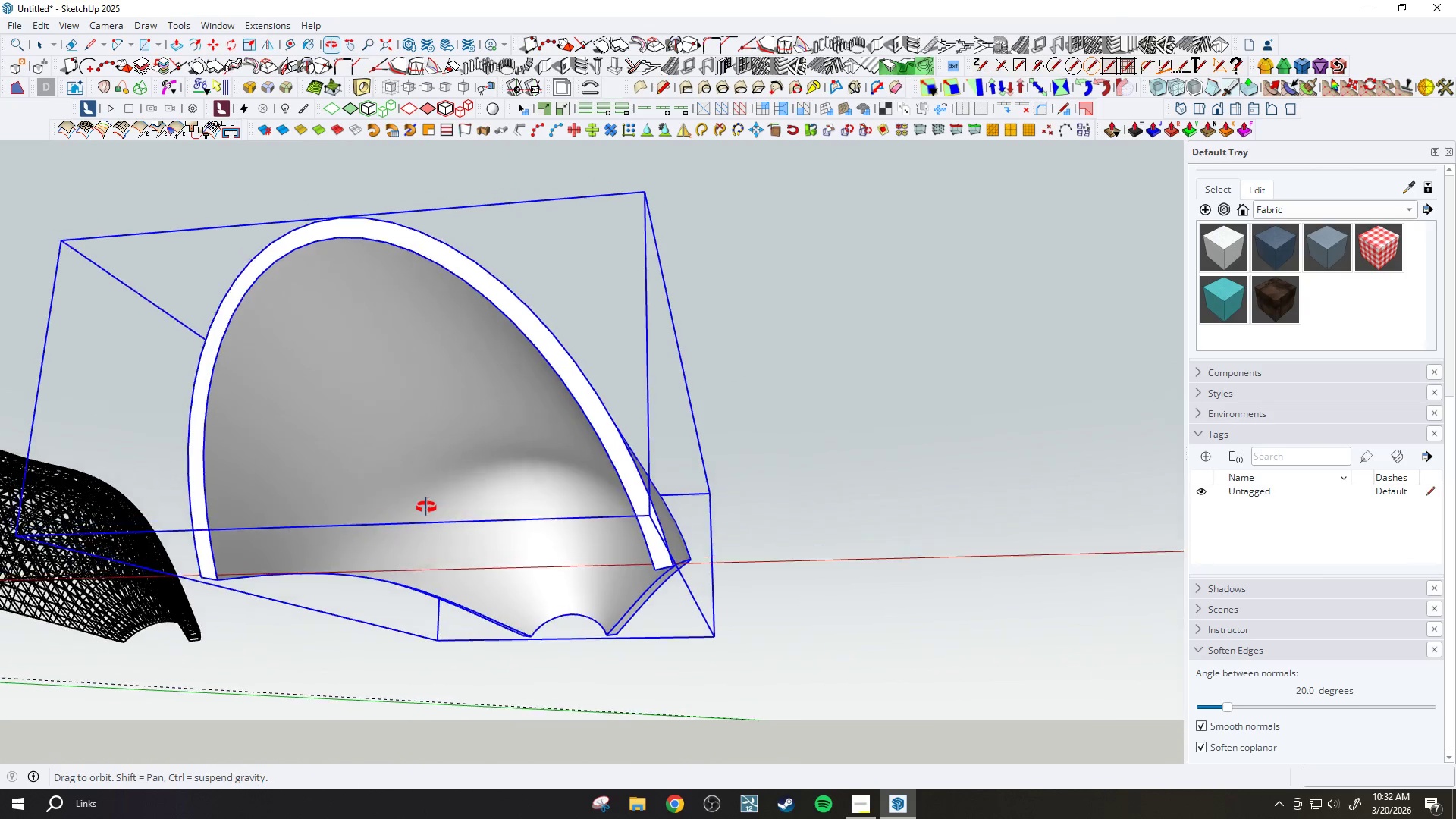 
double_click([441, 491])
 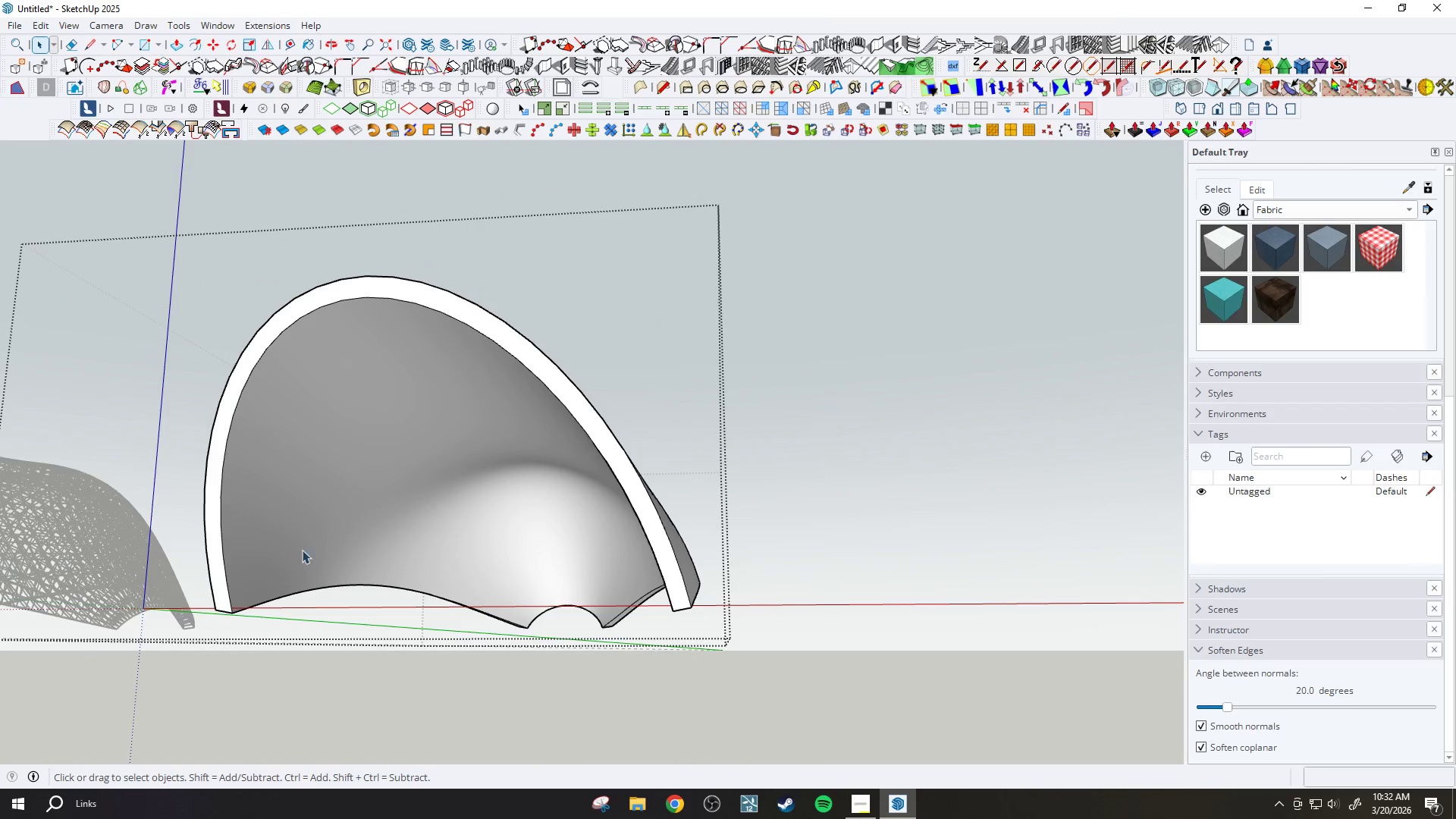 
scroll: coordinate [340, 504], scroll_direction: up, amount: 8.0
 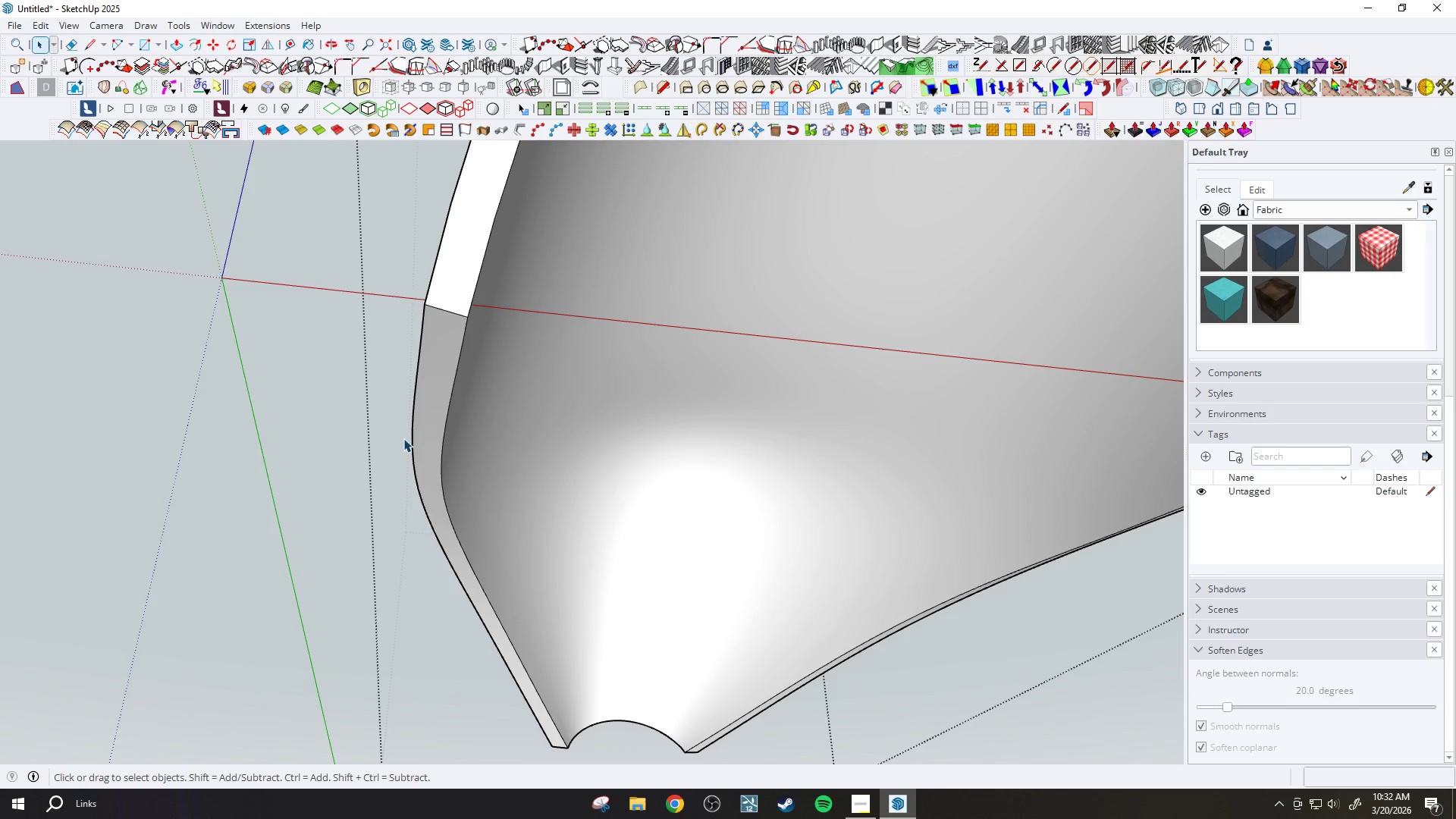 
left_click([430, 435])
 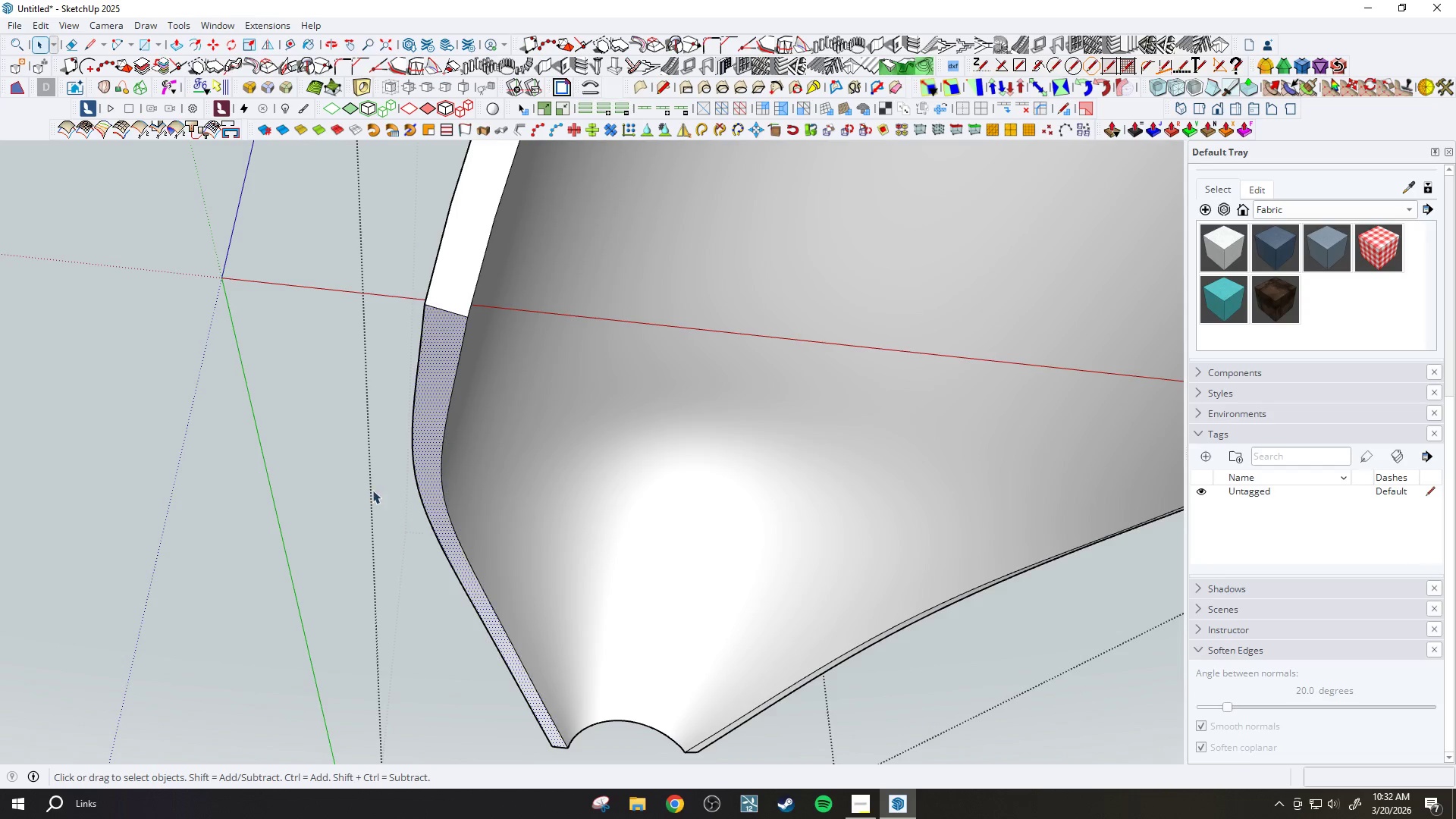 
scroll: coordinate [372, 490], scroll_direction: down, amount: 6.0
 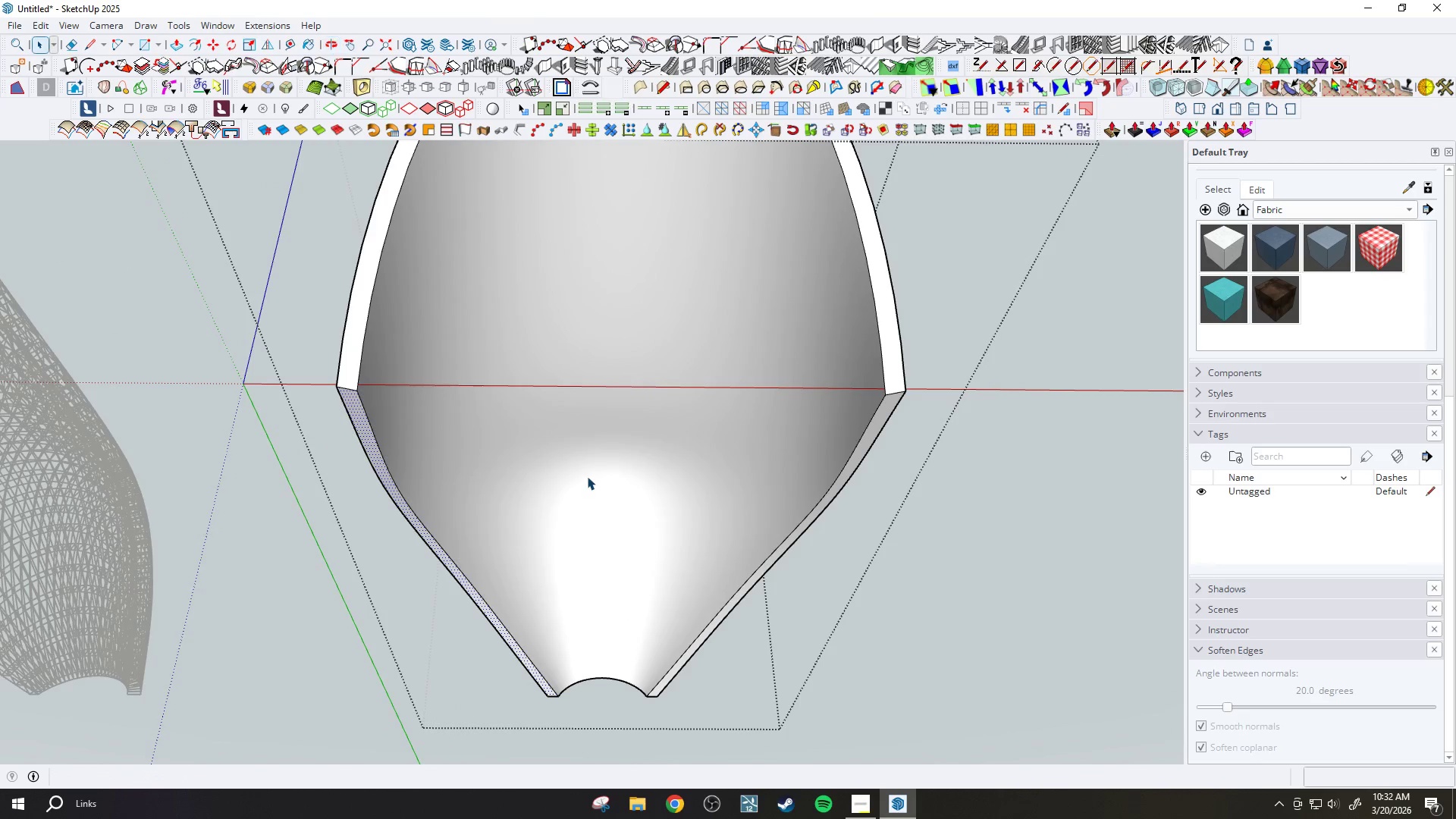 
scroll: coordinate [1015, 407], scroll_direction: up, amount: 5.0
 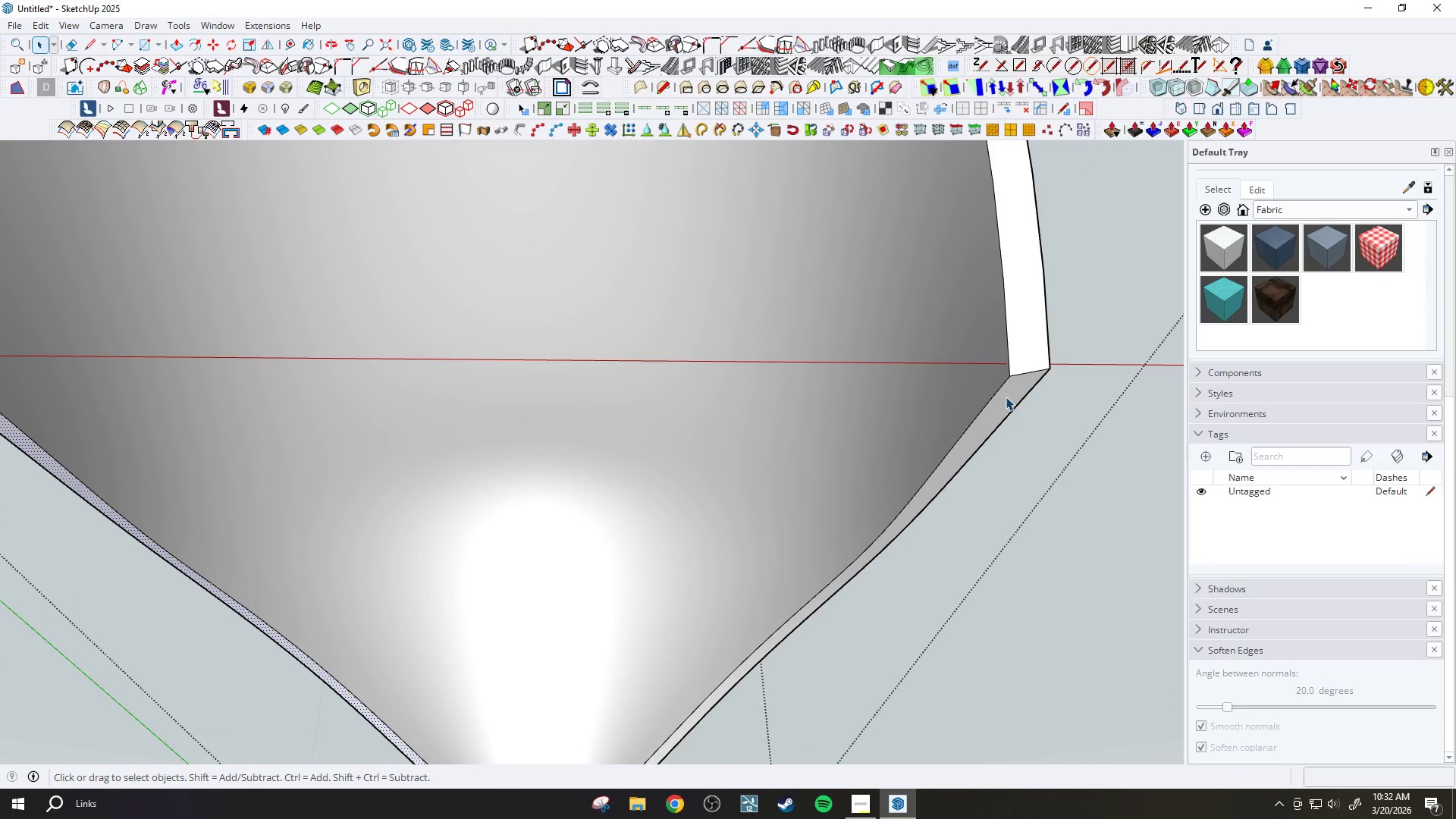 
hold_key(key=ControlLeft, duration=0.52)
left_click([1008, 396])
 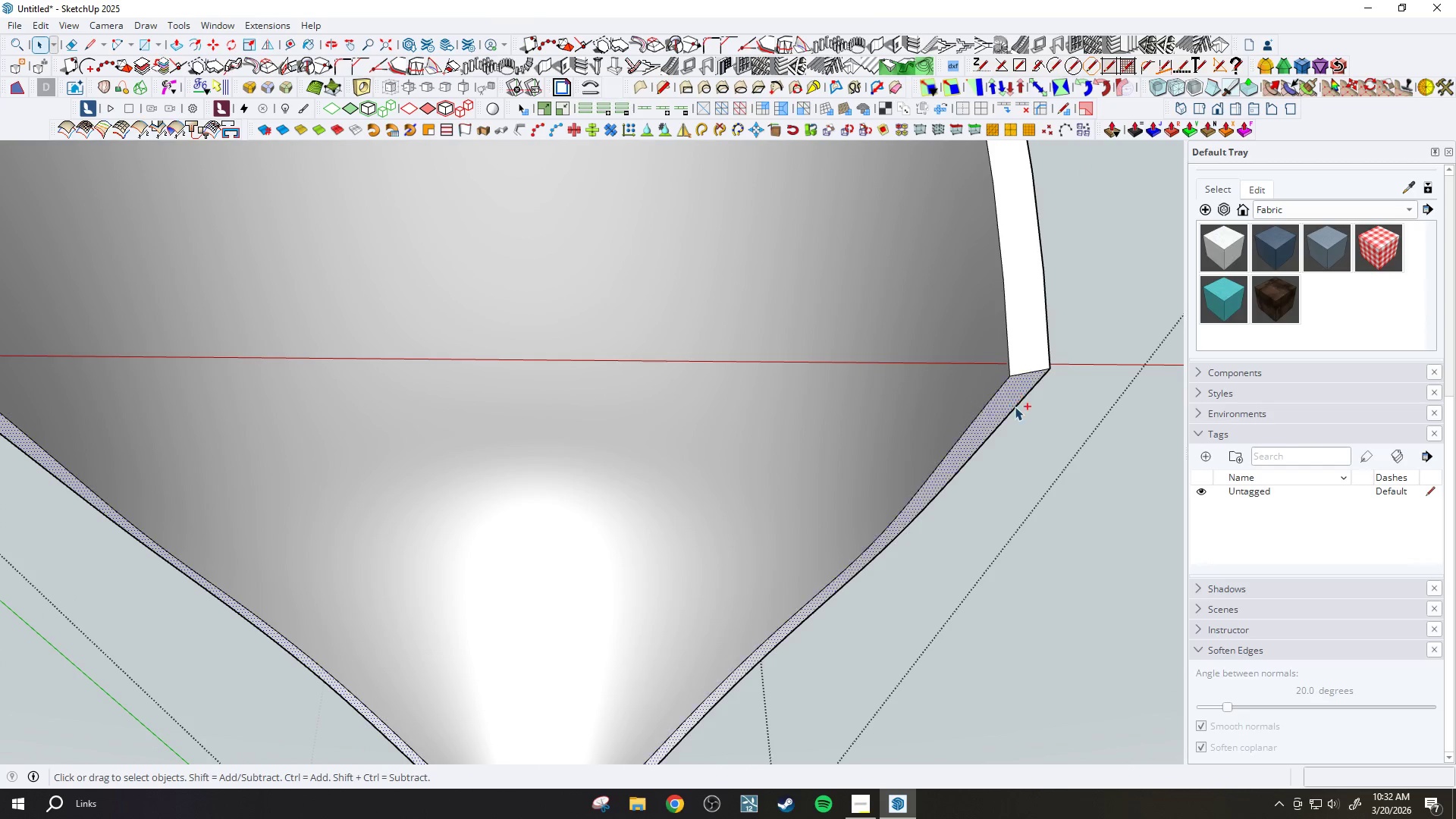 
scroll: coordinate [714, 452], scroll_direction: down, amount: 6.0
 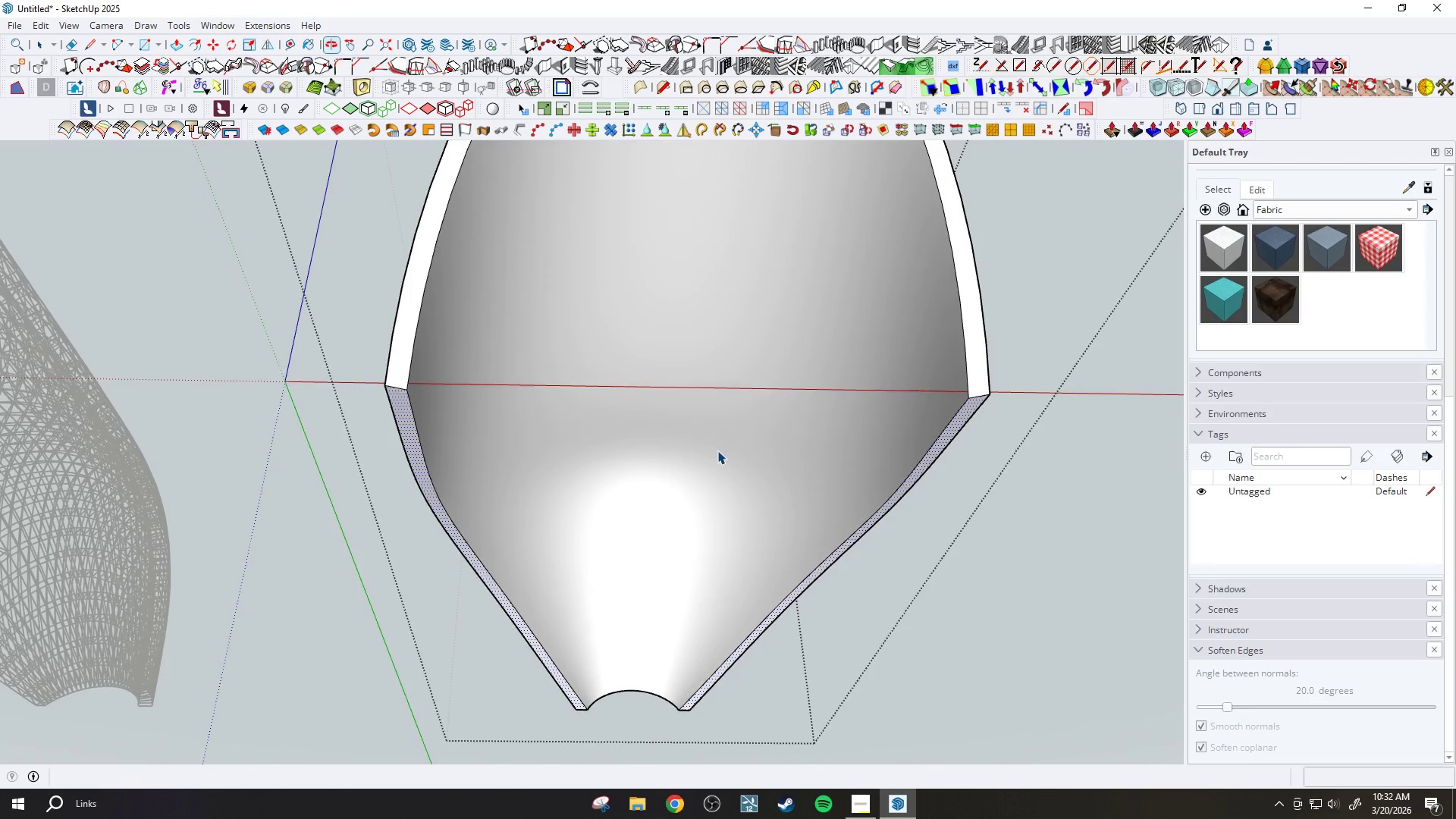 
key(Control+C)
 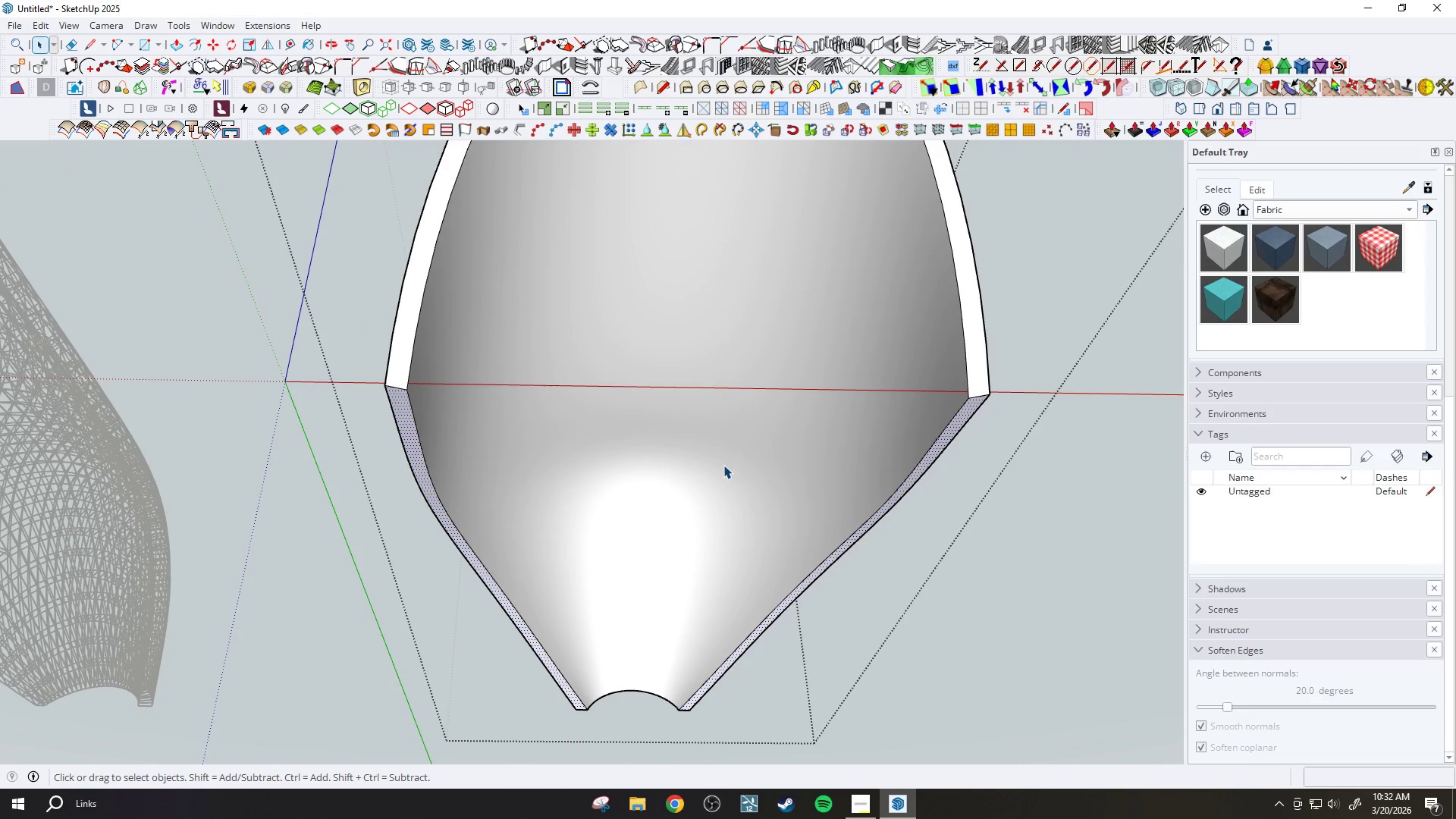 
left_click([709, 352])
 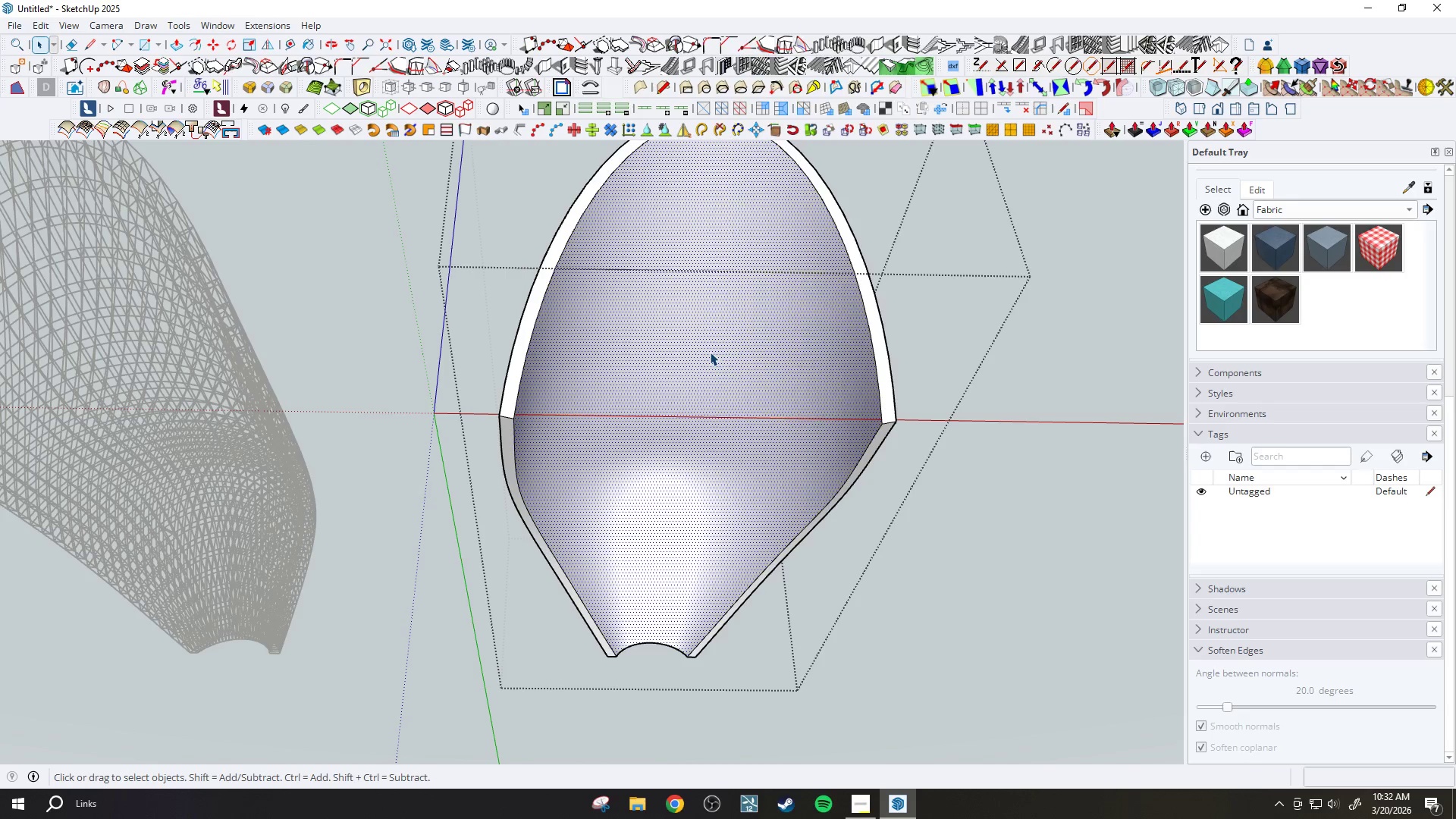 
scroll: coordinate [714, 474], scroll_direction: down, amount: 3.0
 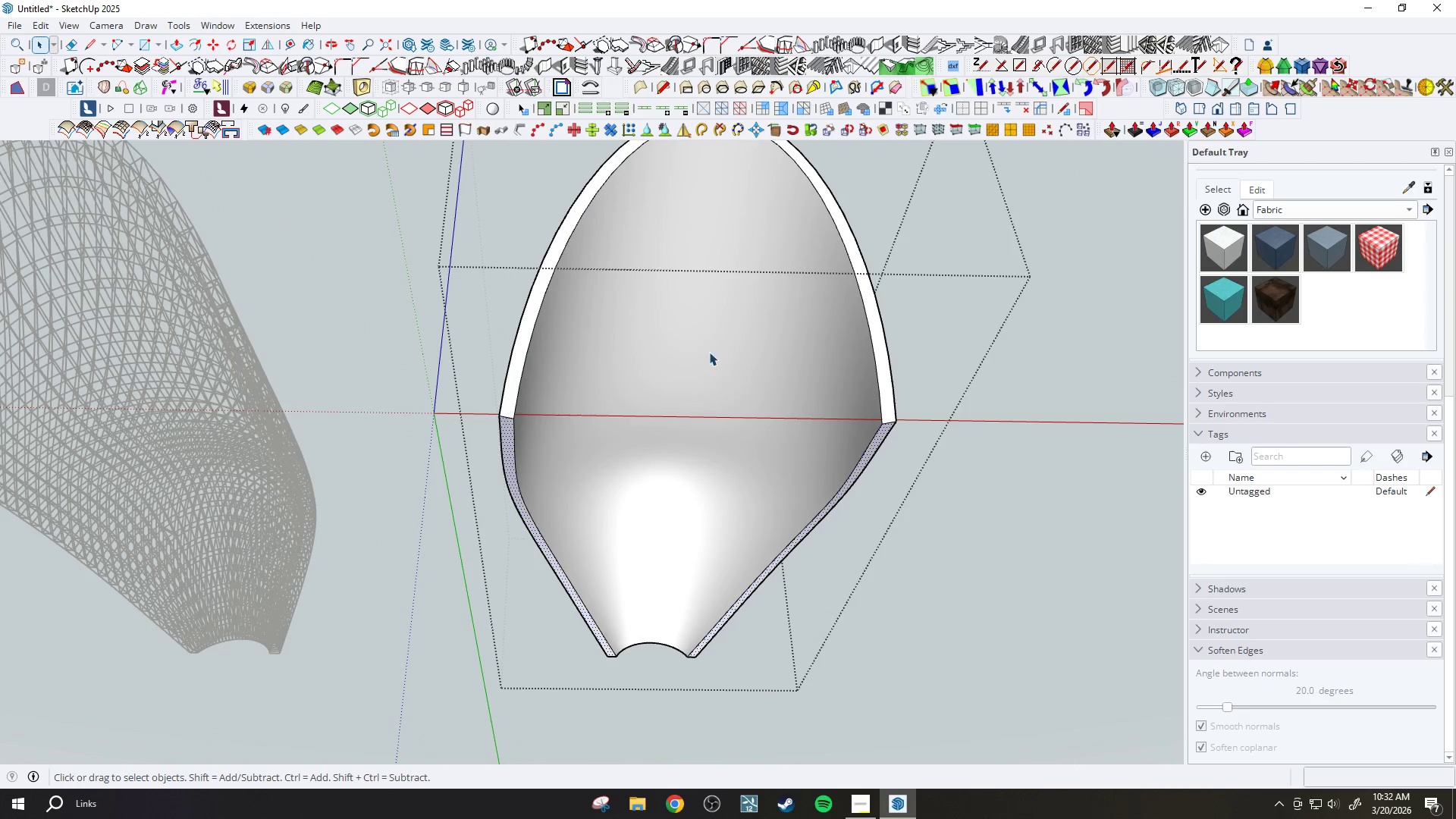 
right_click([710, 352])
 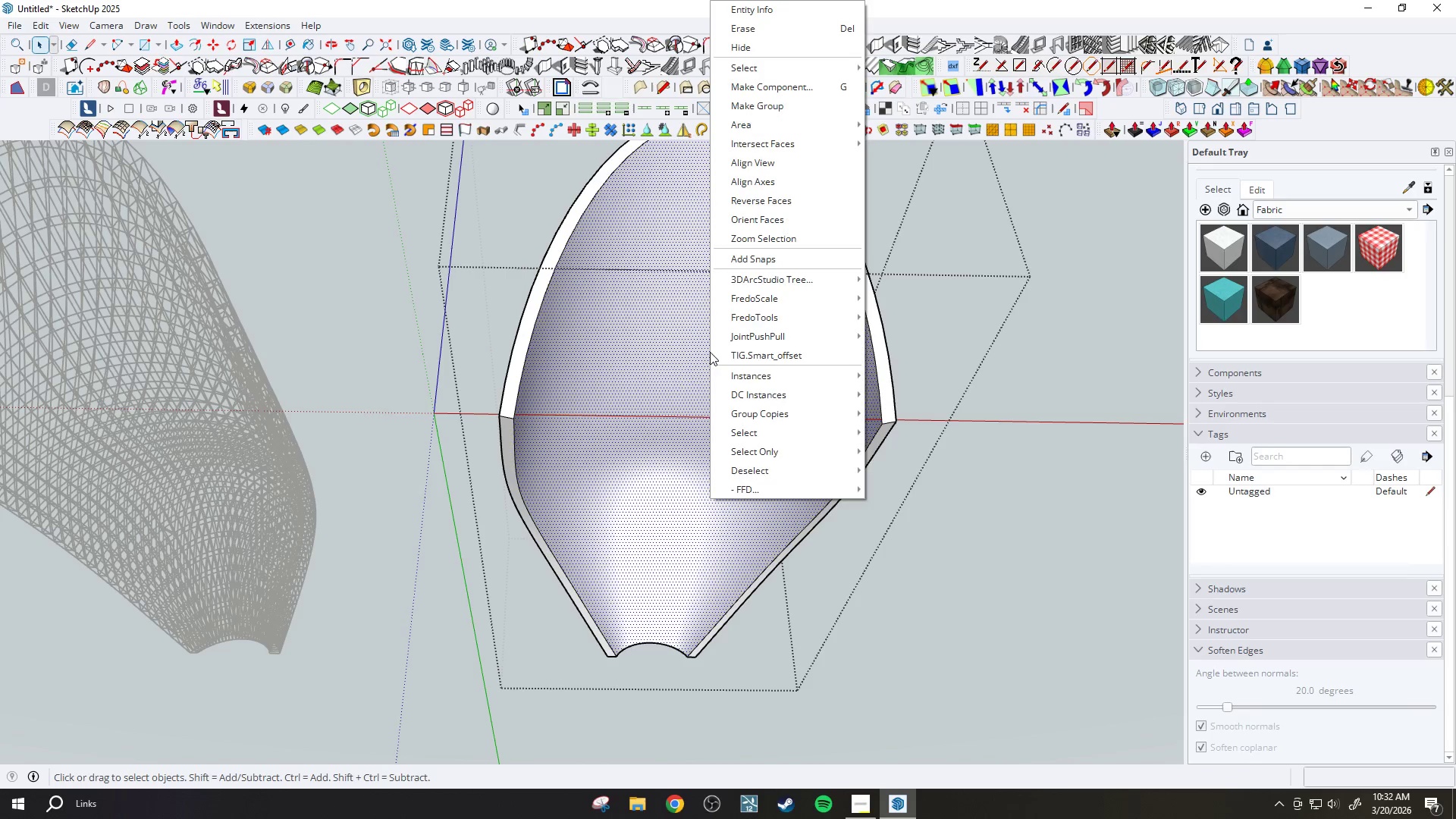 
key(Escape)
 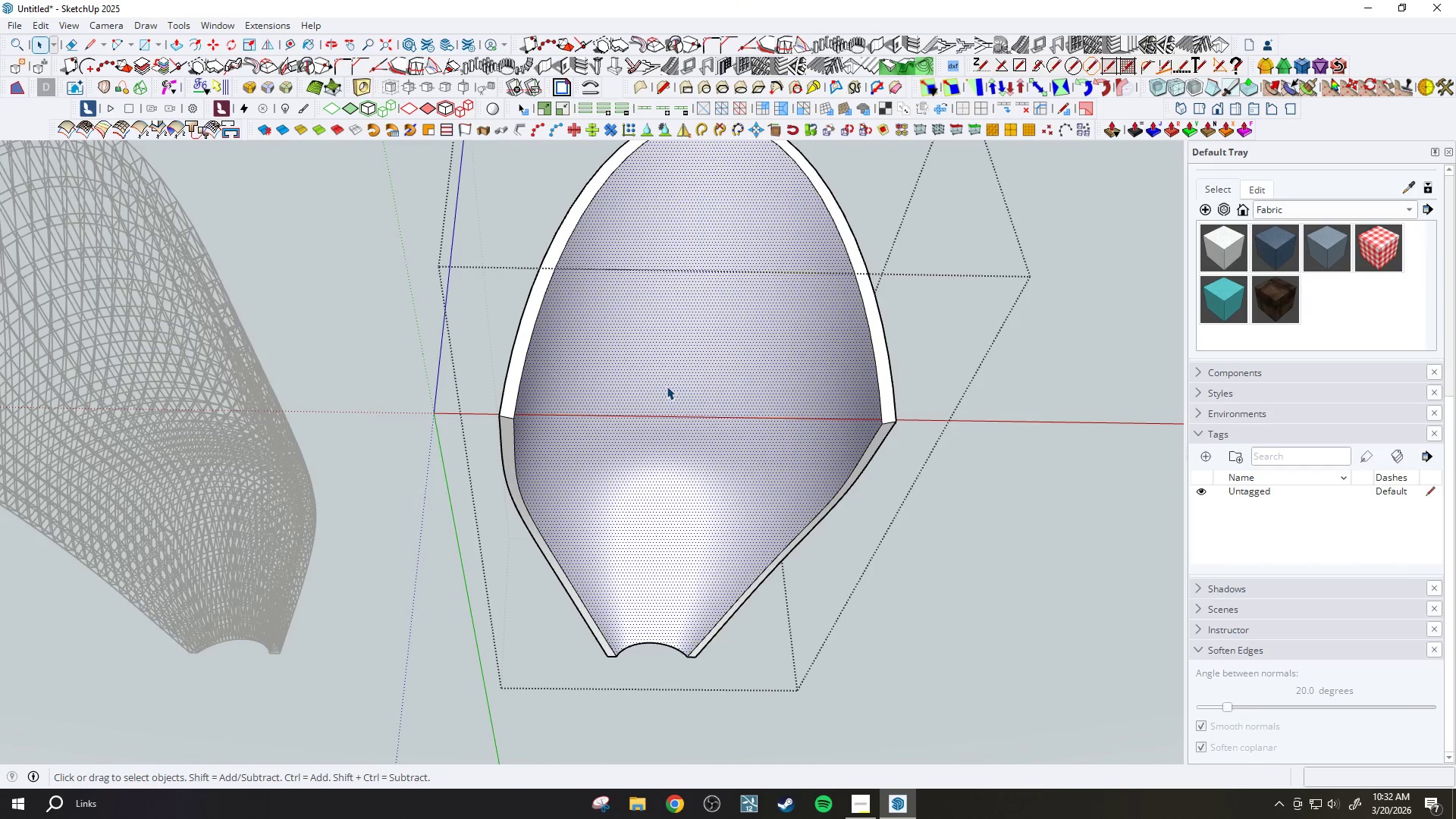 
key(Escape)
 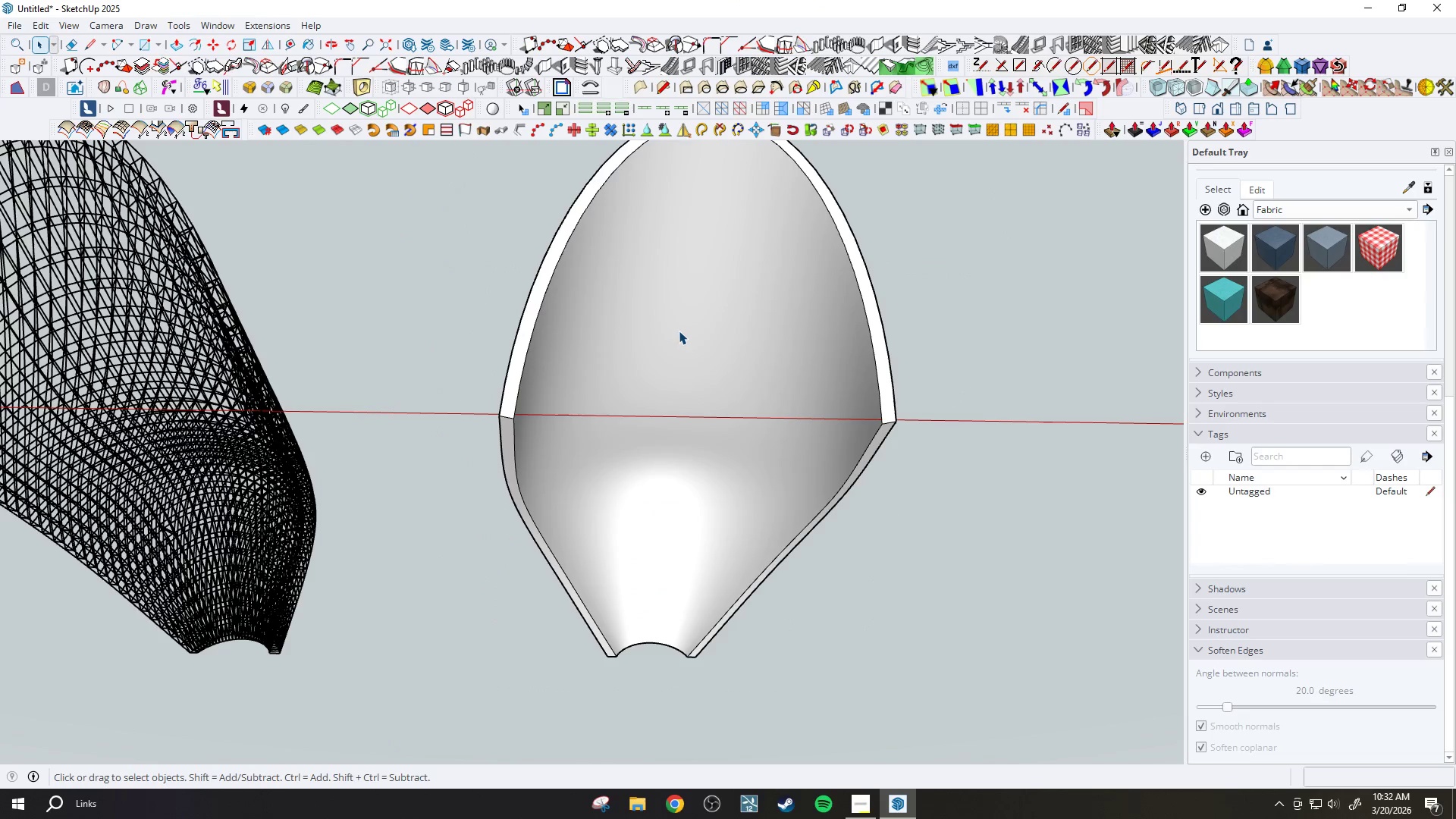 
left_click([679, 331])
 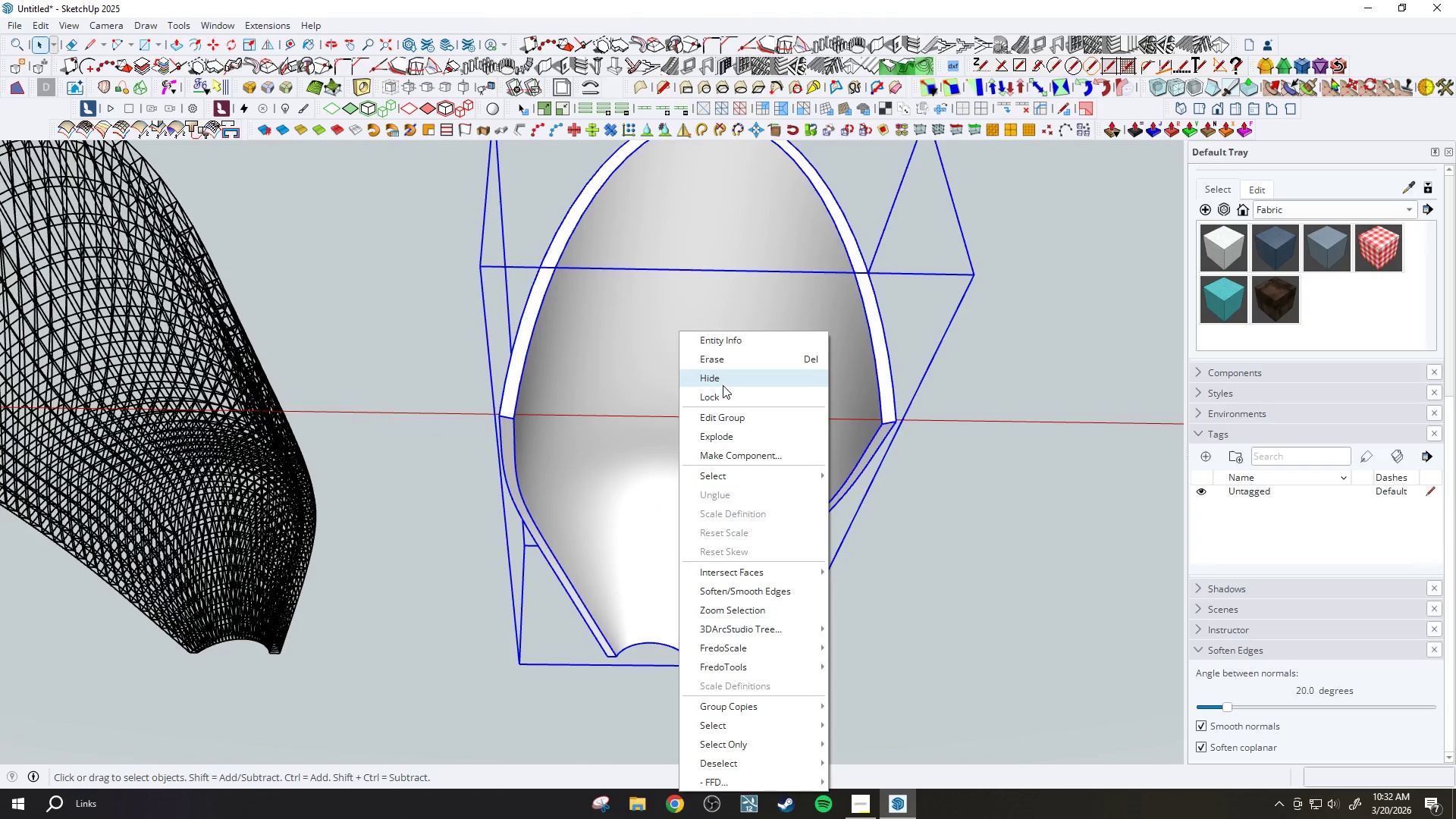 
right_click([679, 331])
 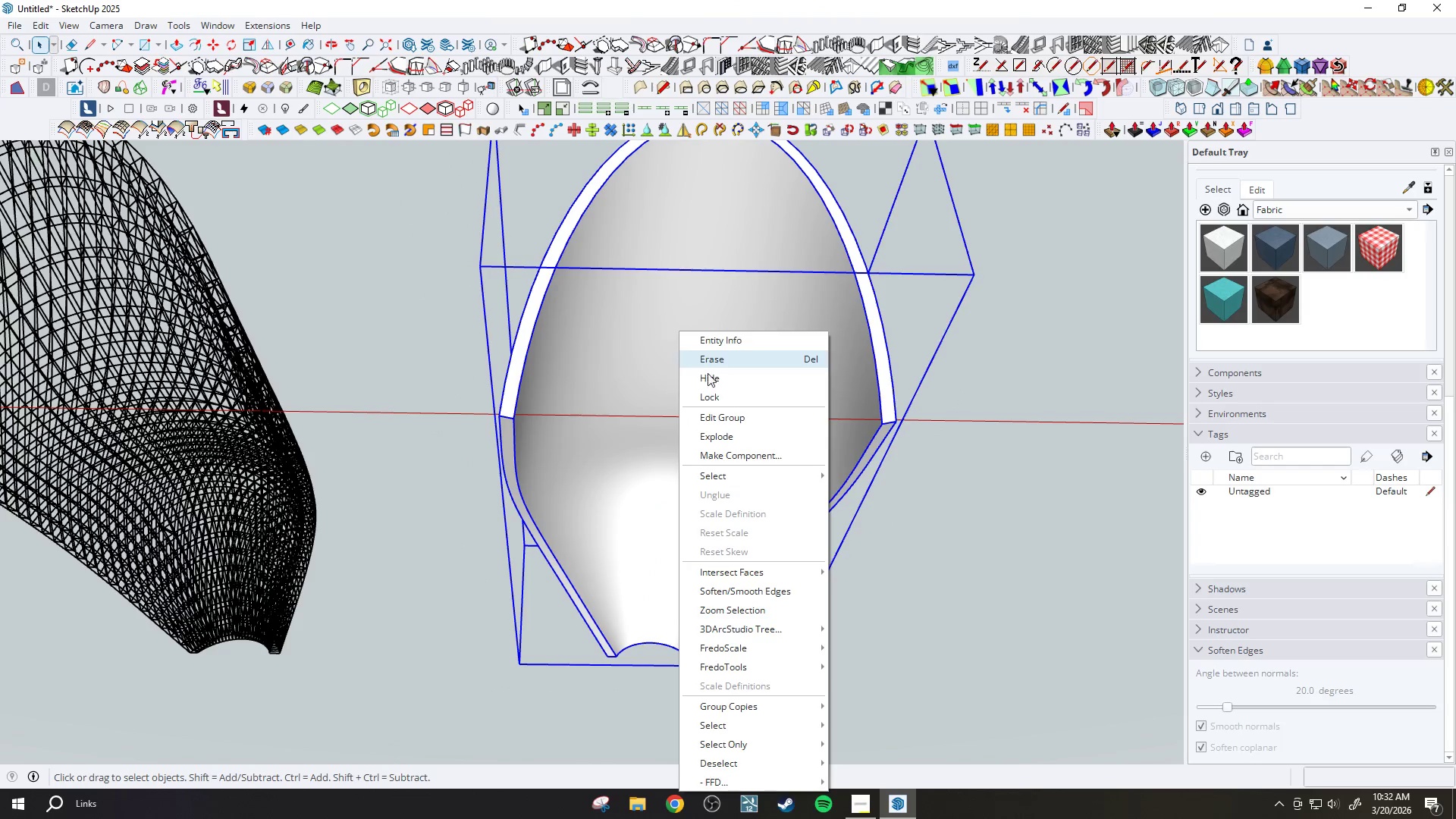 
left_click([726, 381])
 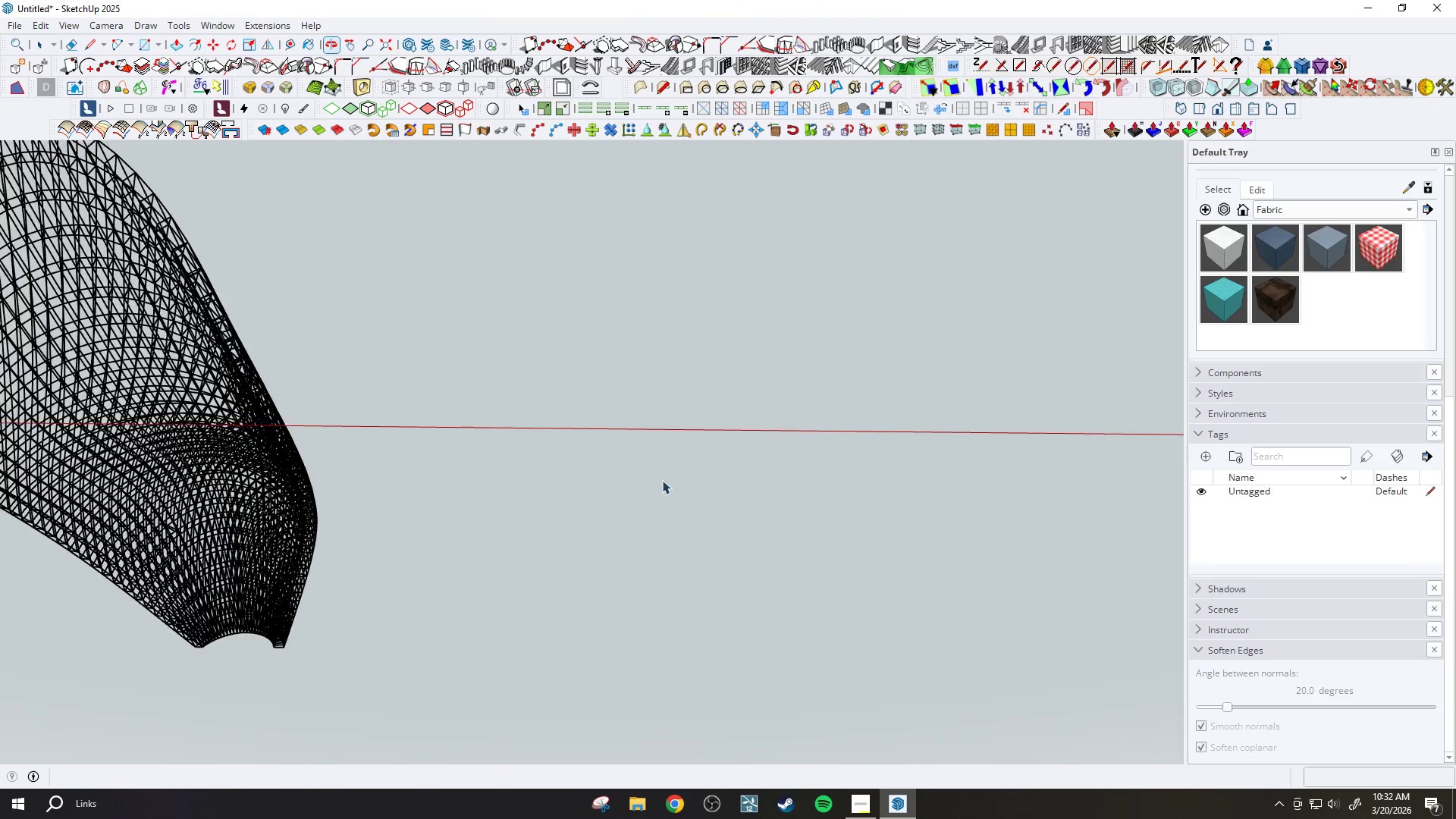 
scroll: coordinate [662, 480], scroll_direction: down, amount: 4.0
 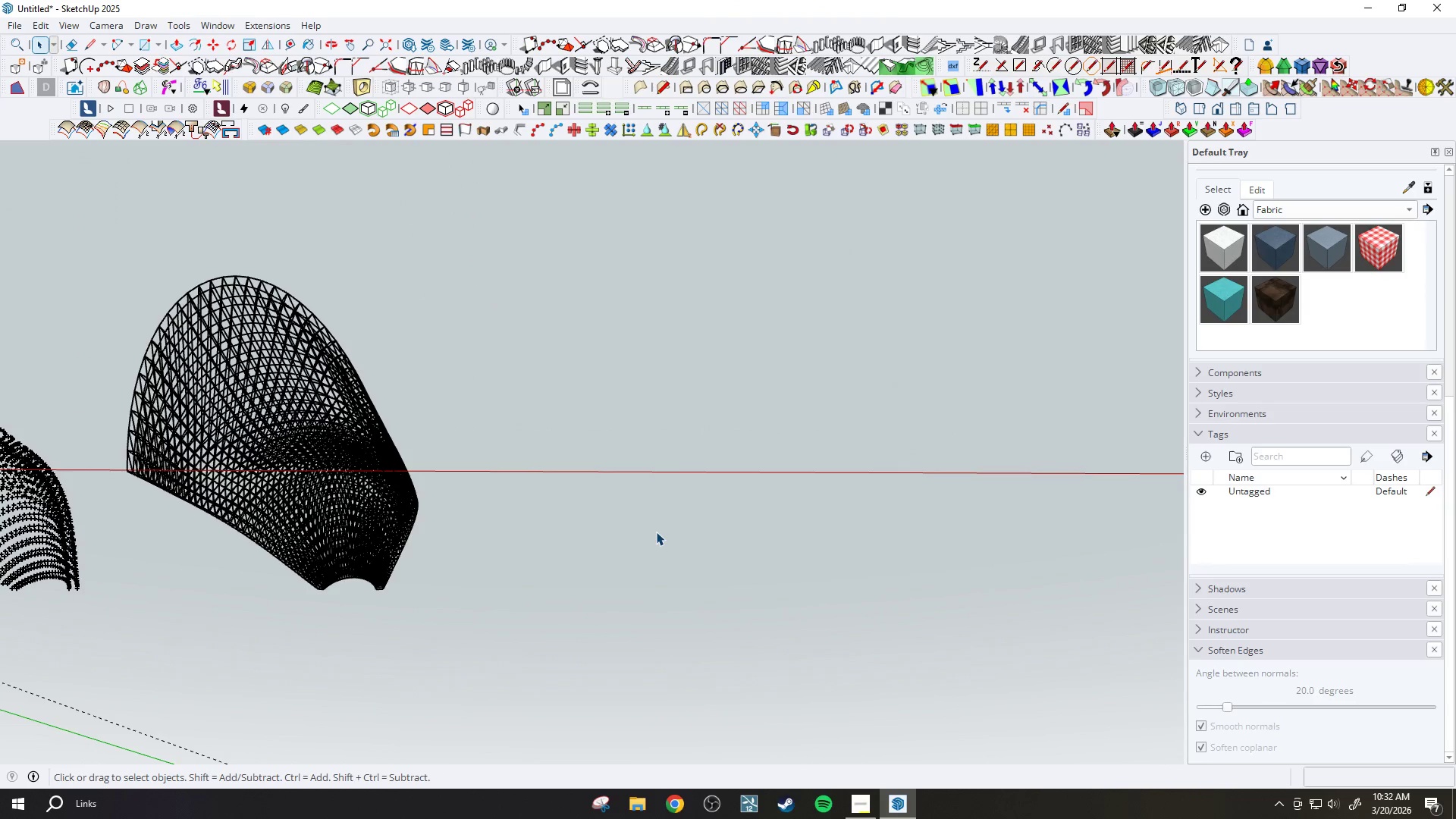 
wait(10.46)
 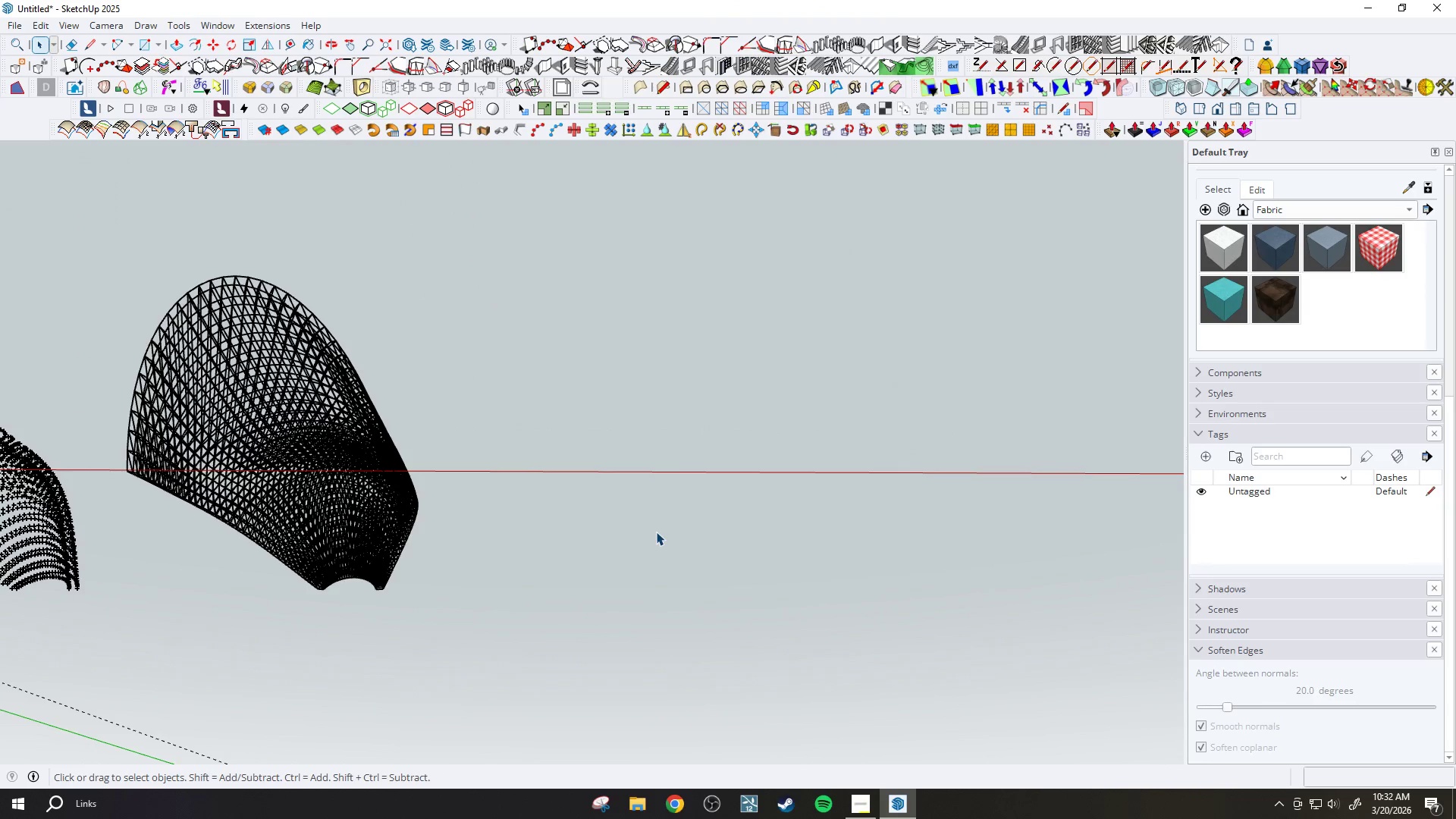 
left_click([40, 30])
 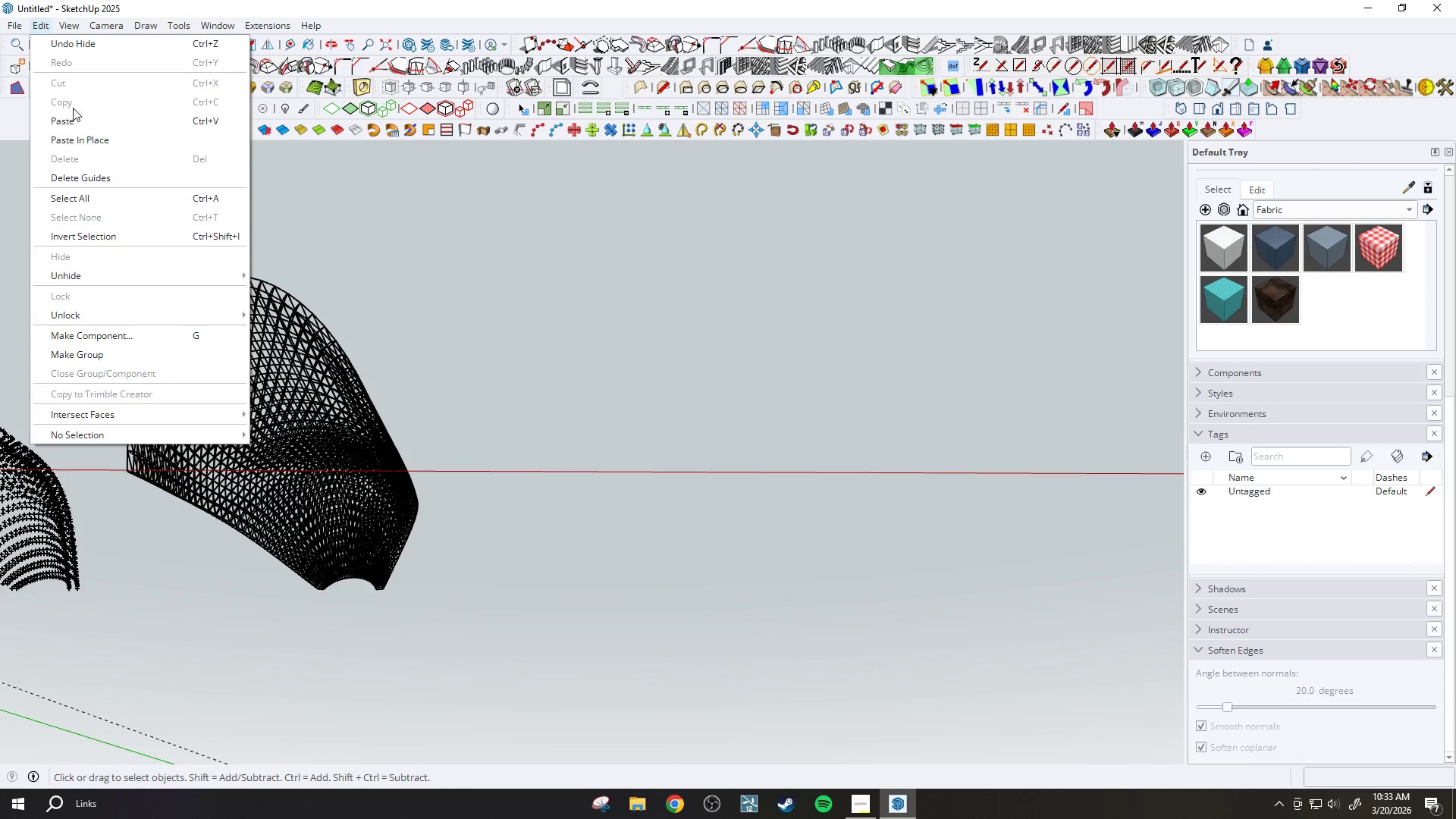 
left_click([84, 142])
 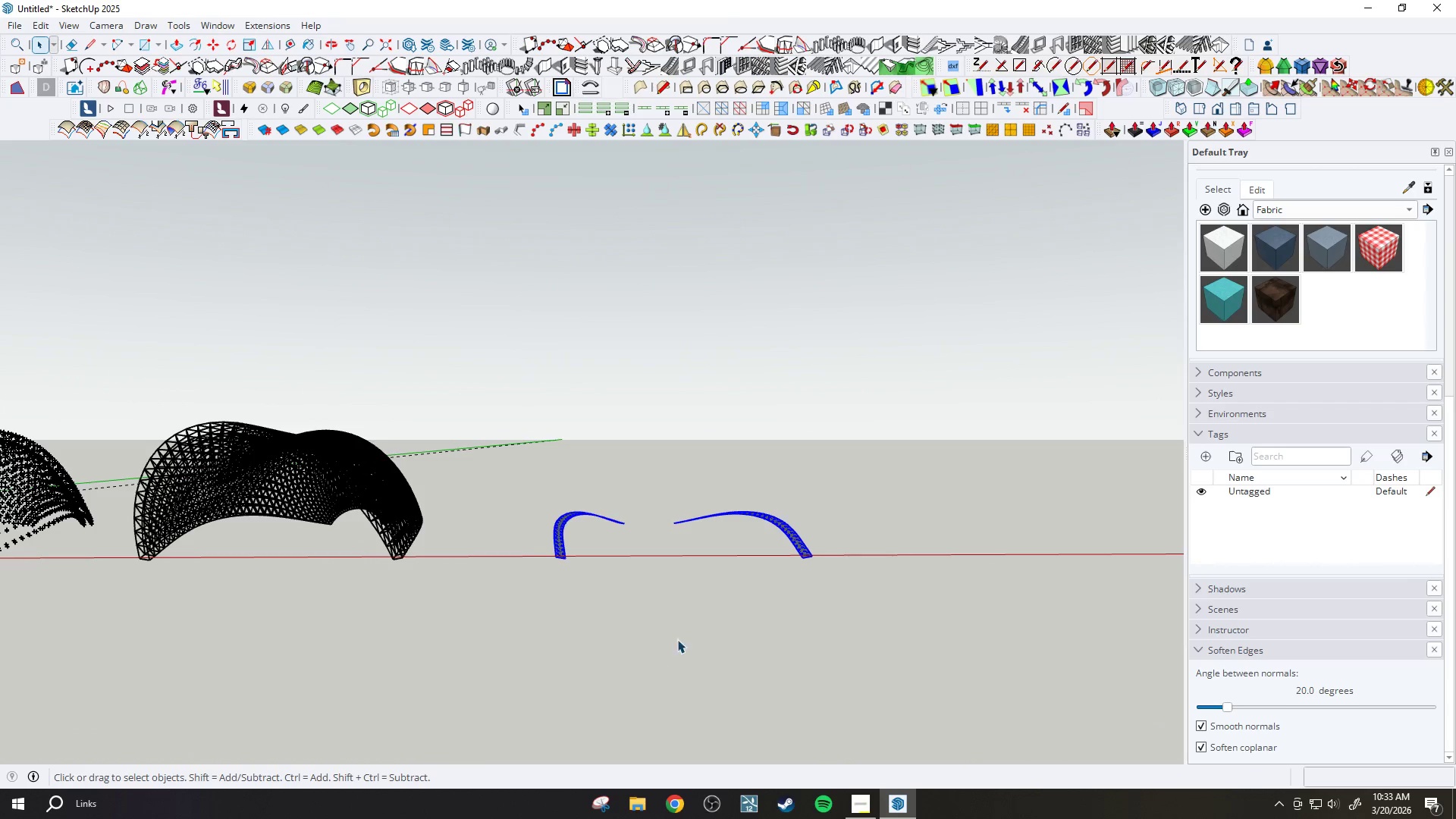 
wait(5.77)
 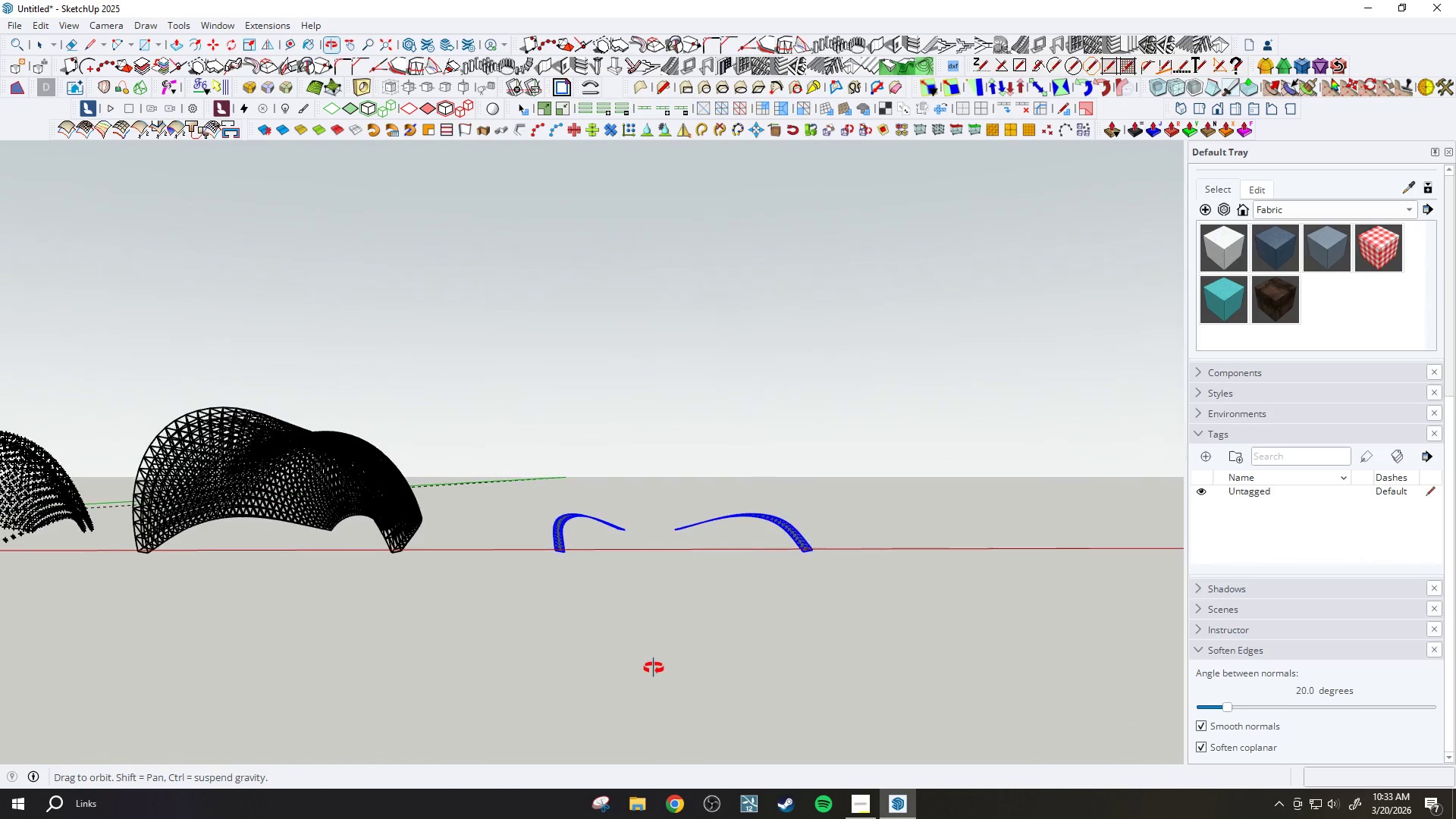 
scroll: coordinate [595, 509], scroll_direction: up, amount: 9.0
 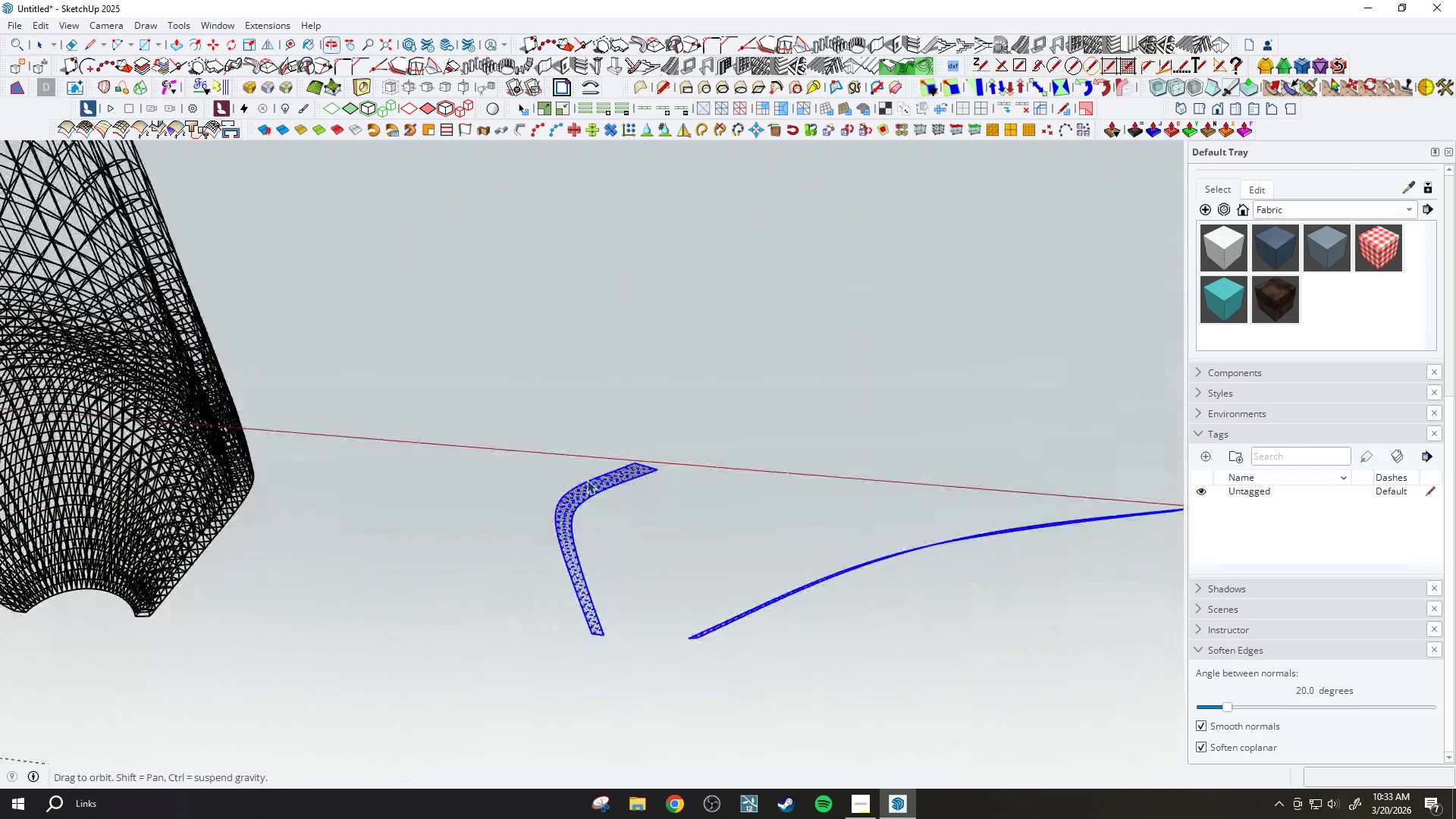 
left_click([583, 493])
 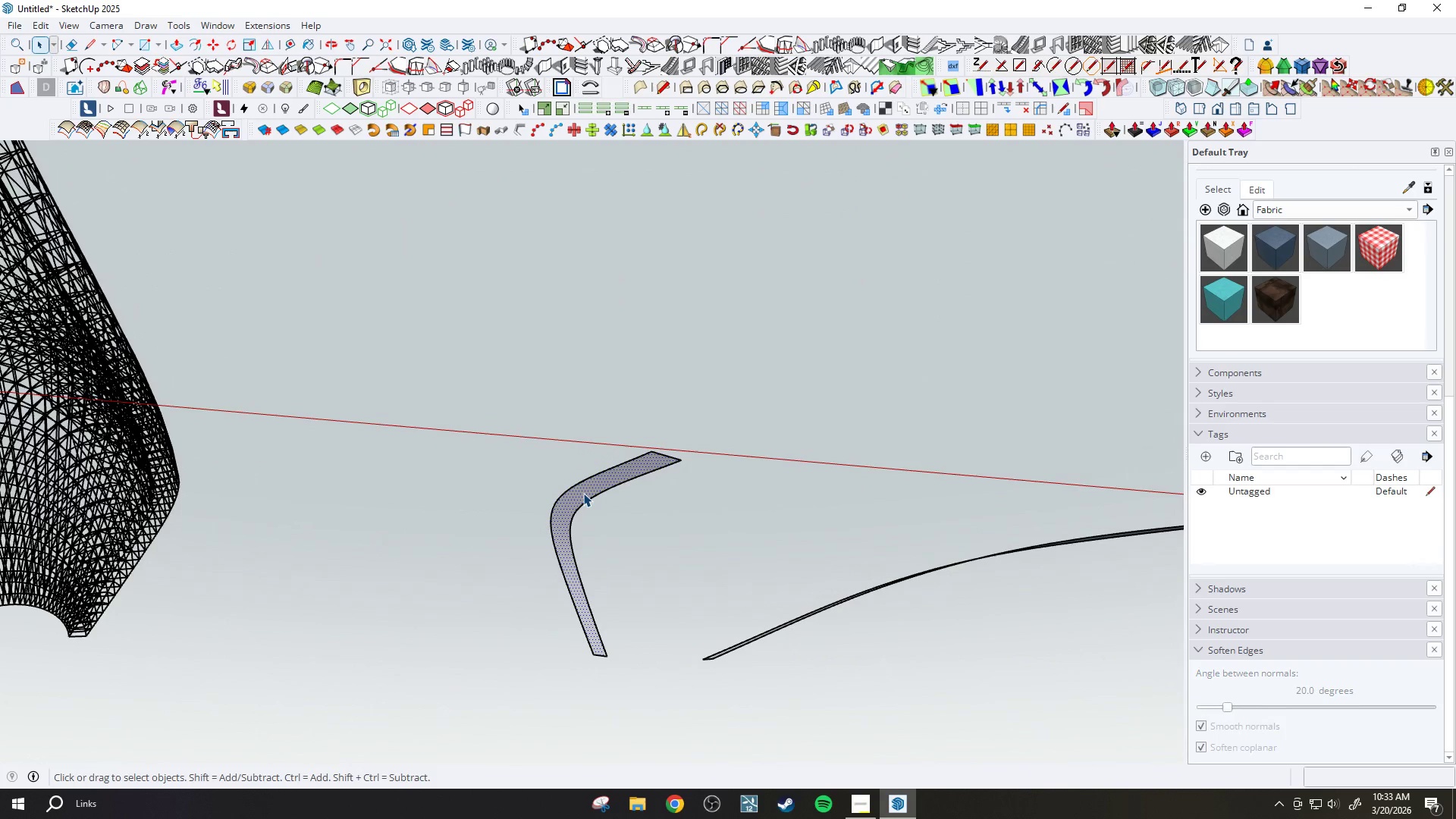 
scroll: coordinate [583, 493], scroll_direction: up, amount: 4.0
 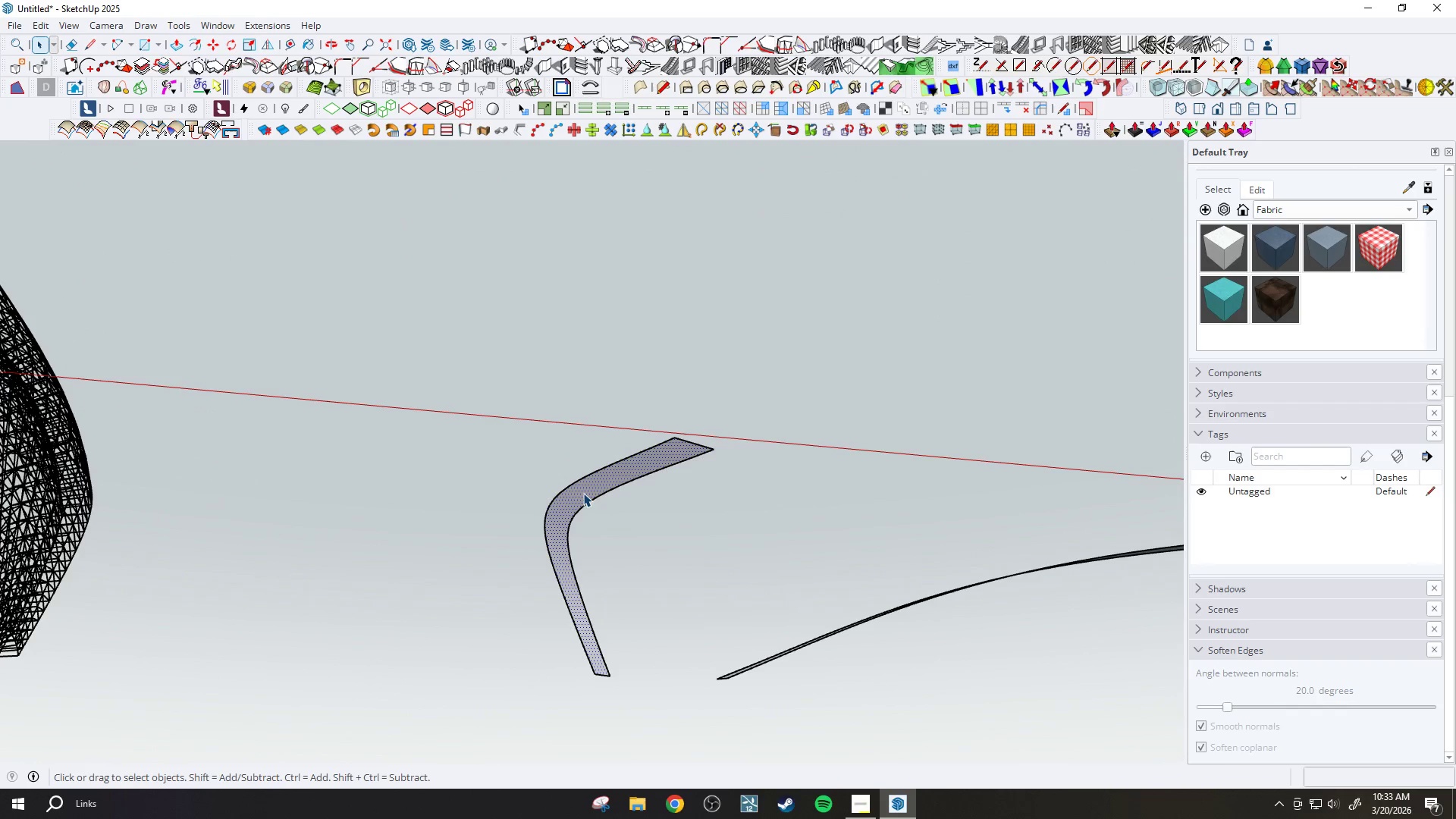 
double_click([583, 493])
 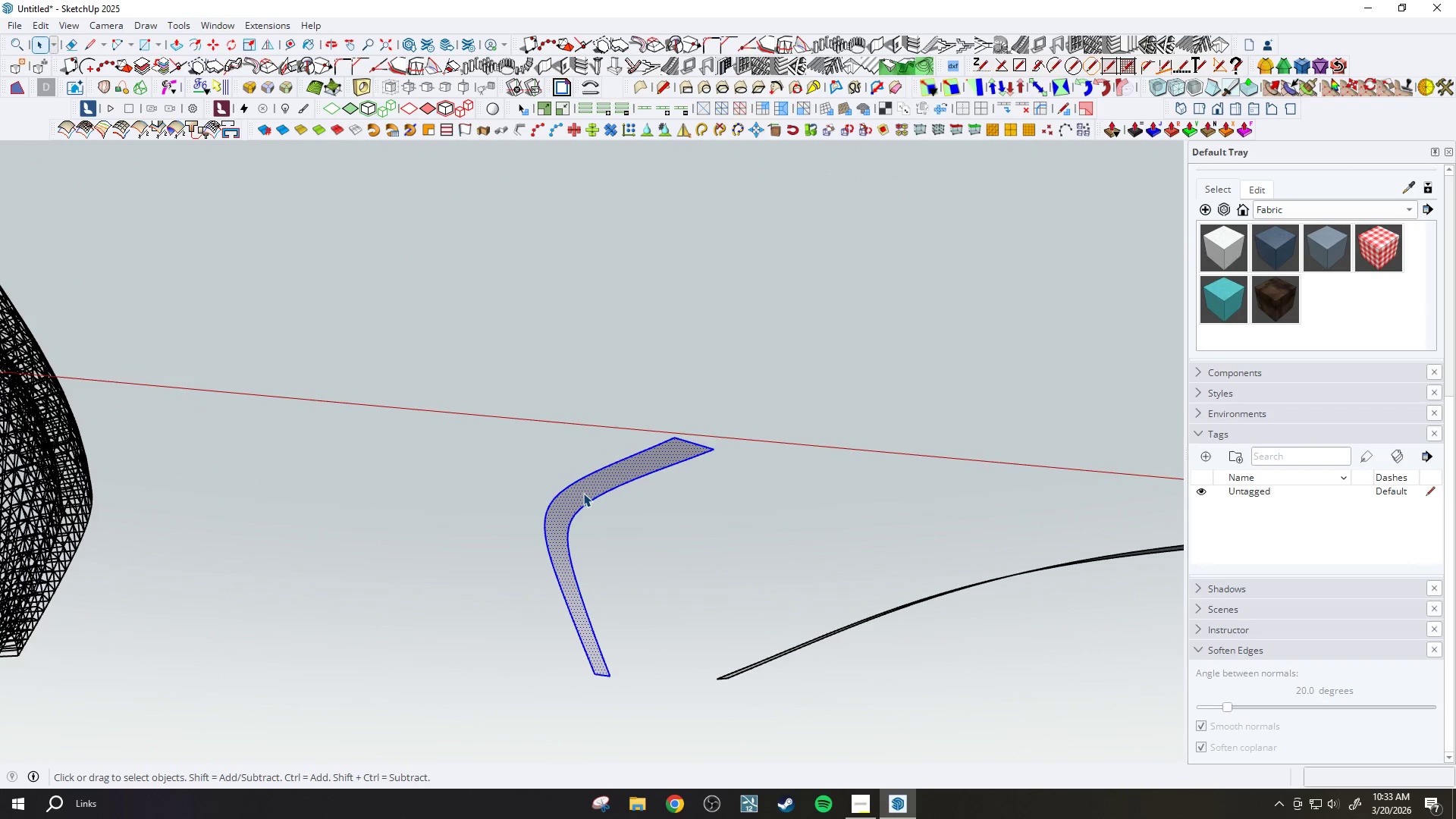 
scroll: coordinate [583, 493], scroll_direction: up, amount: 4.0
 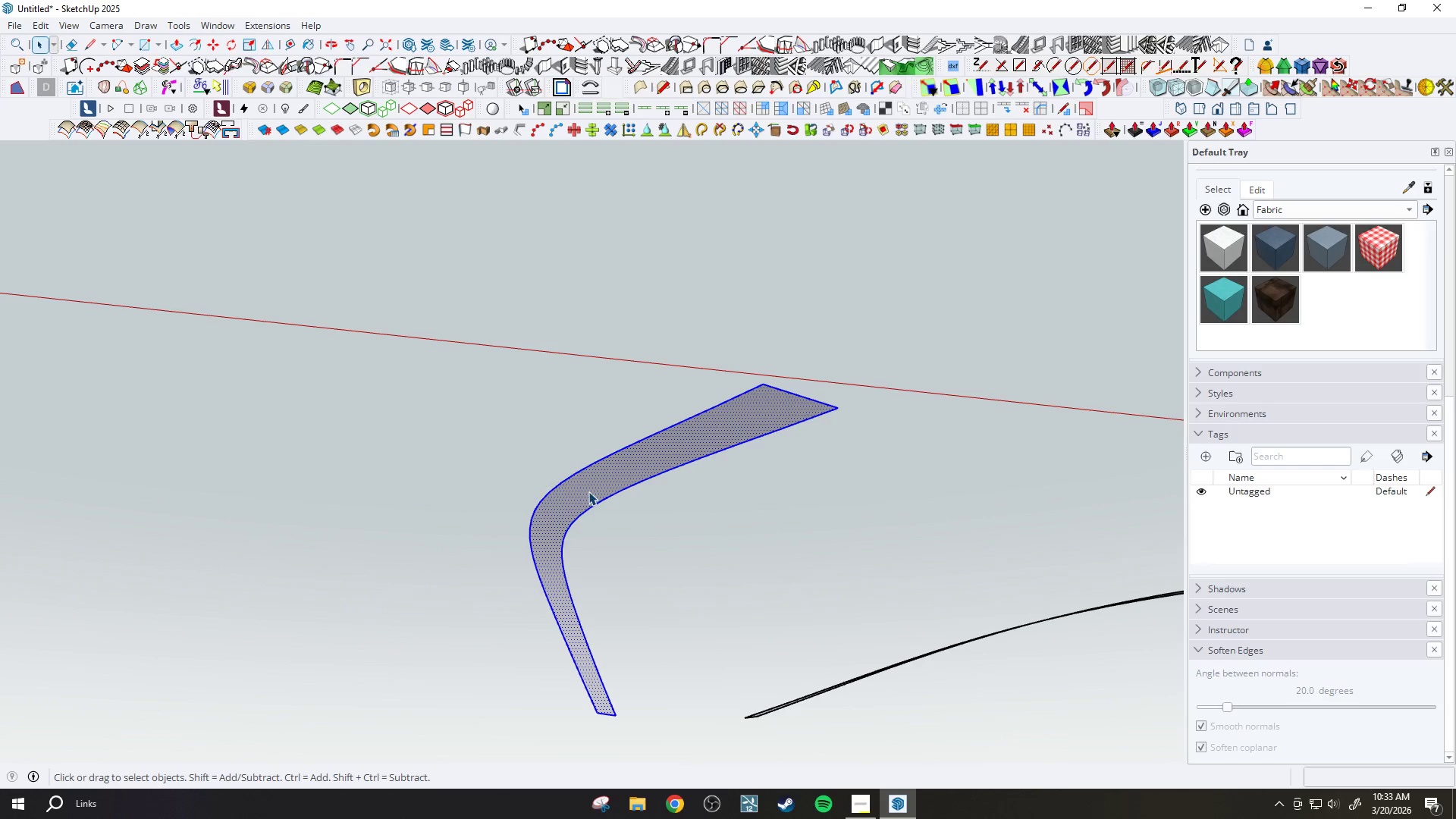 
wait(11.23)
 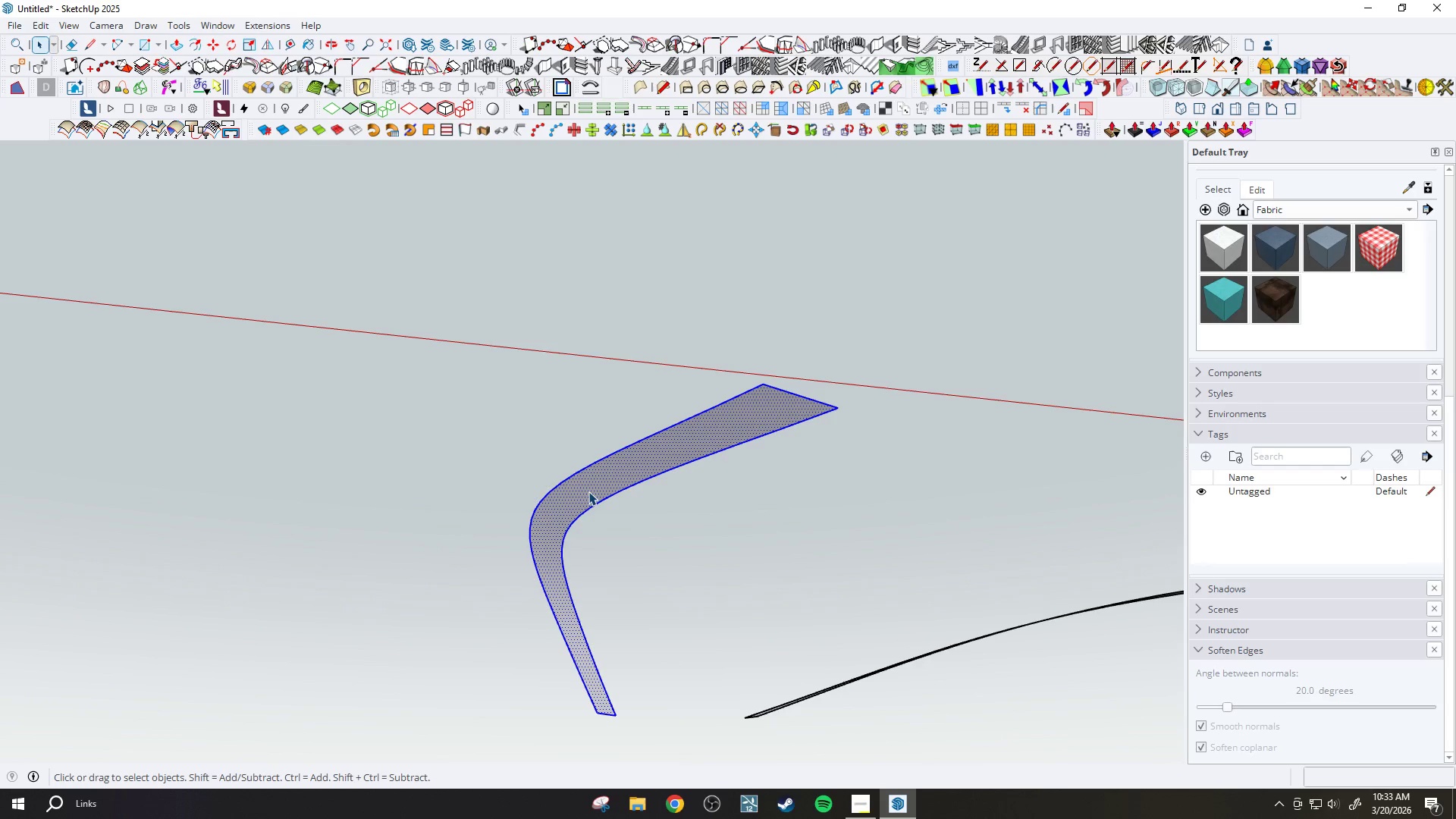 
left_click([1157, 136])
 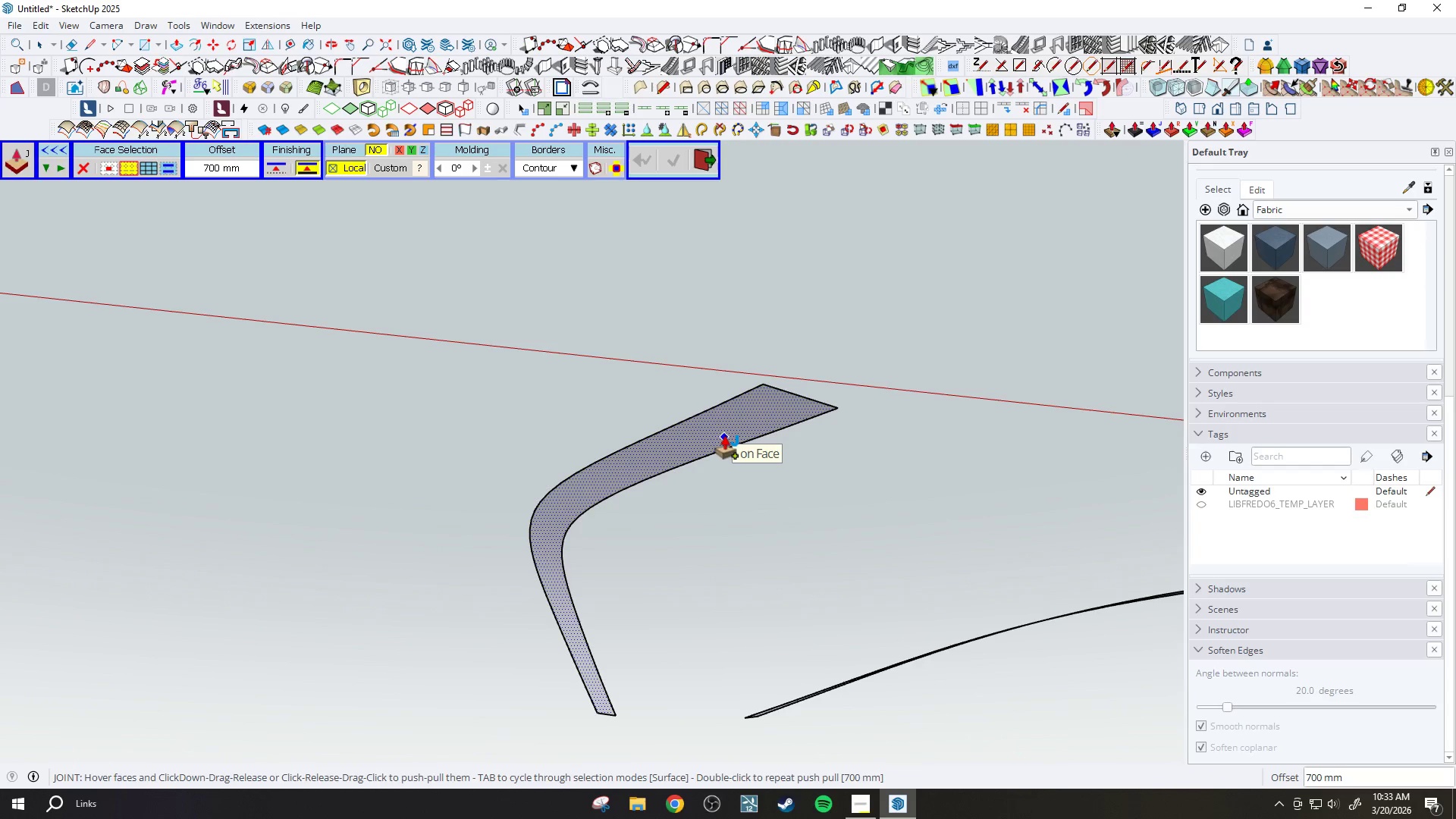 
left_click([724, 436])
 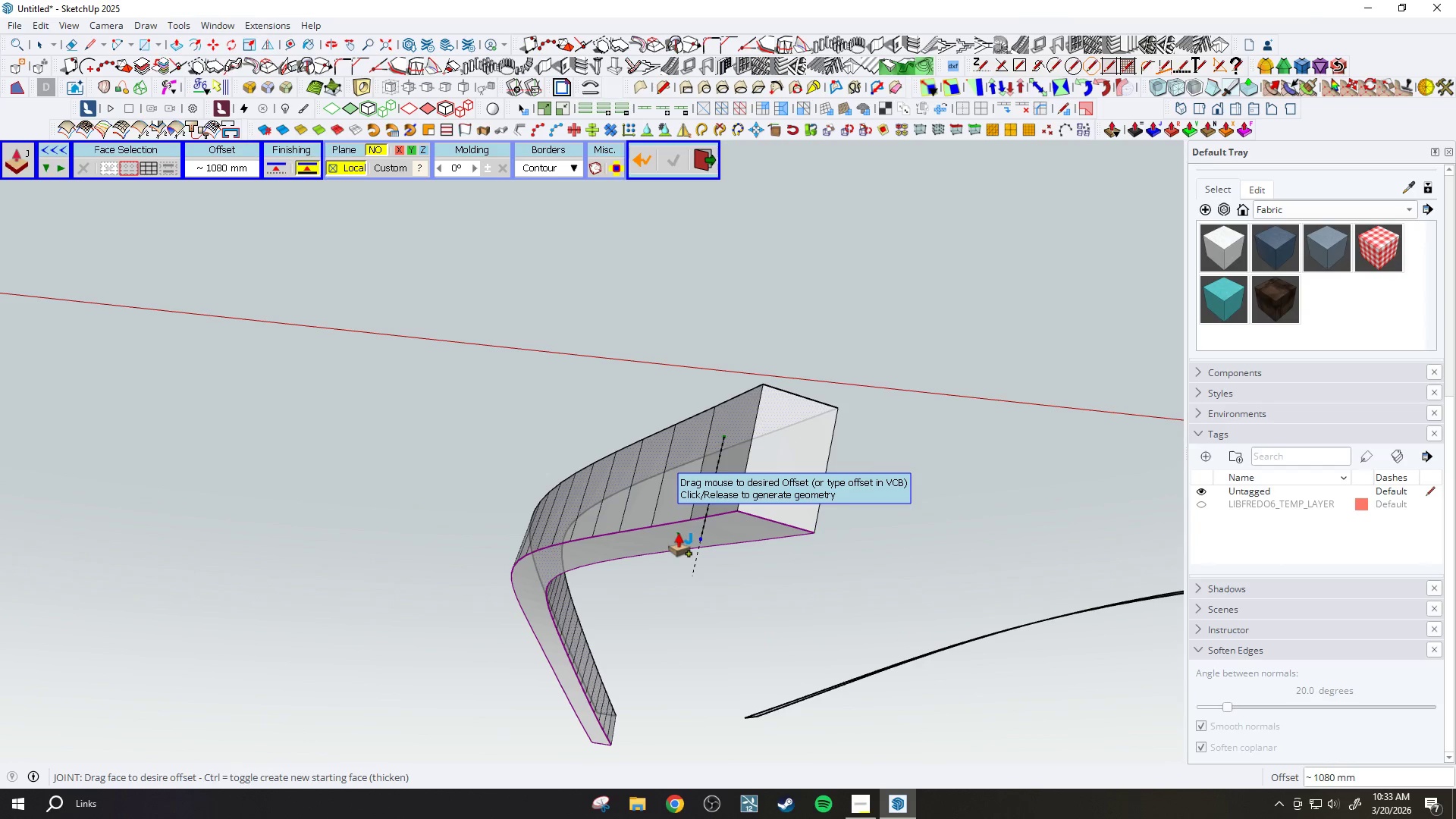 
wait(14.56)
 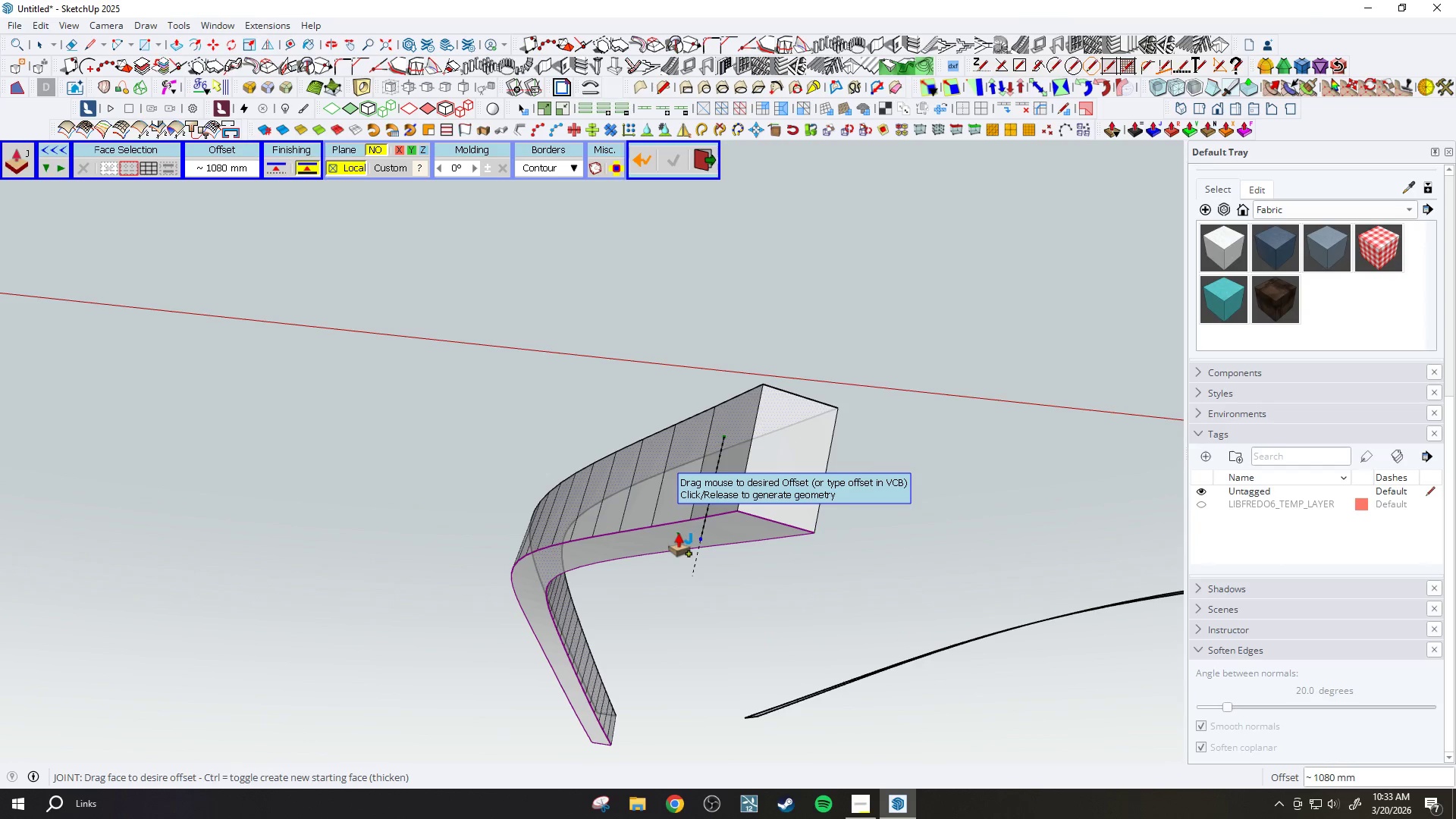 
type(1000)
 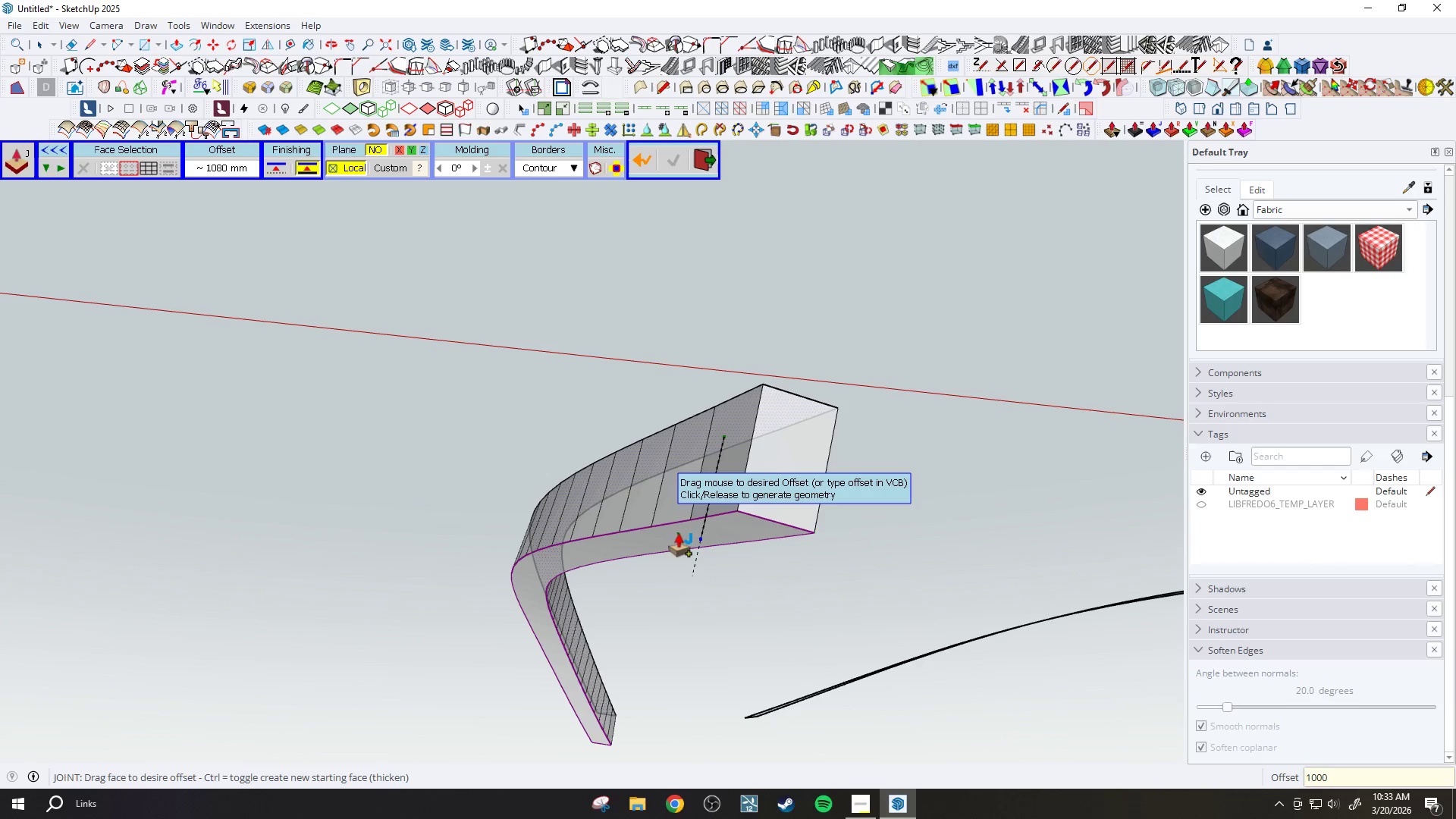 
key(Enter)
 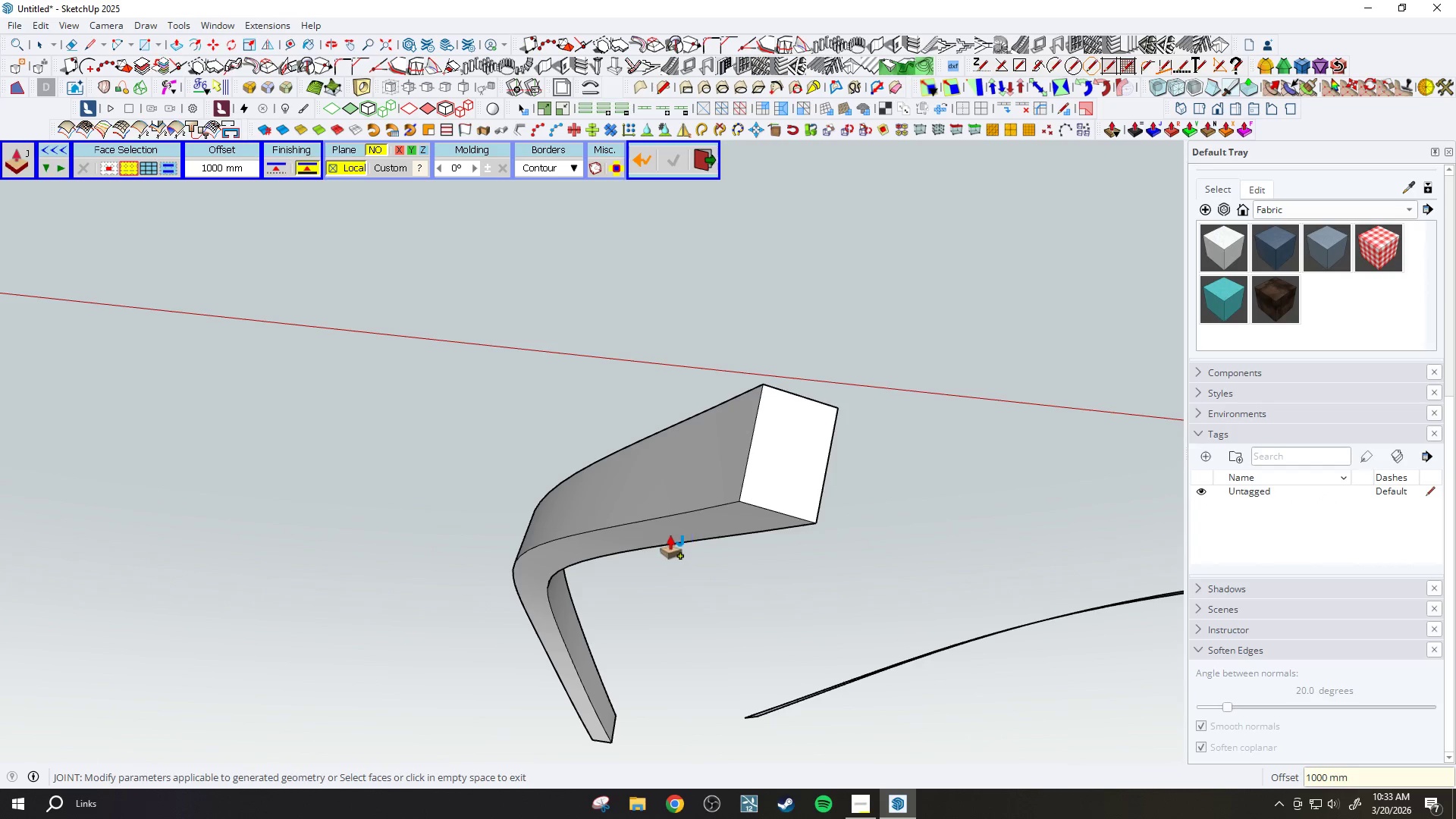 
scroll: coordinate [663, 535], scroll_direction: down, amount: 3.0
 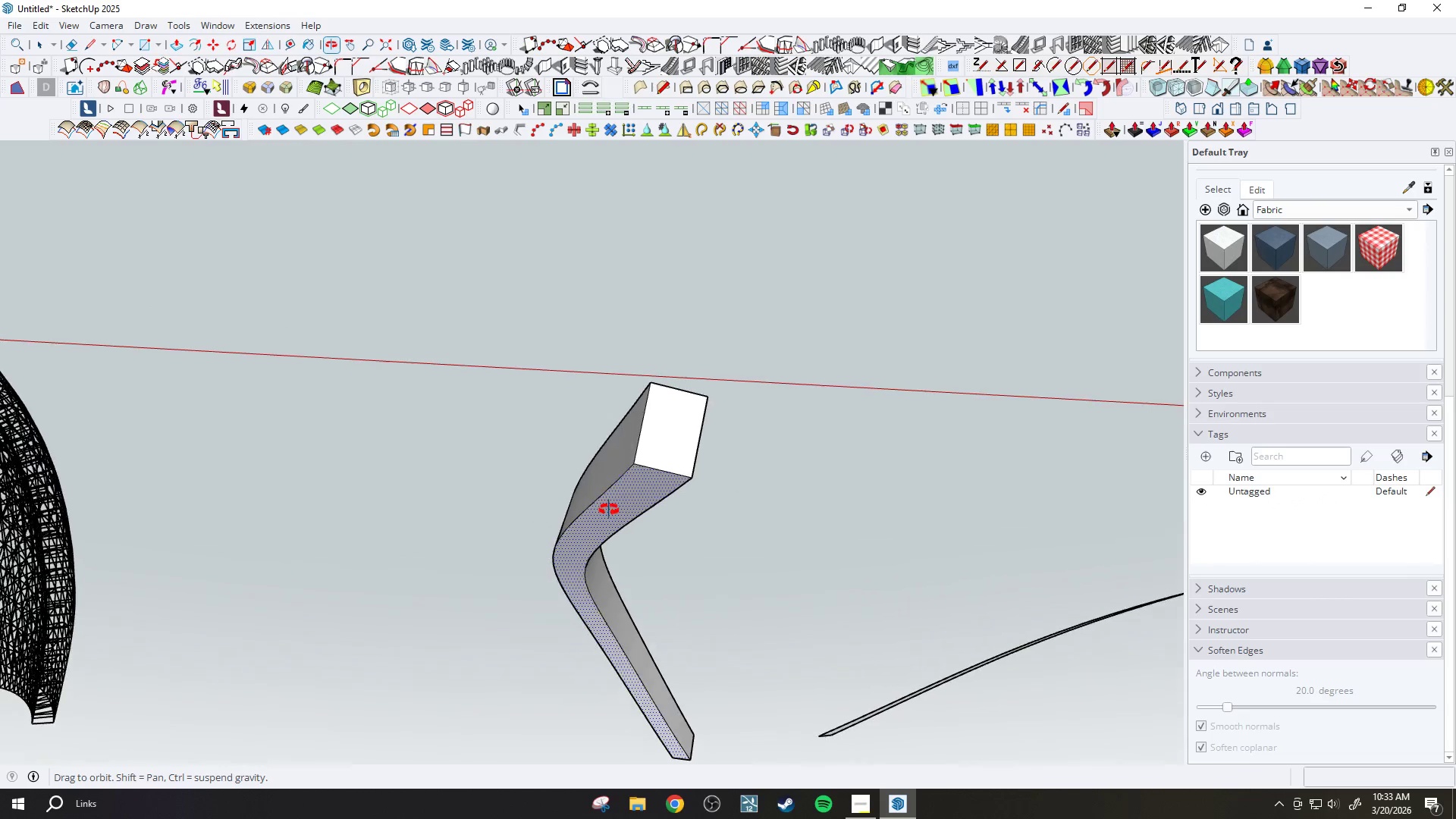 
key(Control+Z)
 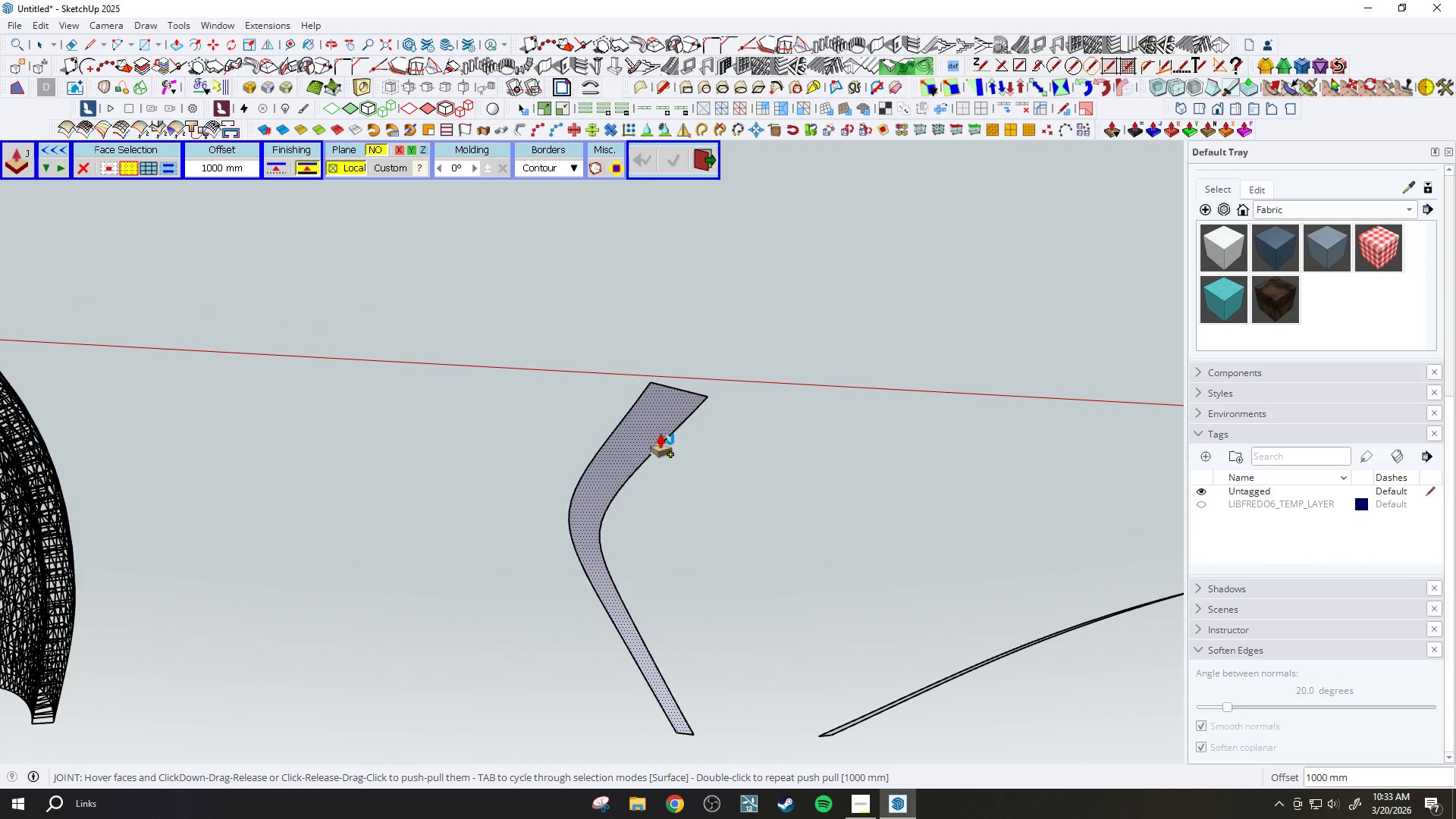 
left_click([654, 429])
 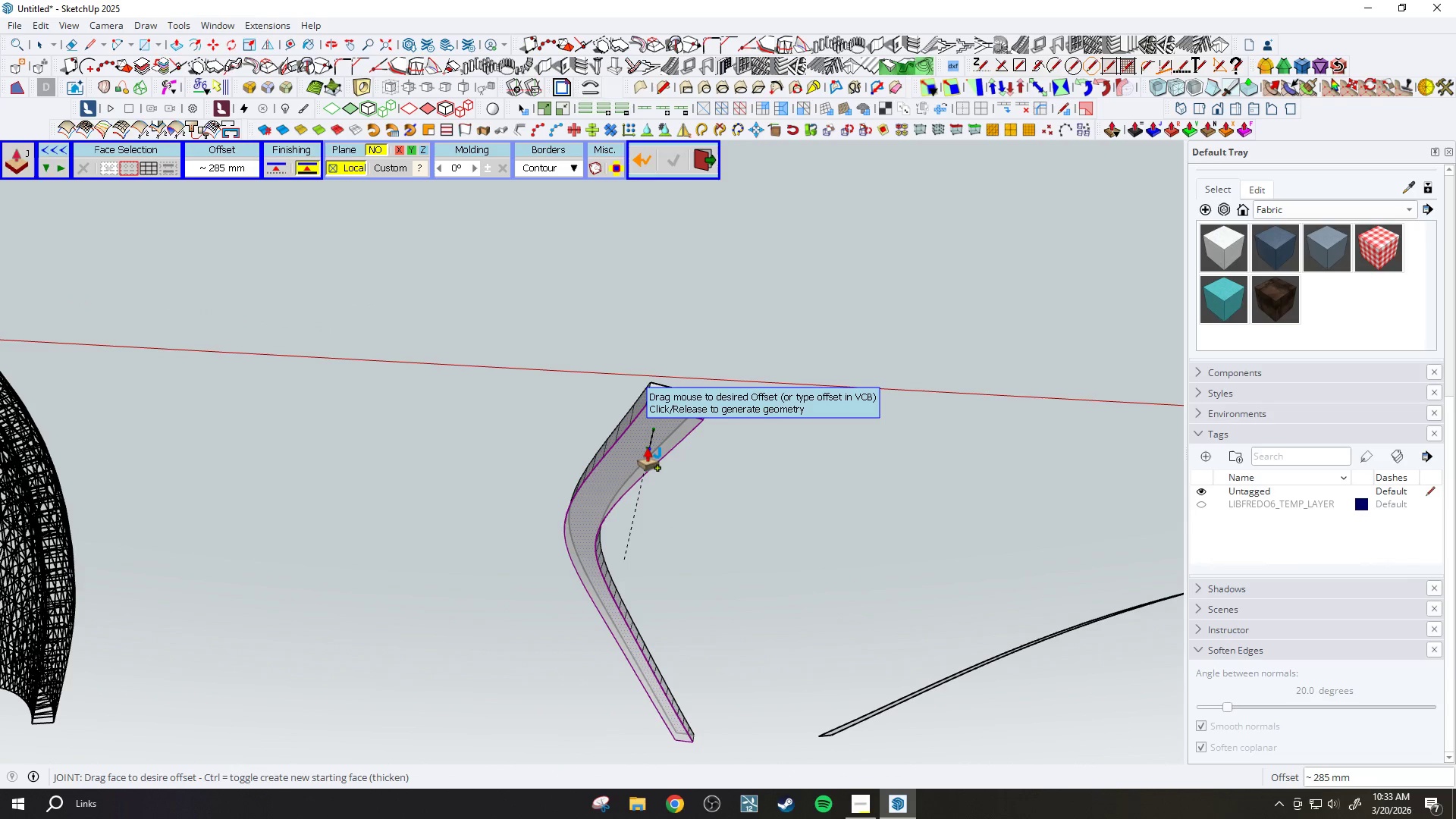 
type(1200)
 